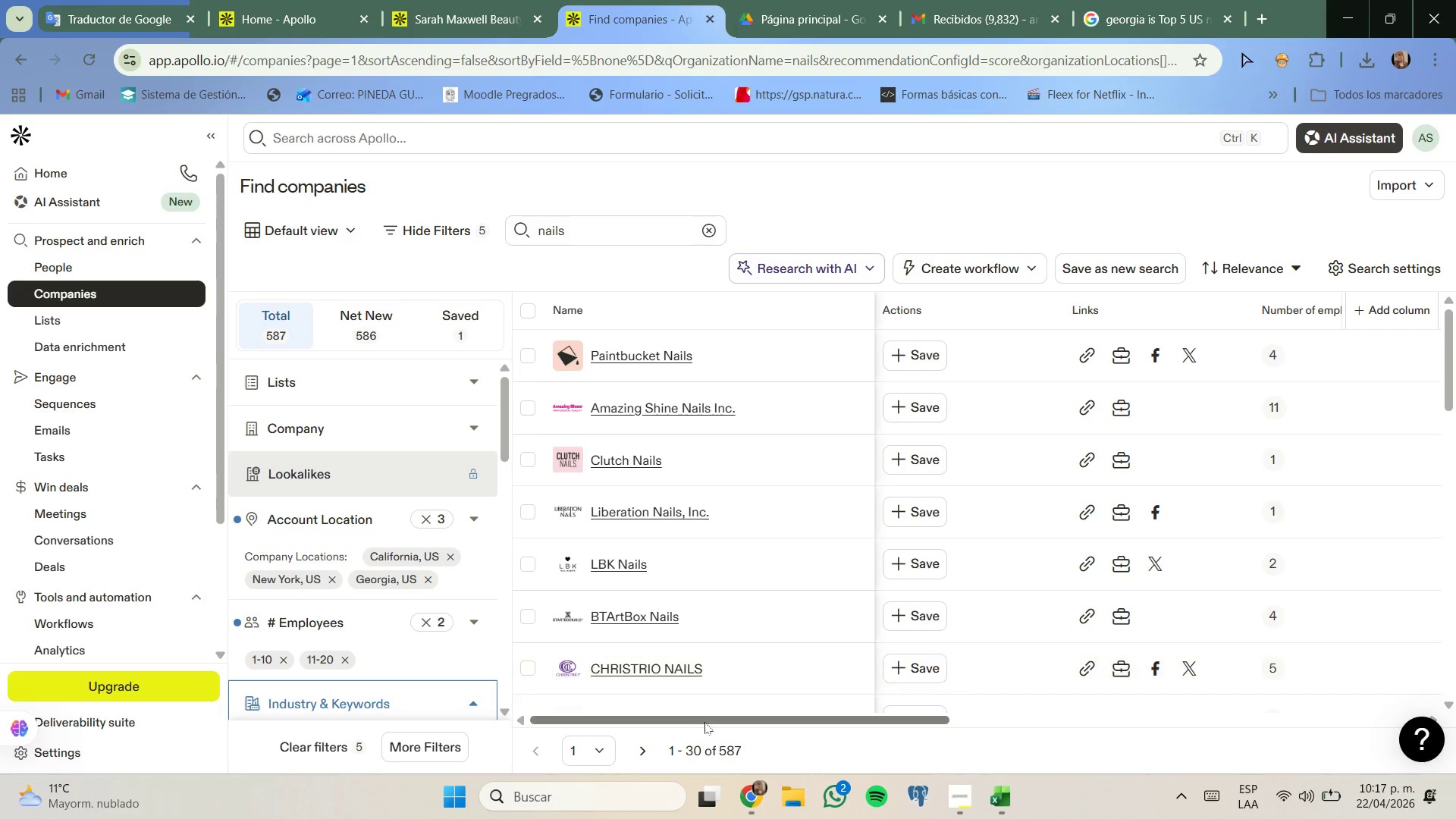 
left_click_drag(start_coordinate=[708, 720], to_coordinate=[1012, 723])
 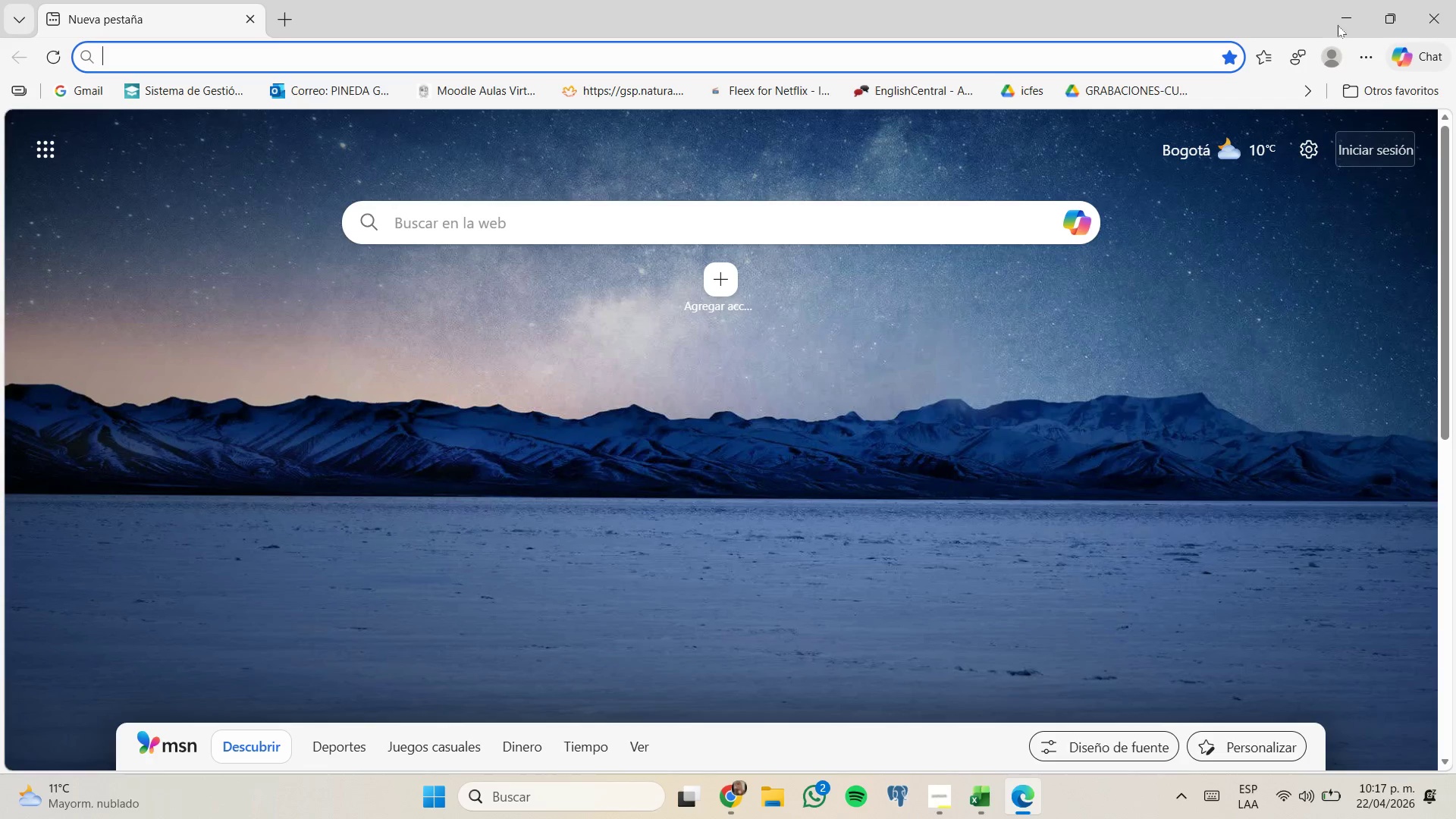 
left_click([1344, 4])
 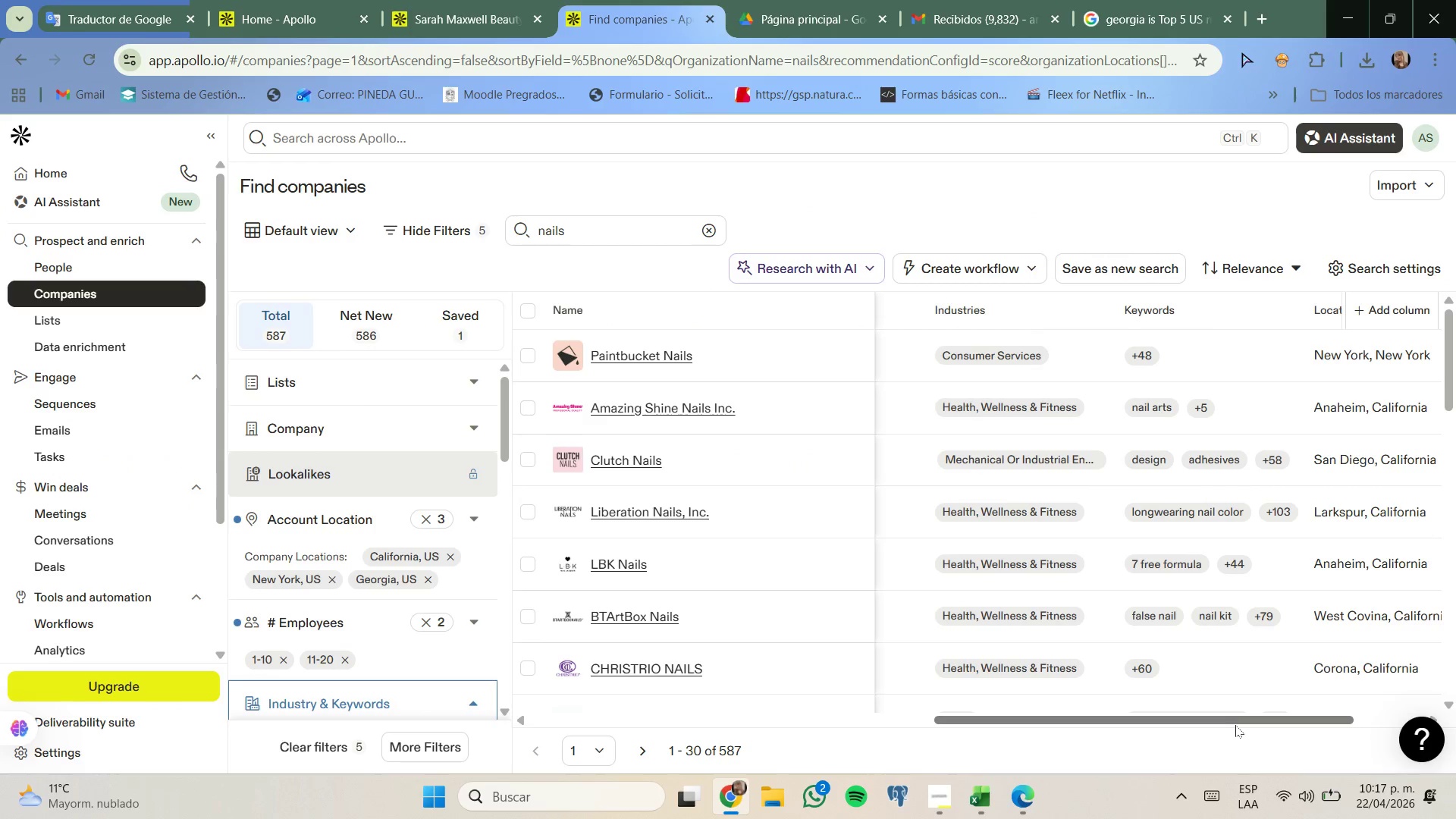 
left_click_drag(start_coordinate=[1236, 721], to_coordinate=[1330, 715])
 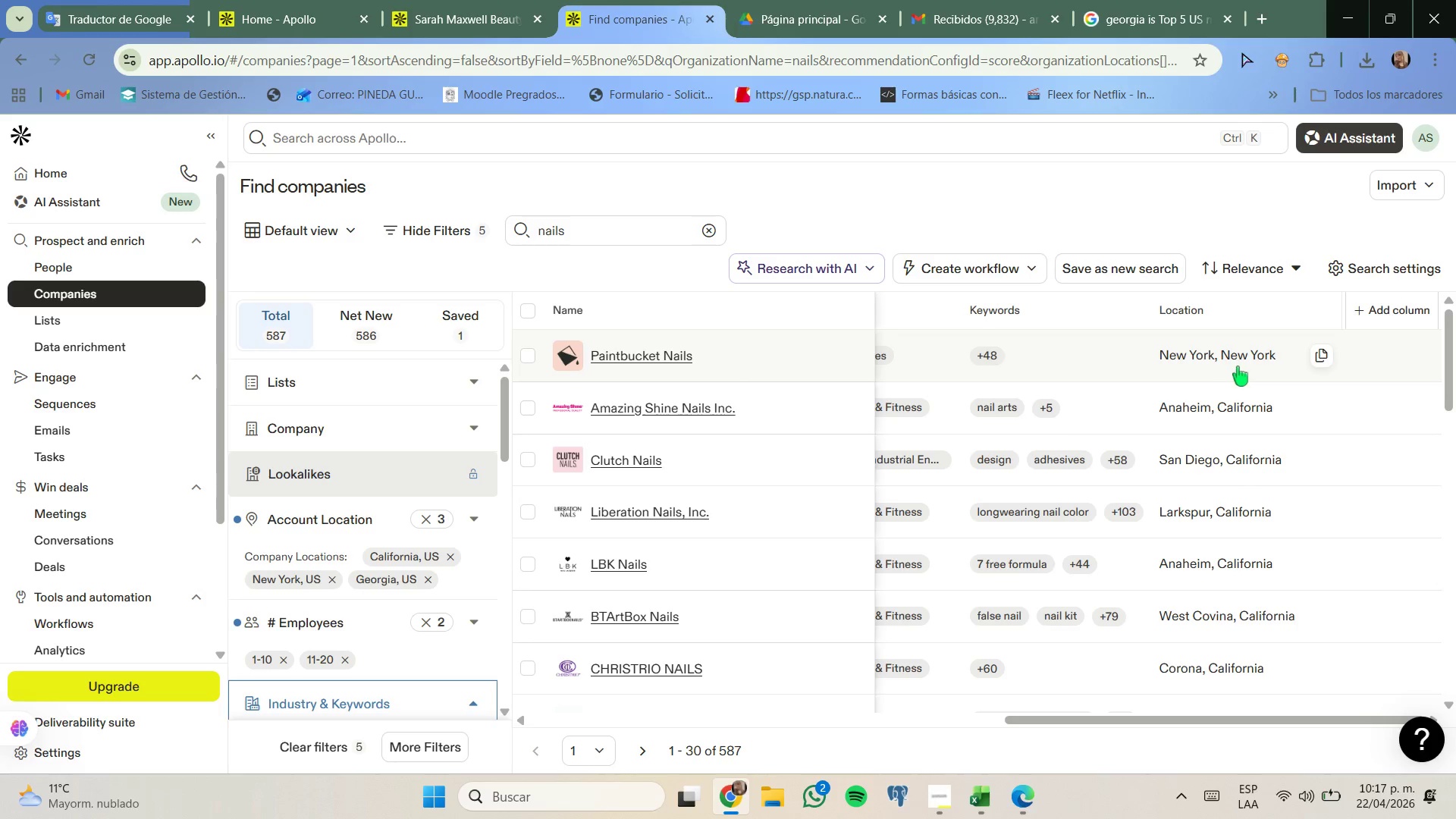 
left_click([1122, 0])
 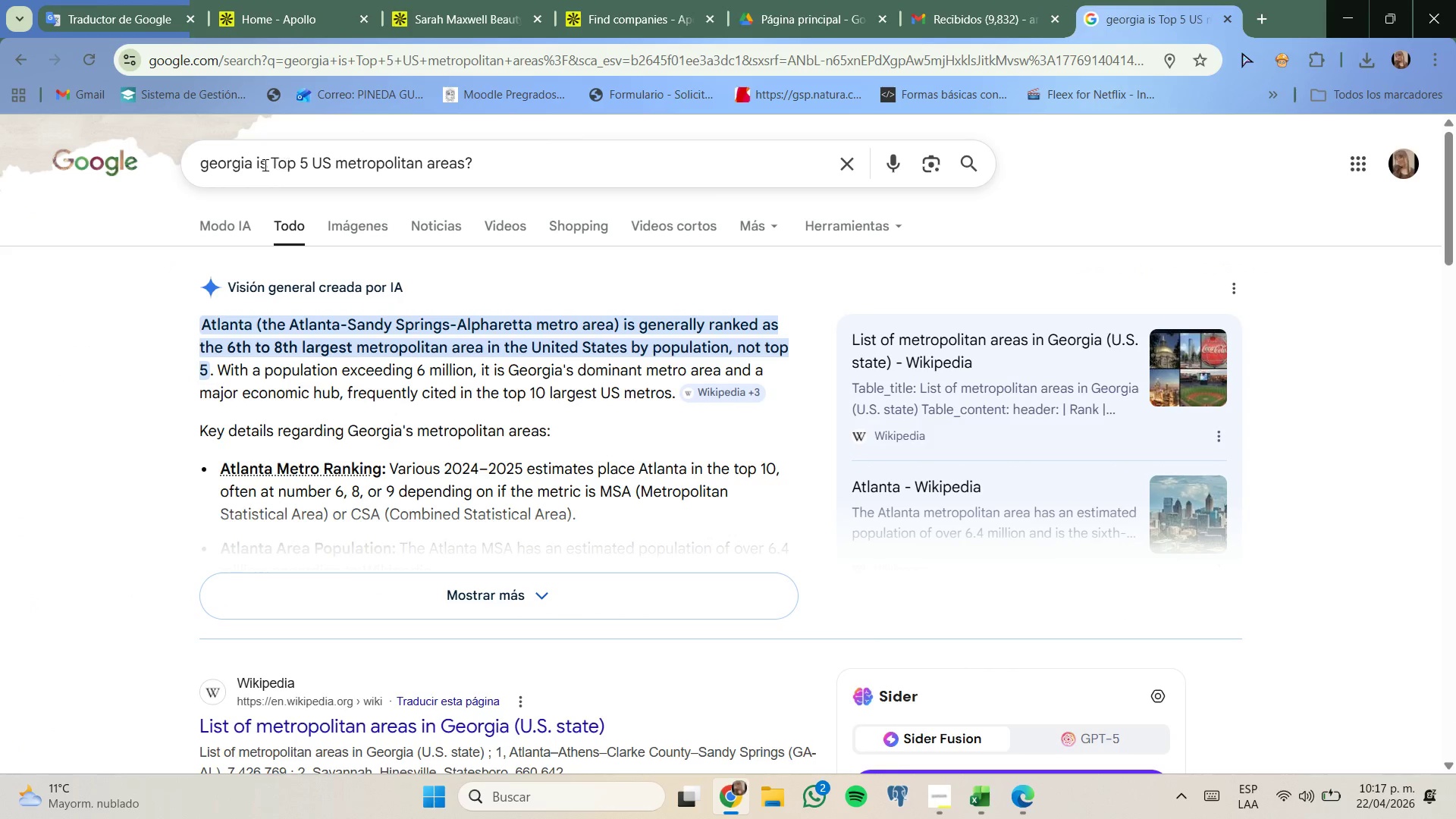 
left_click_drag(start_coordinate=[249, 165], to_coordinate=[153, 162])
 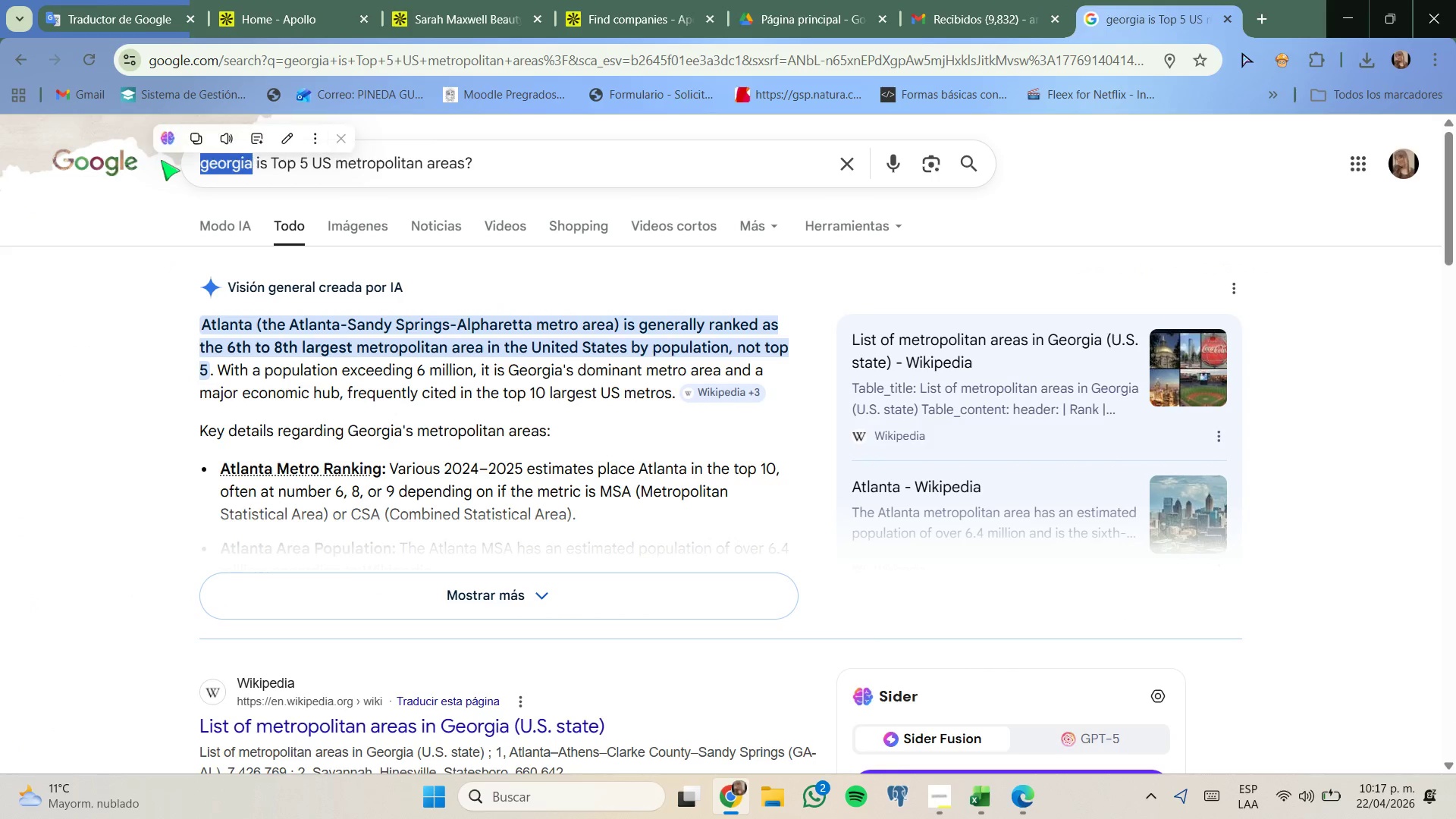 
key(Backspace)
type(california)
 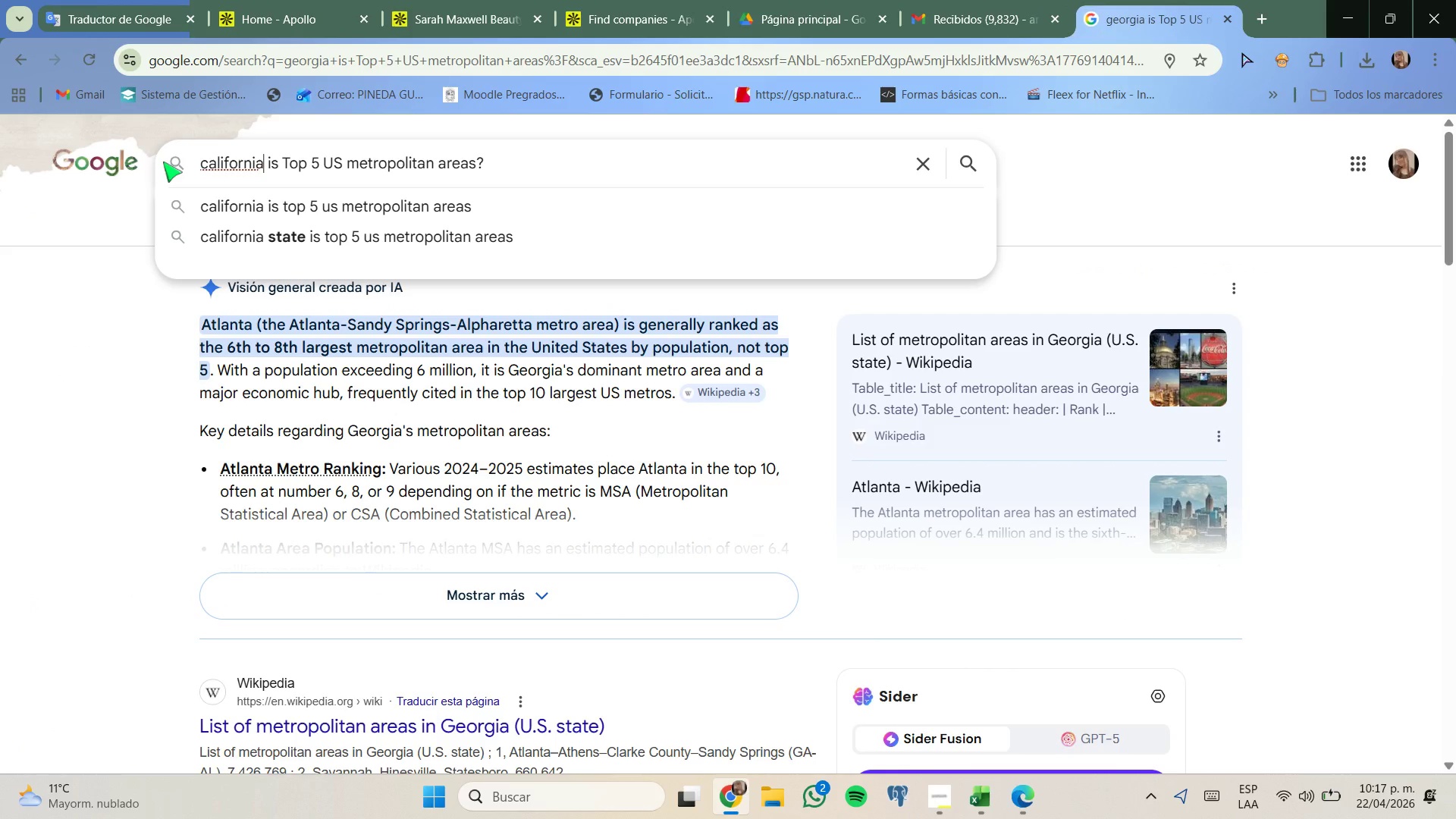 
key(Enter)
 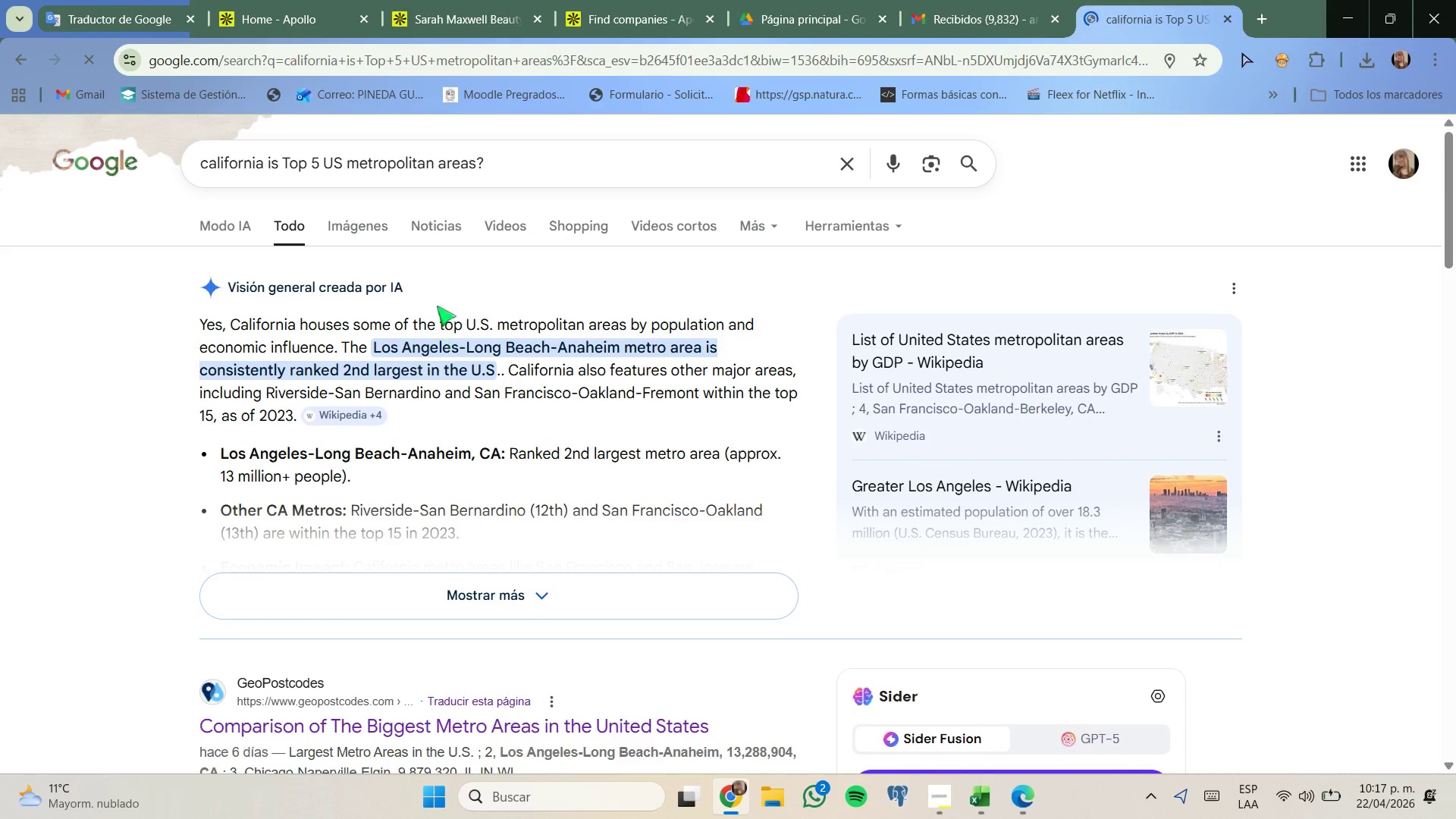 
wait(8.25)
 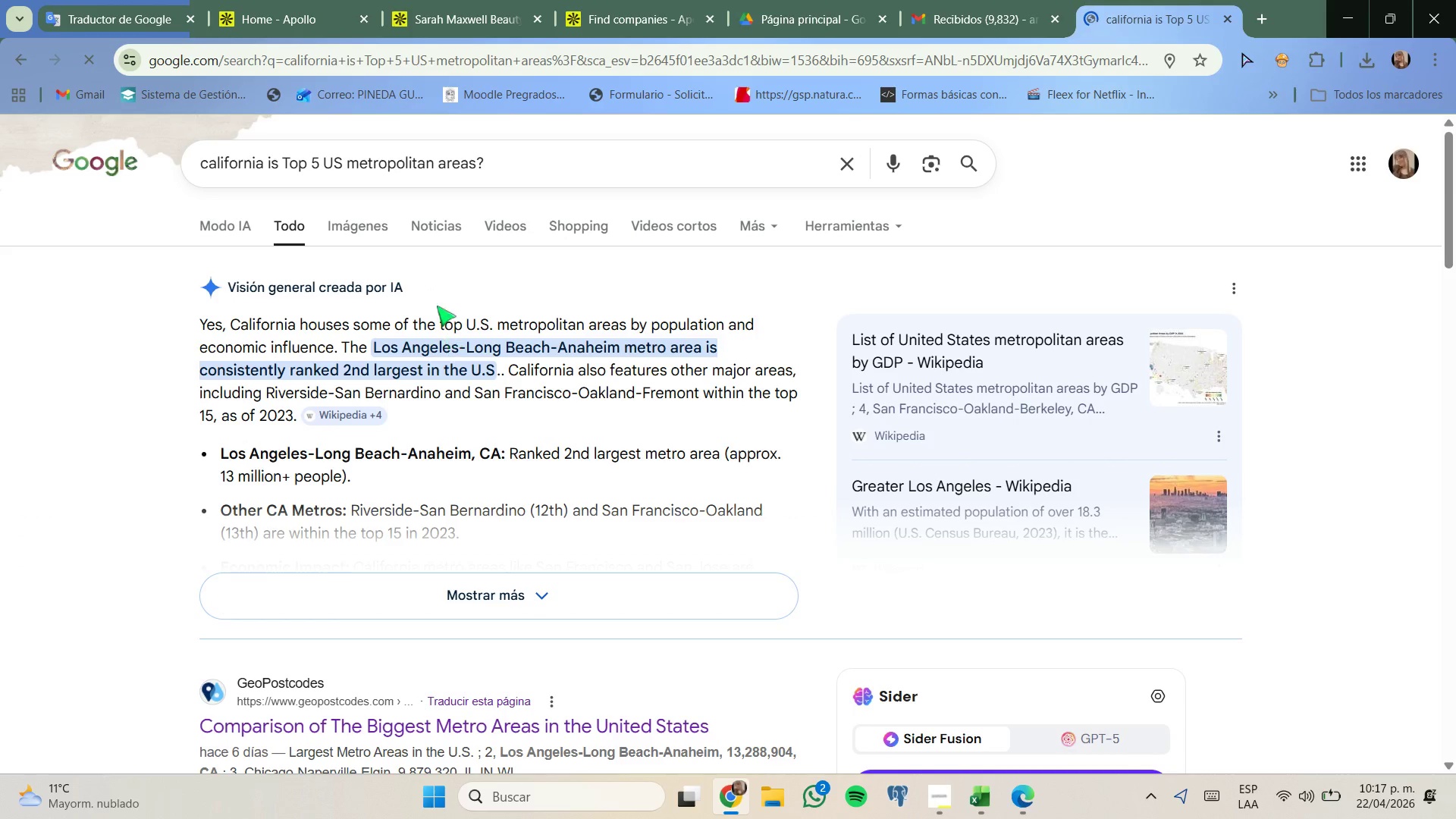 
left_click_drag(start_coordinate=[666, 0], to_coordinate=[667, 5])
 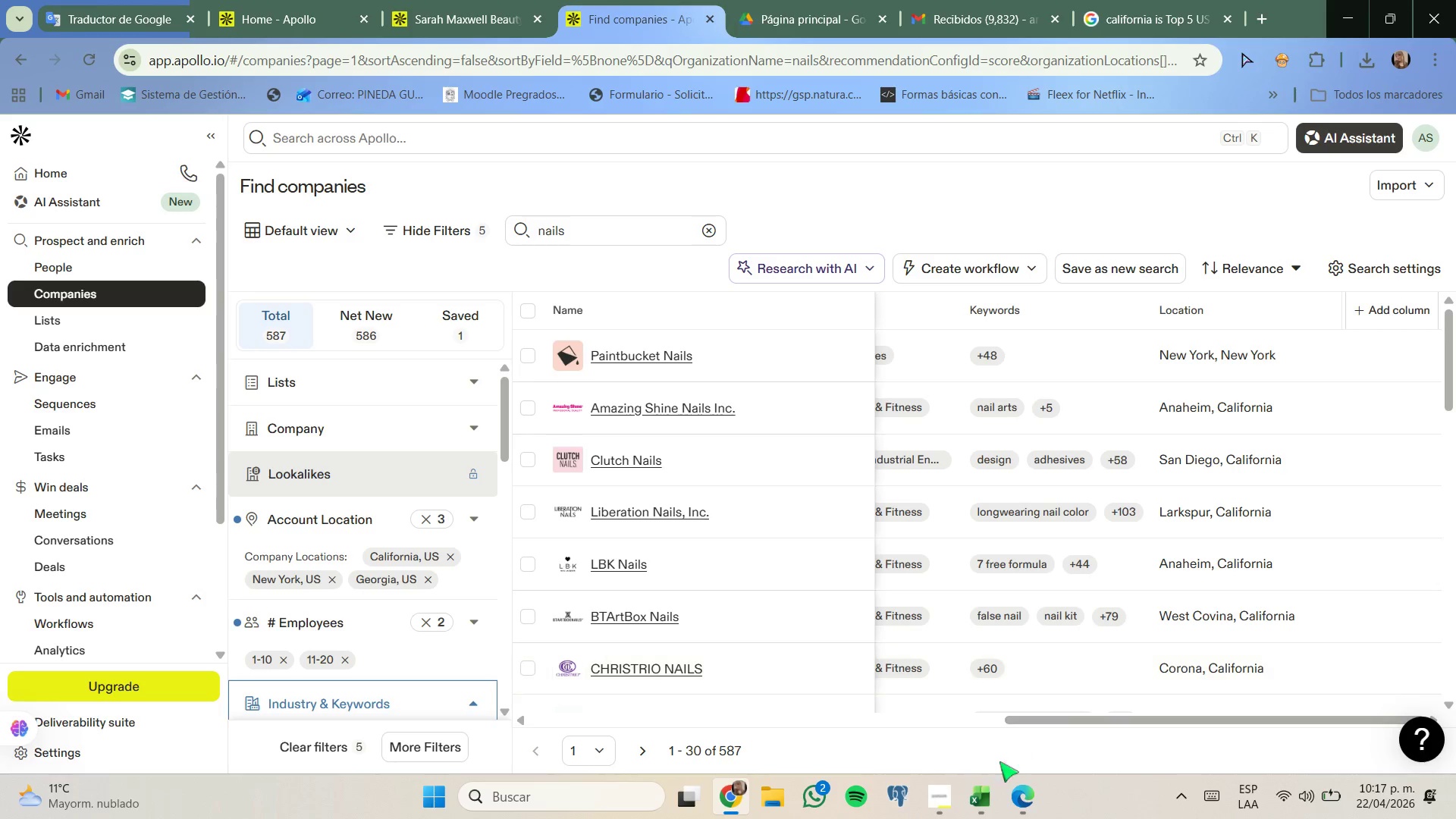 
wait(6.61)
 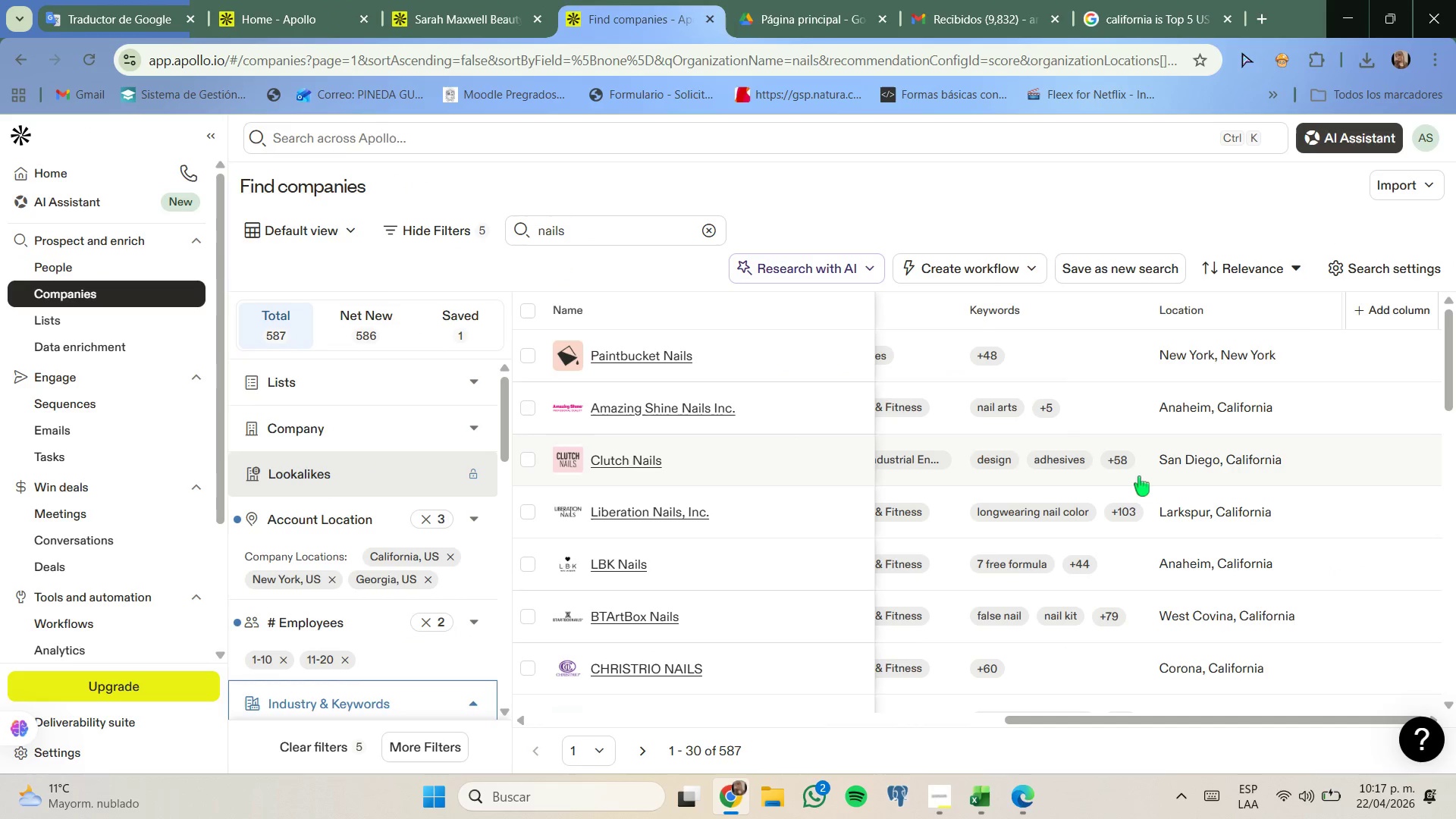 
scroll: coordinate [436, 609], scroll_direction: down, amount: 1.0
 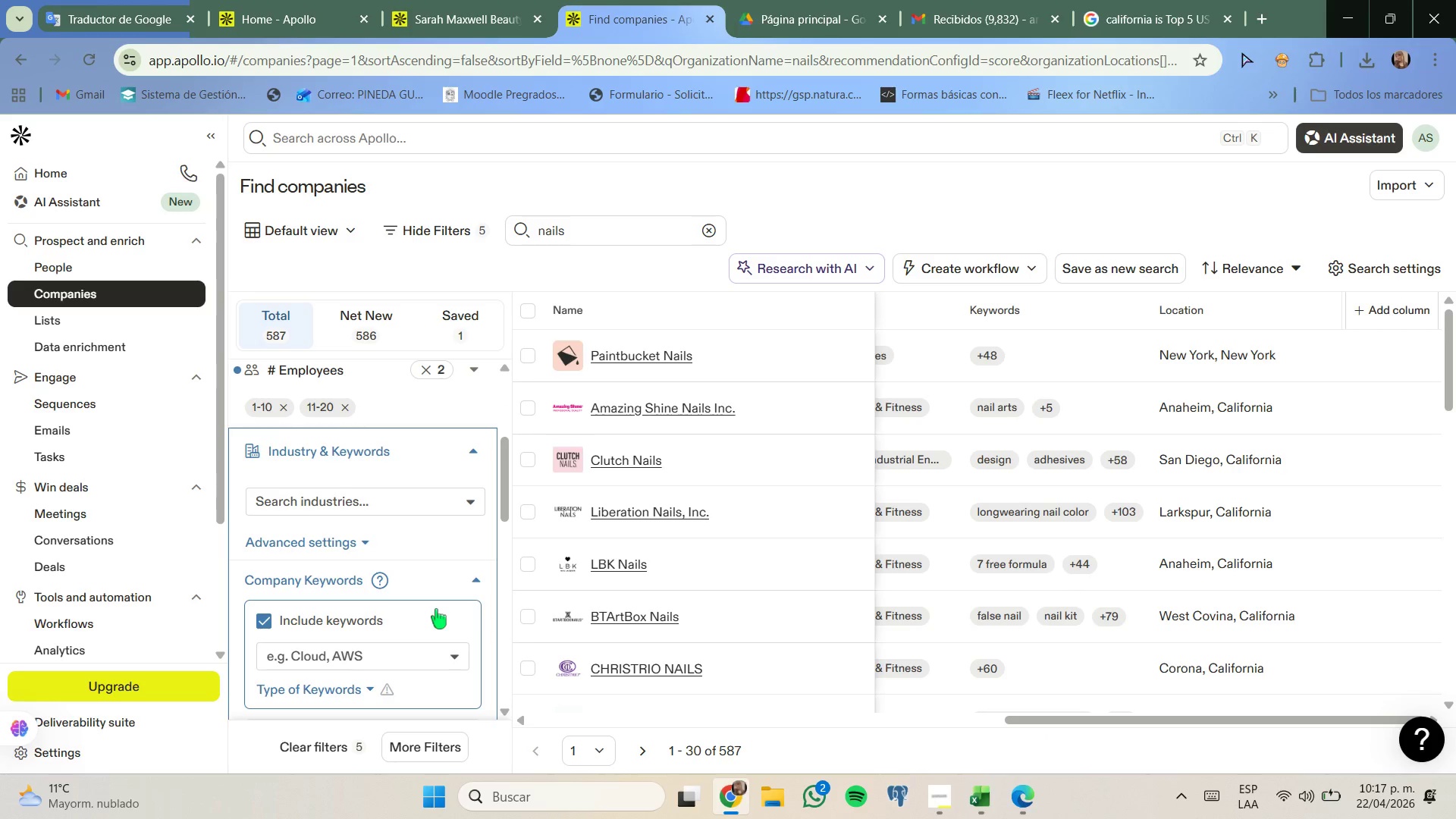 
scroll: coordinate [436, 609], scroll_direction: up, amount: 3.0
 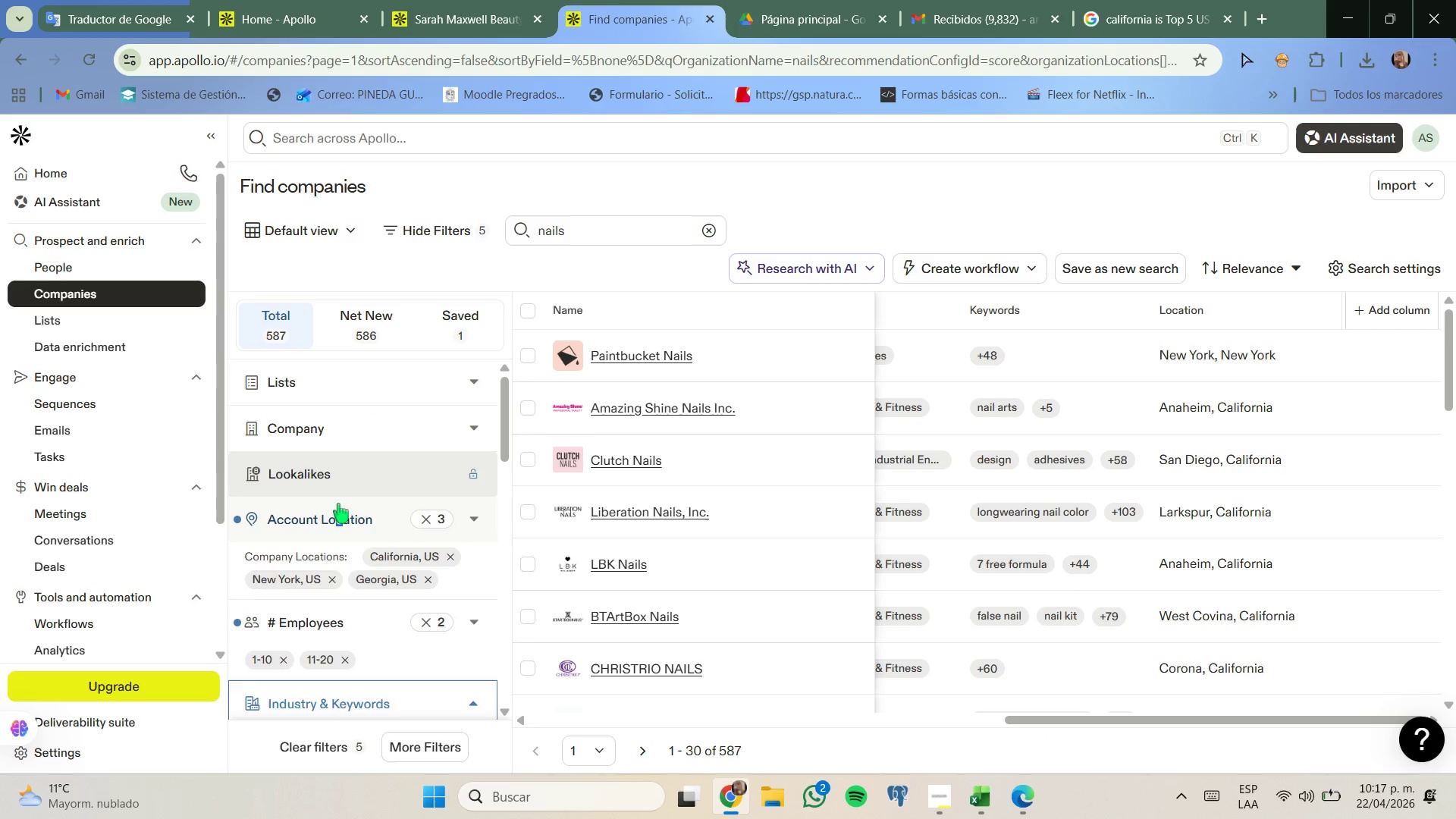 
scroll: coordinate [344, 585], scroll_direction: none, amount: 0.0
 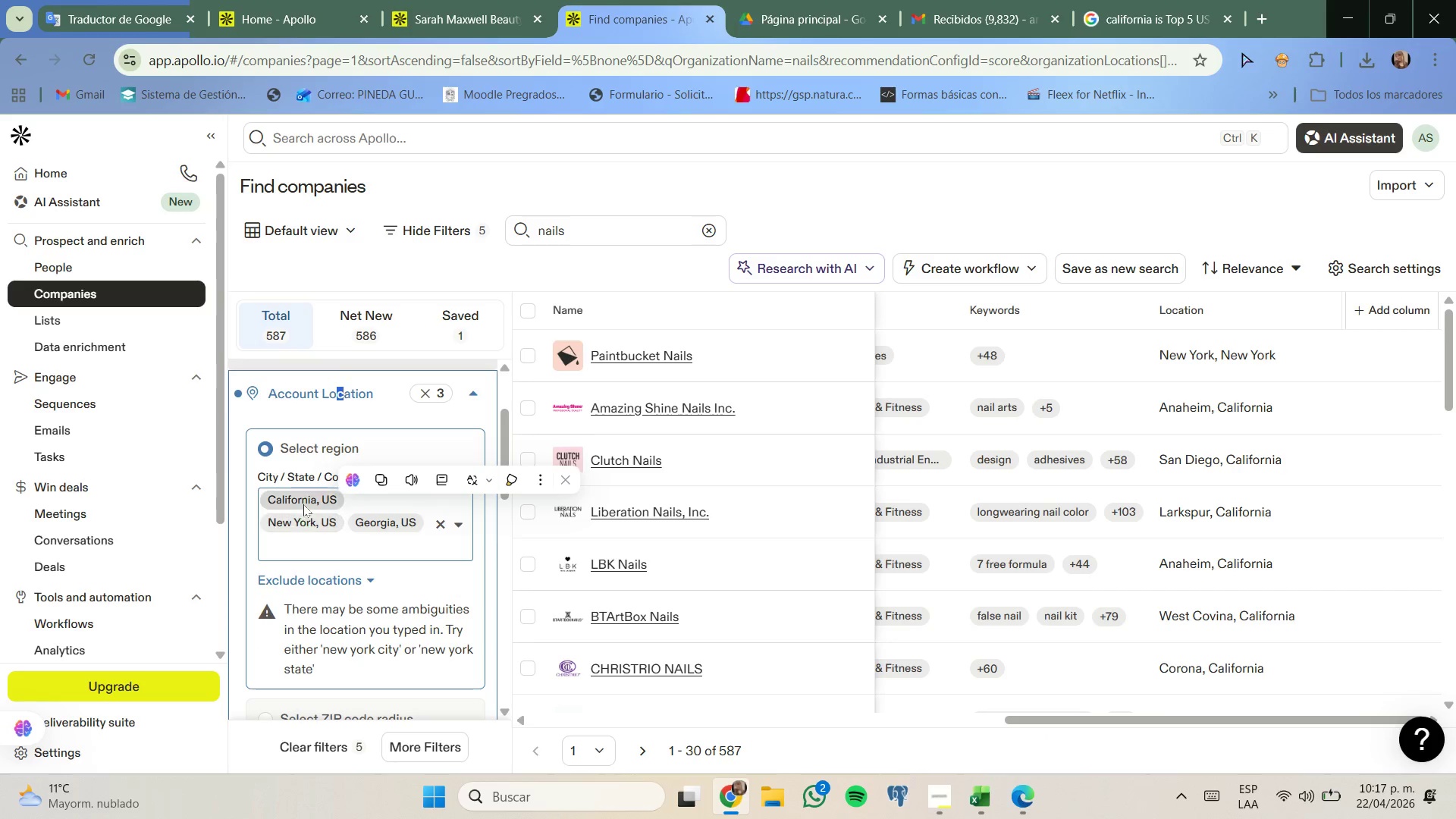 
left_click([306, 497])
 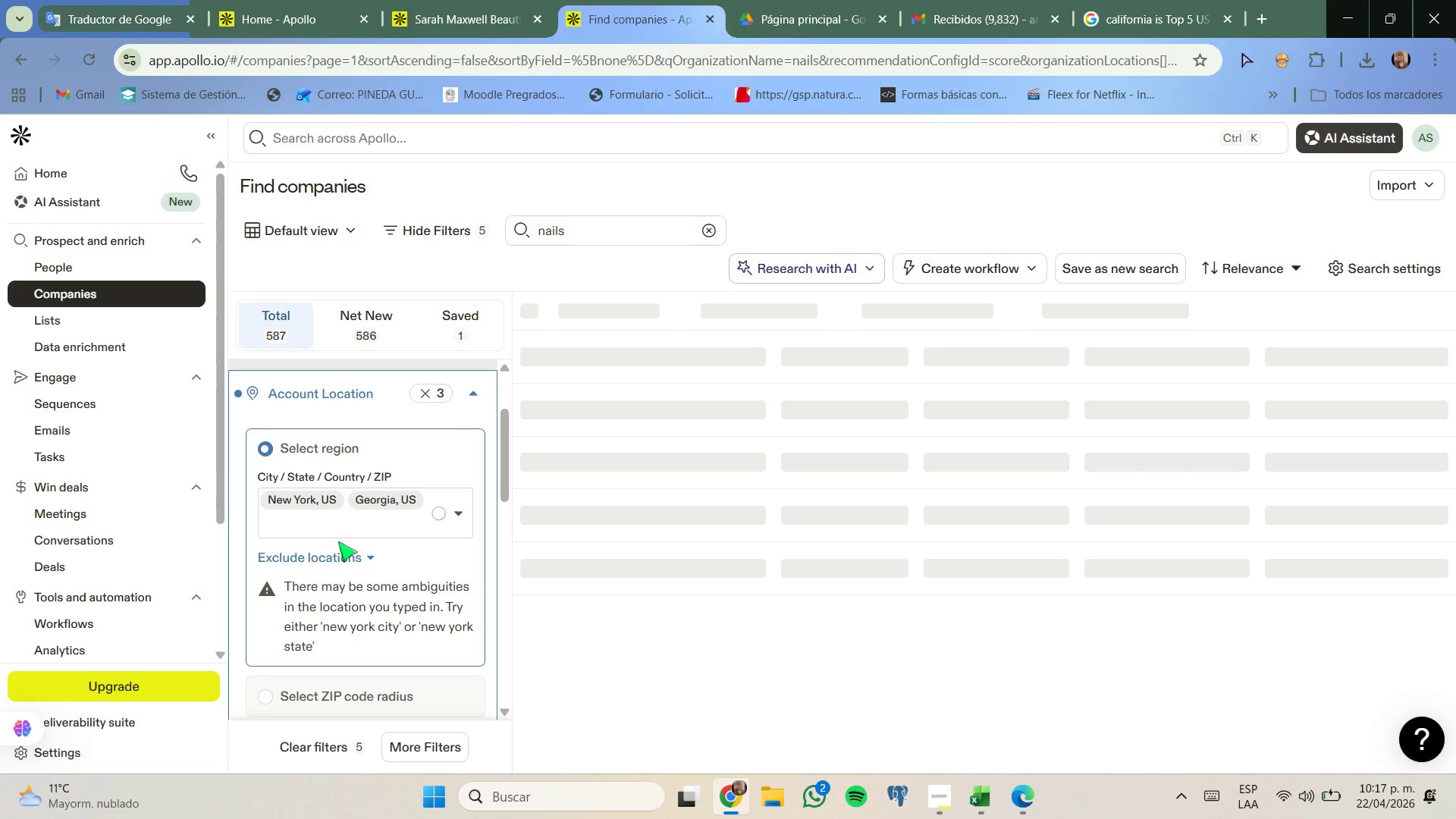 
type(lon a)
key(Backspace)
key(Backspace)
key(Backspace)
type(s angeles)
 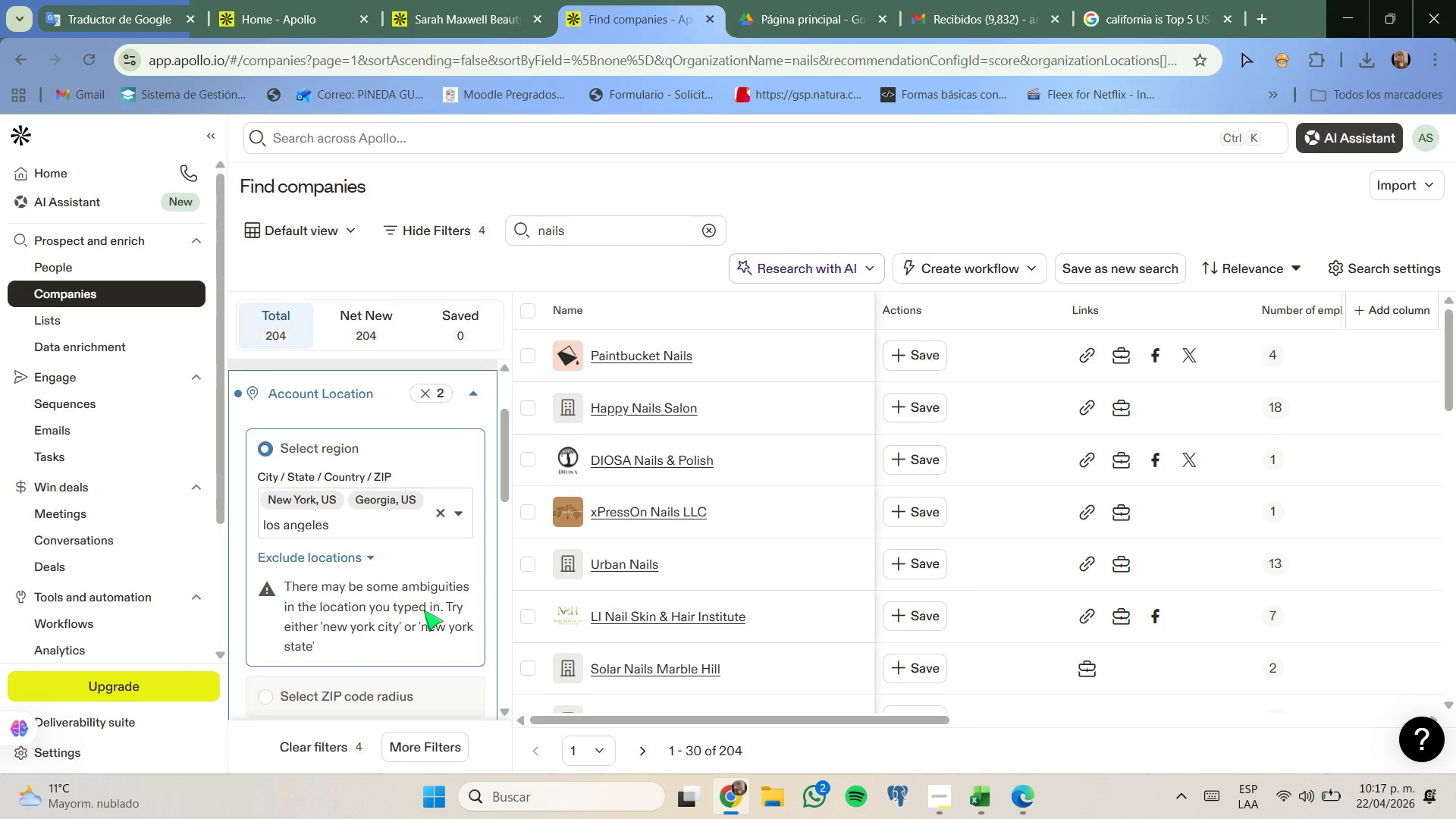 
key(Backspace)
 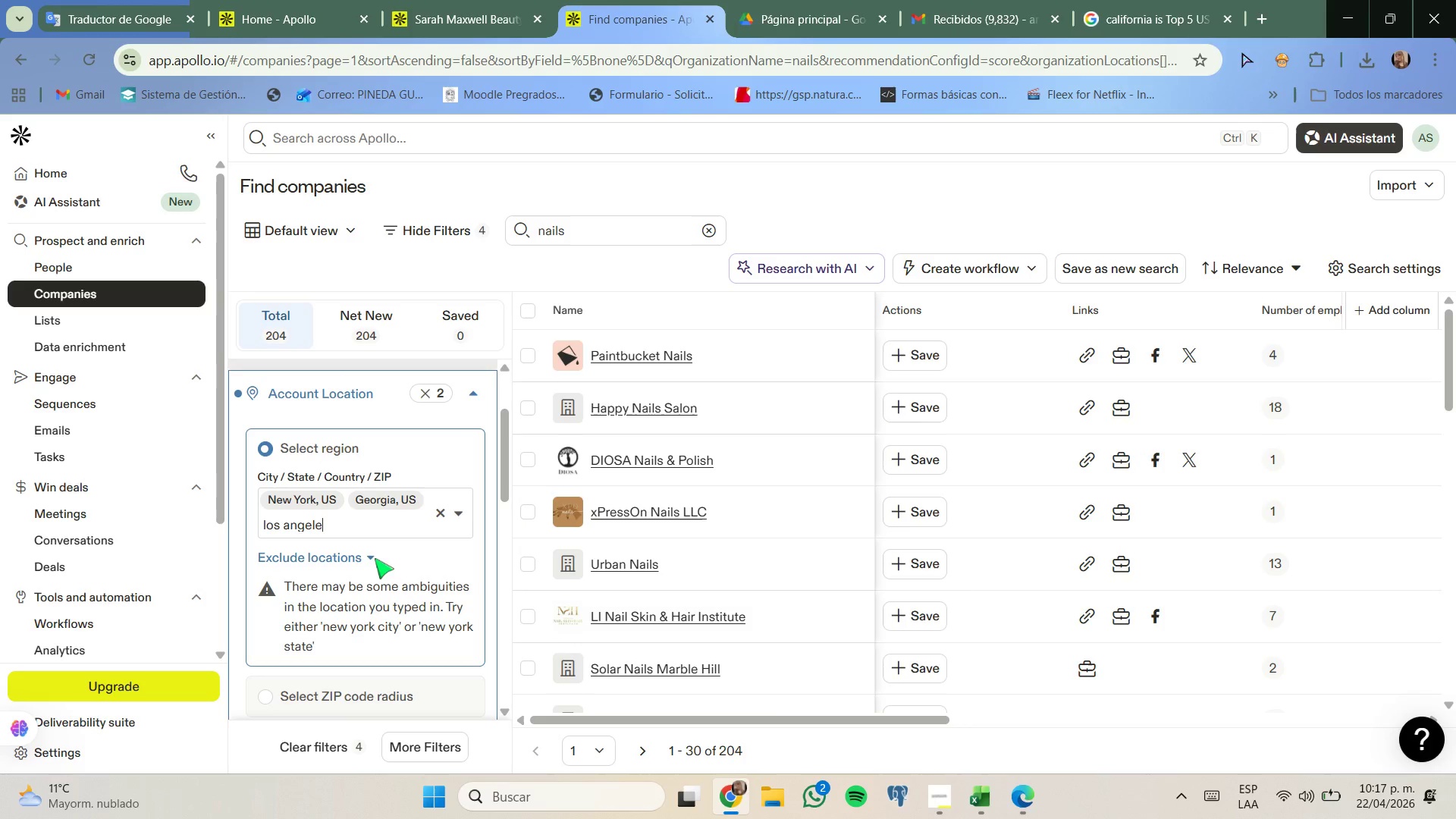 
key(S)
 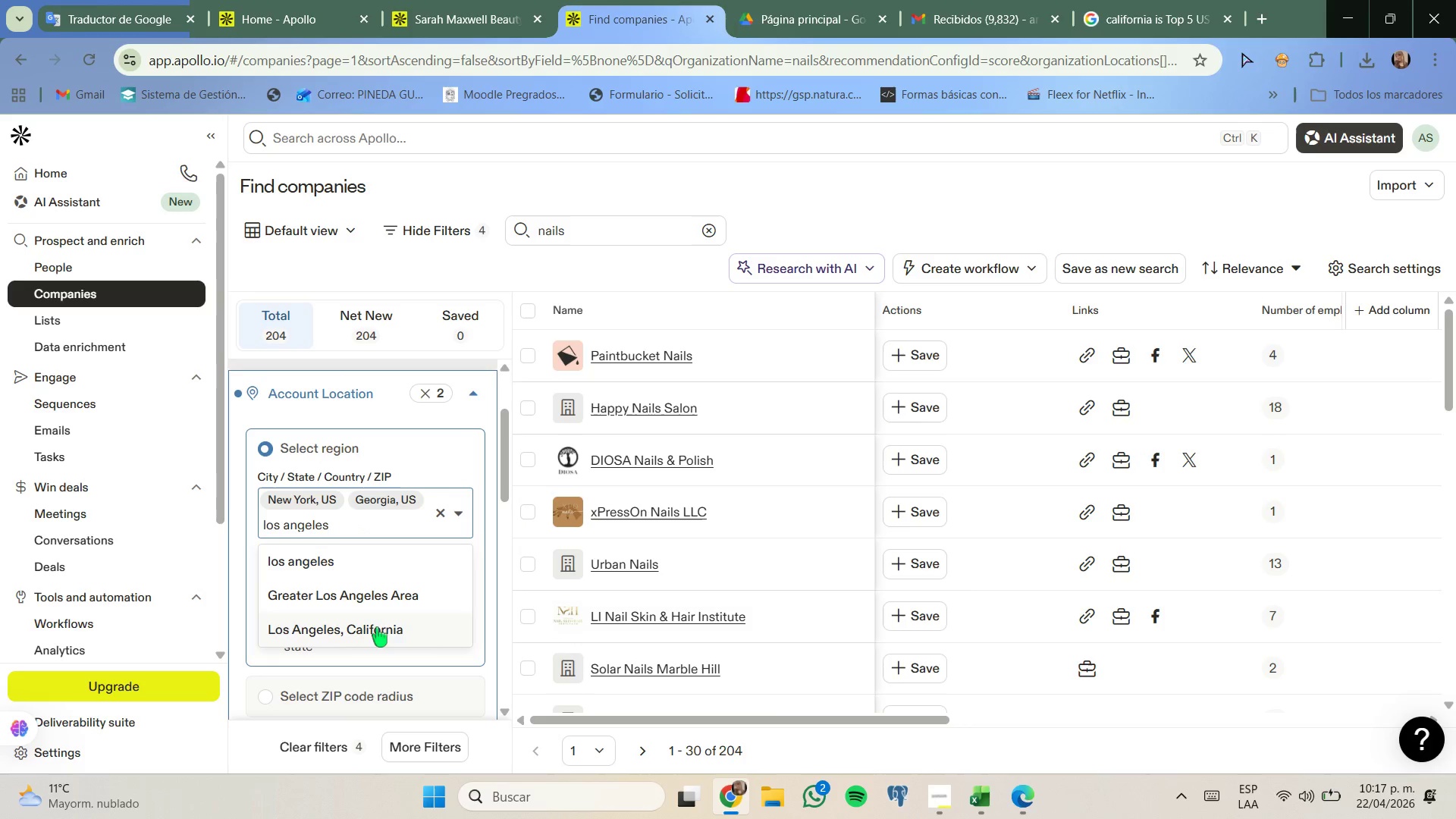 
left_click([377, 629])
 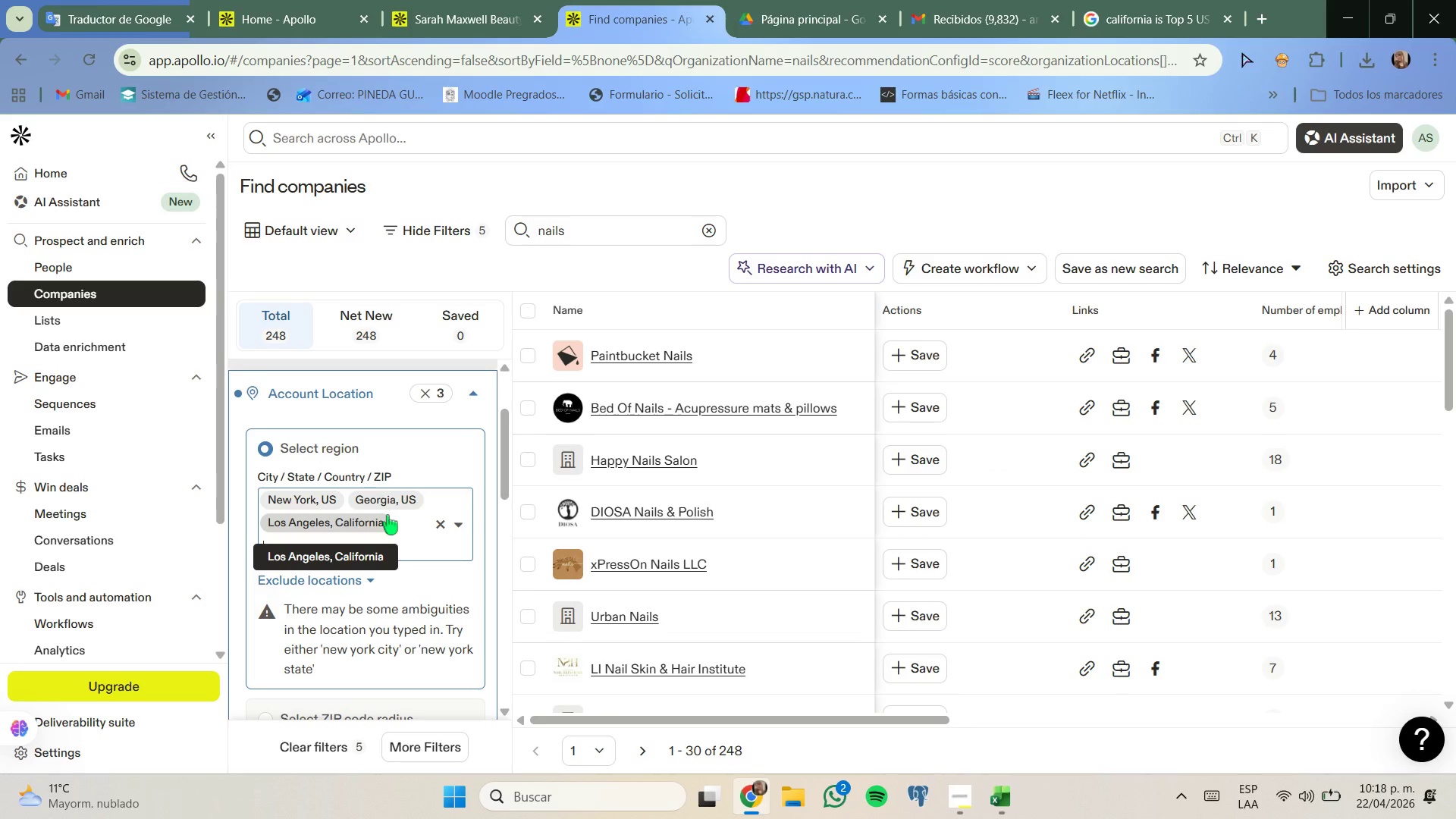 
wait(6.06)
 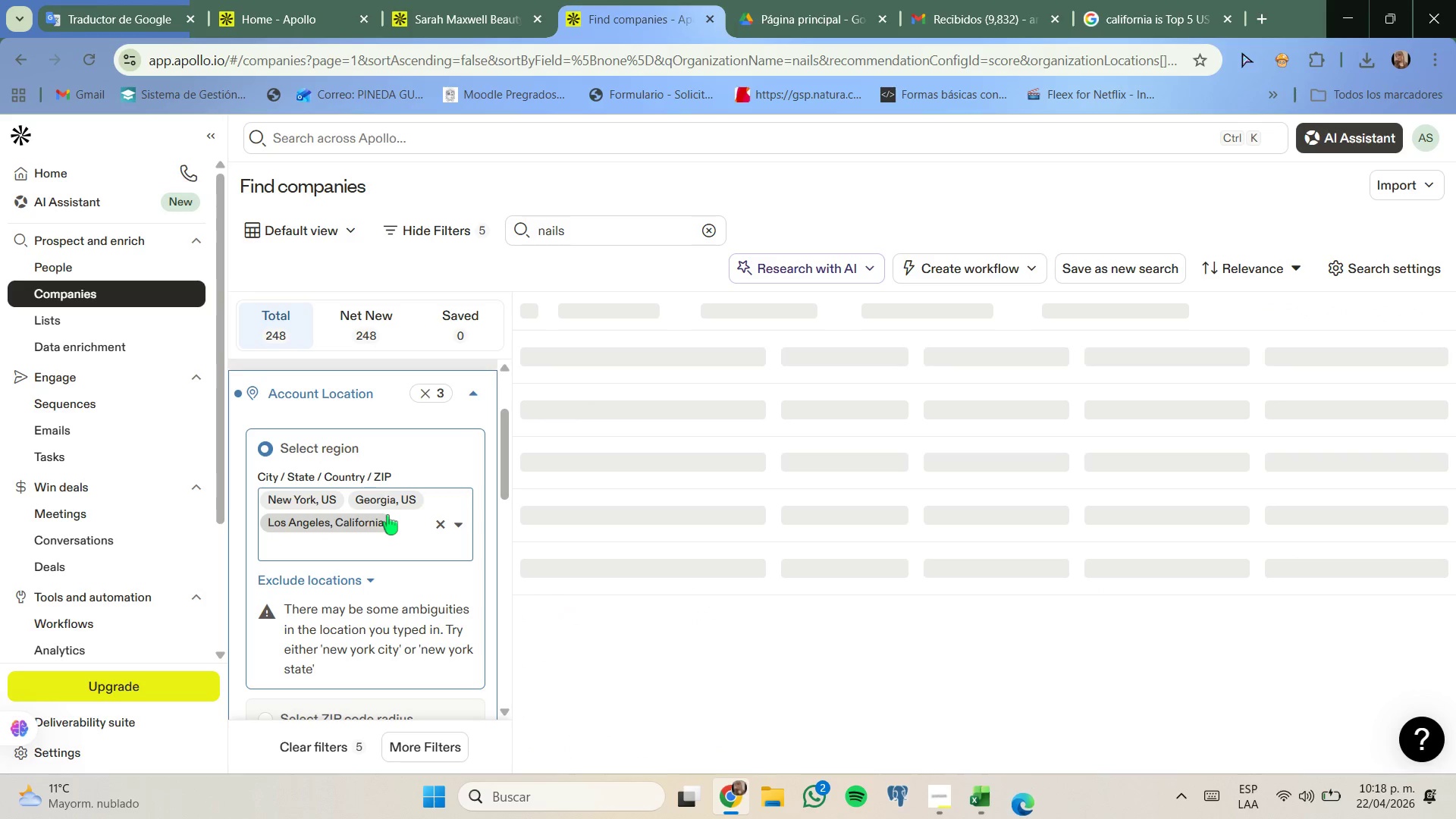 
left_click([401, 497])
 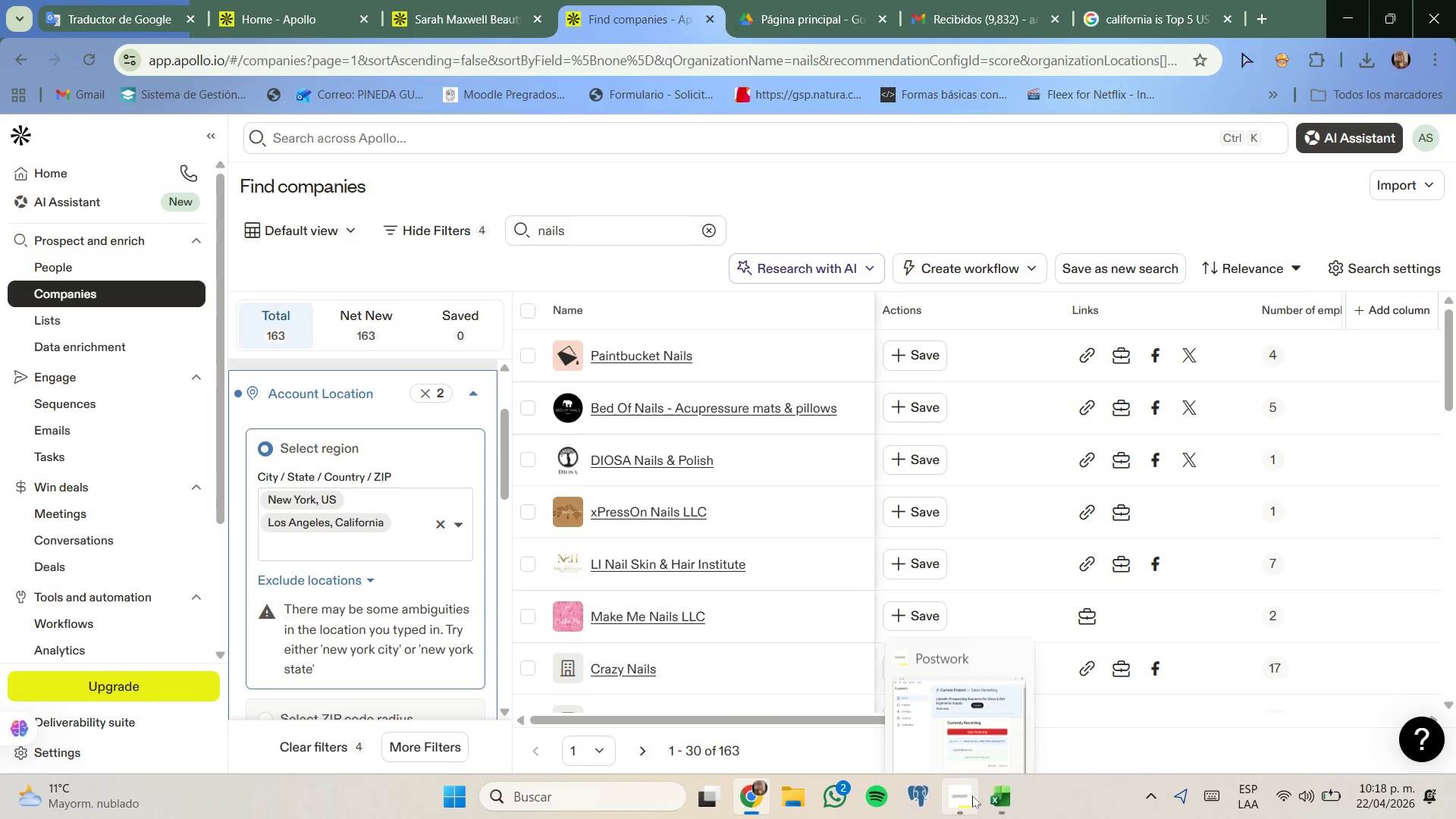 
mouse_move([989, 714])
 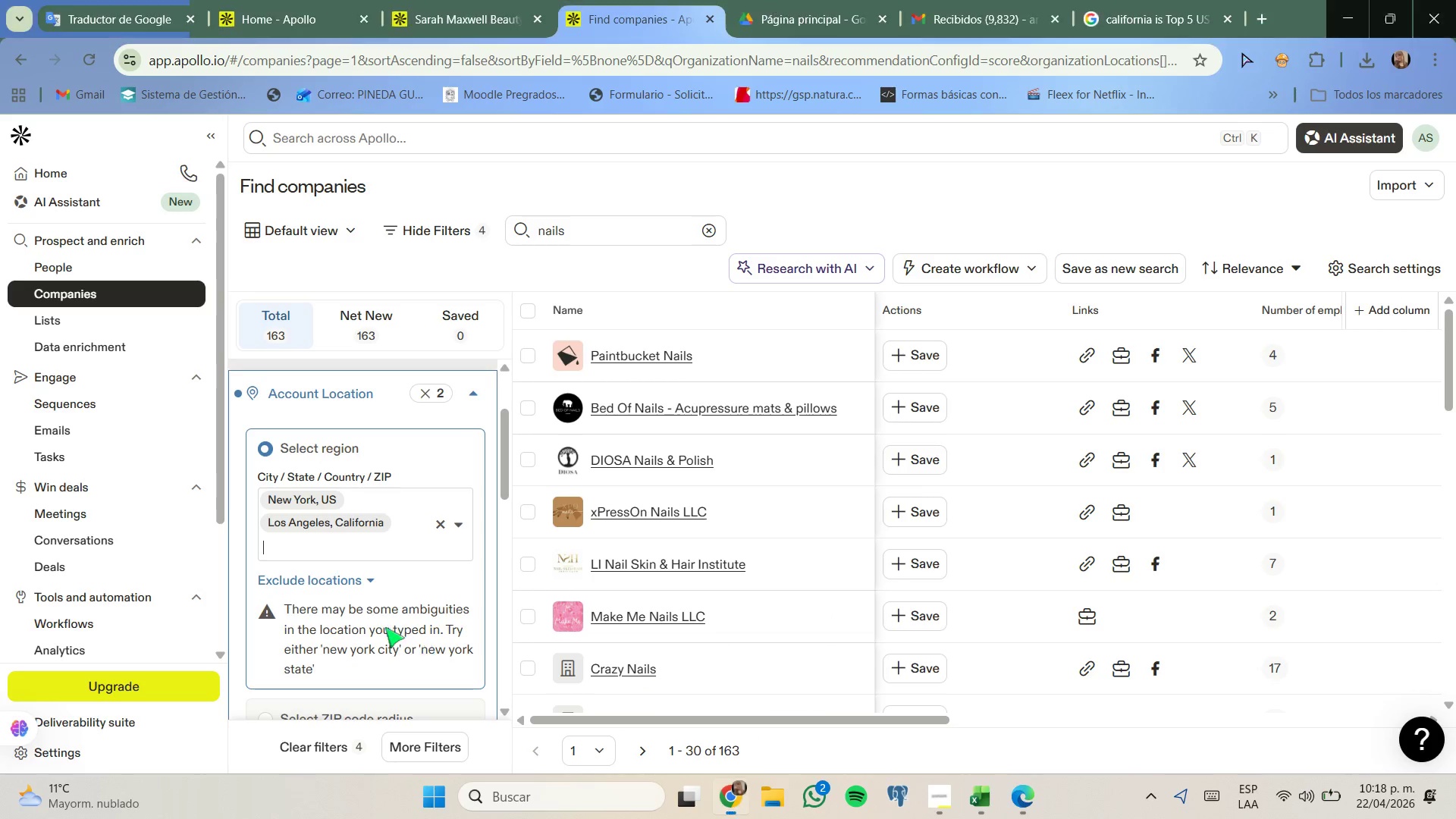 
type(chicg)
key(Backspace)
type(agp)
key(Backspace)
type(o)
 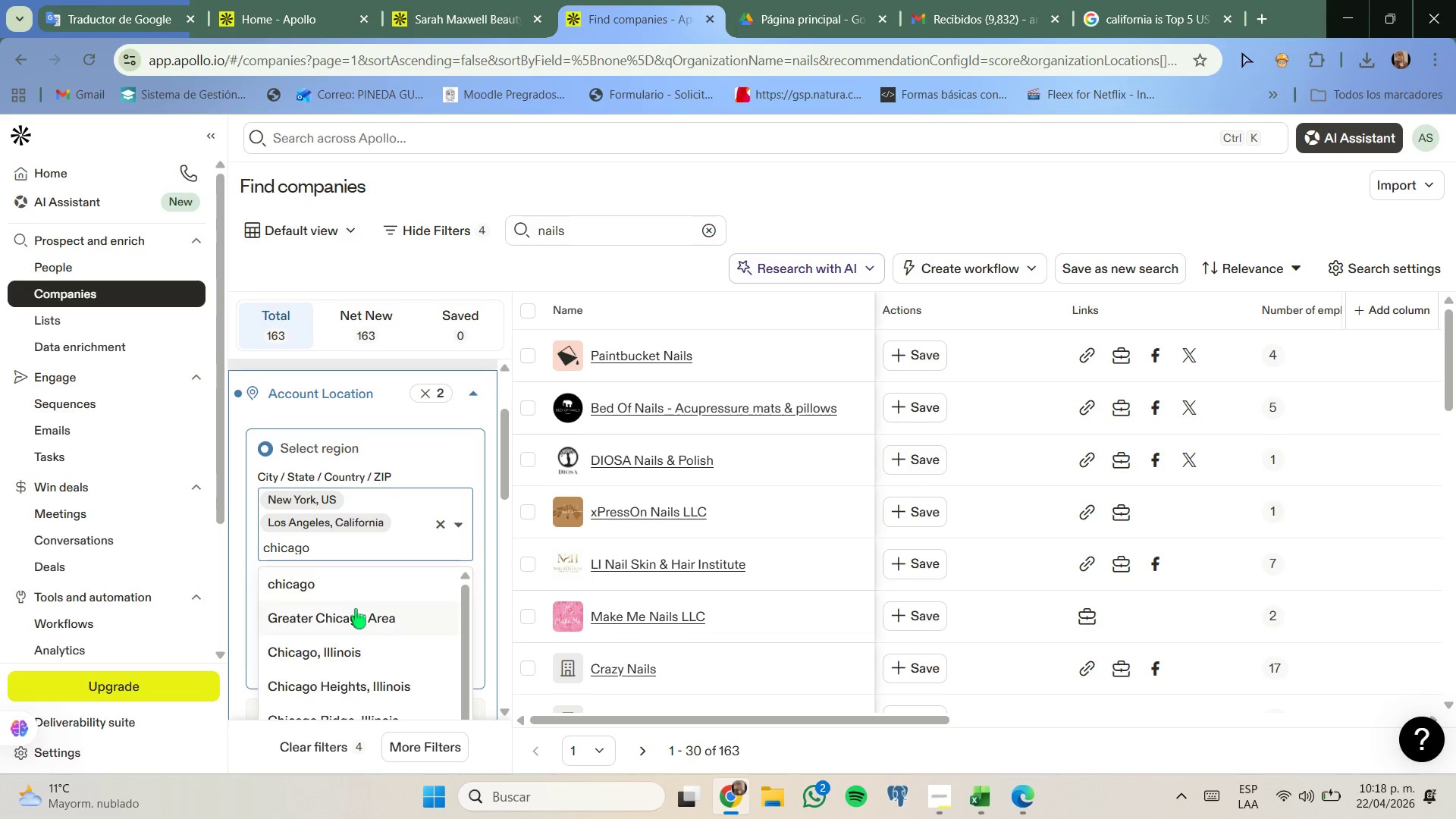 
left_click([337, 585])
 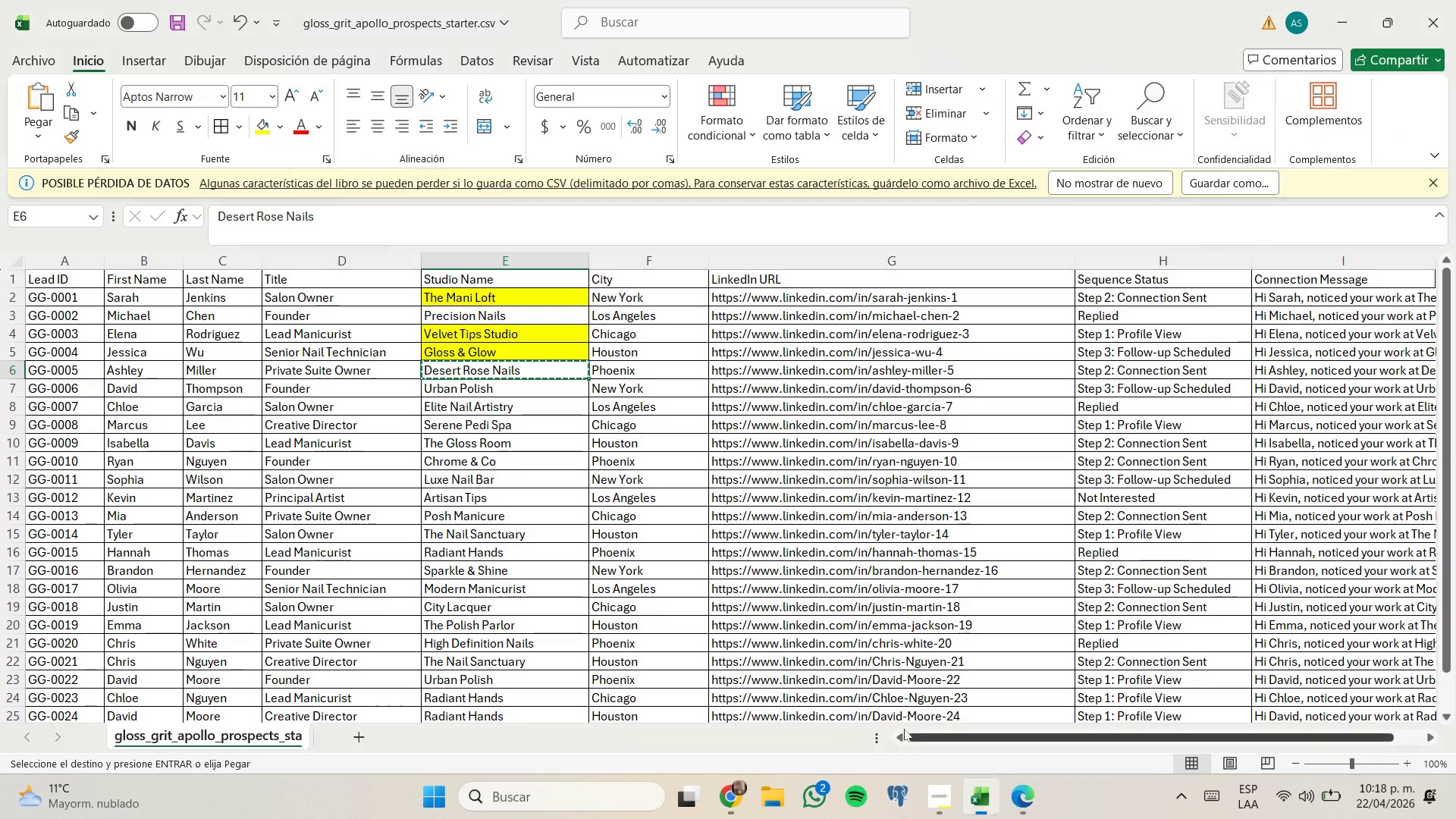 
wait(7.72)
 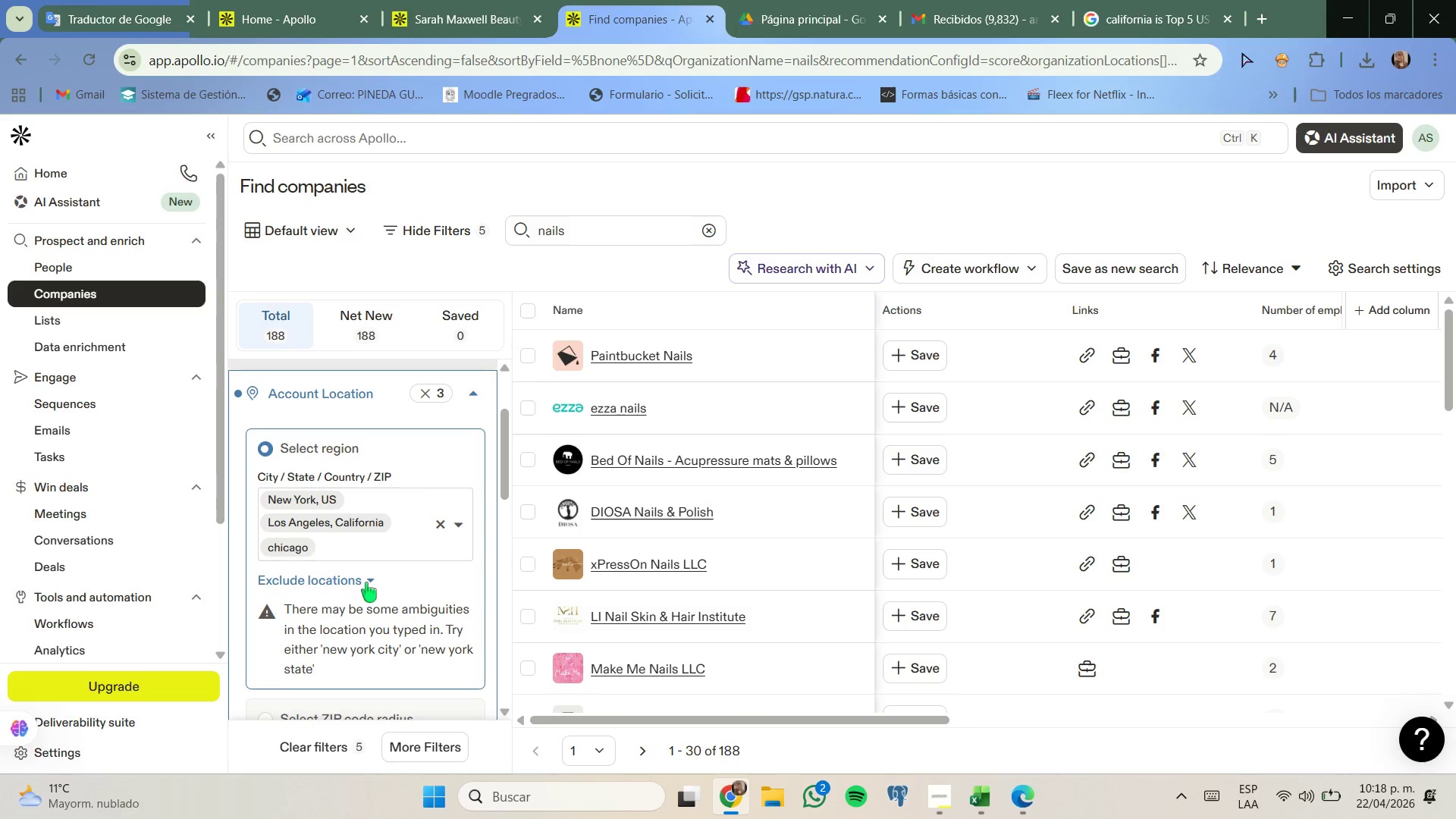 
left_click([263, 130])
 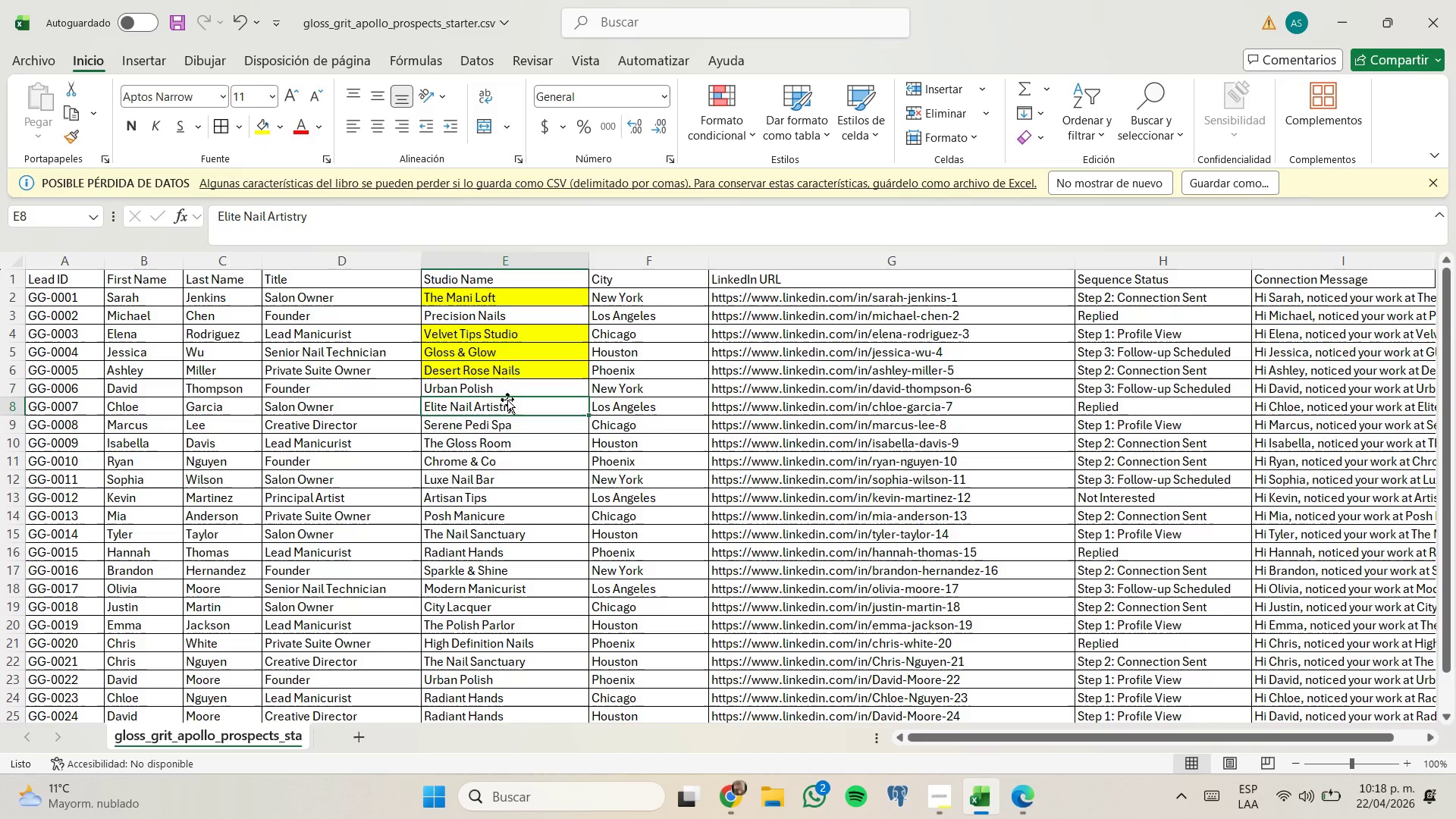 
double_click([506, 391])
 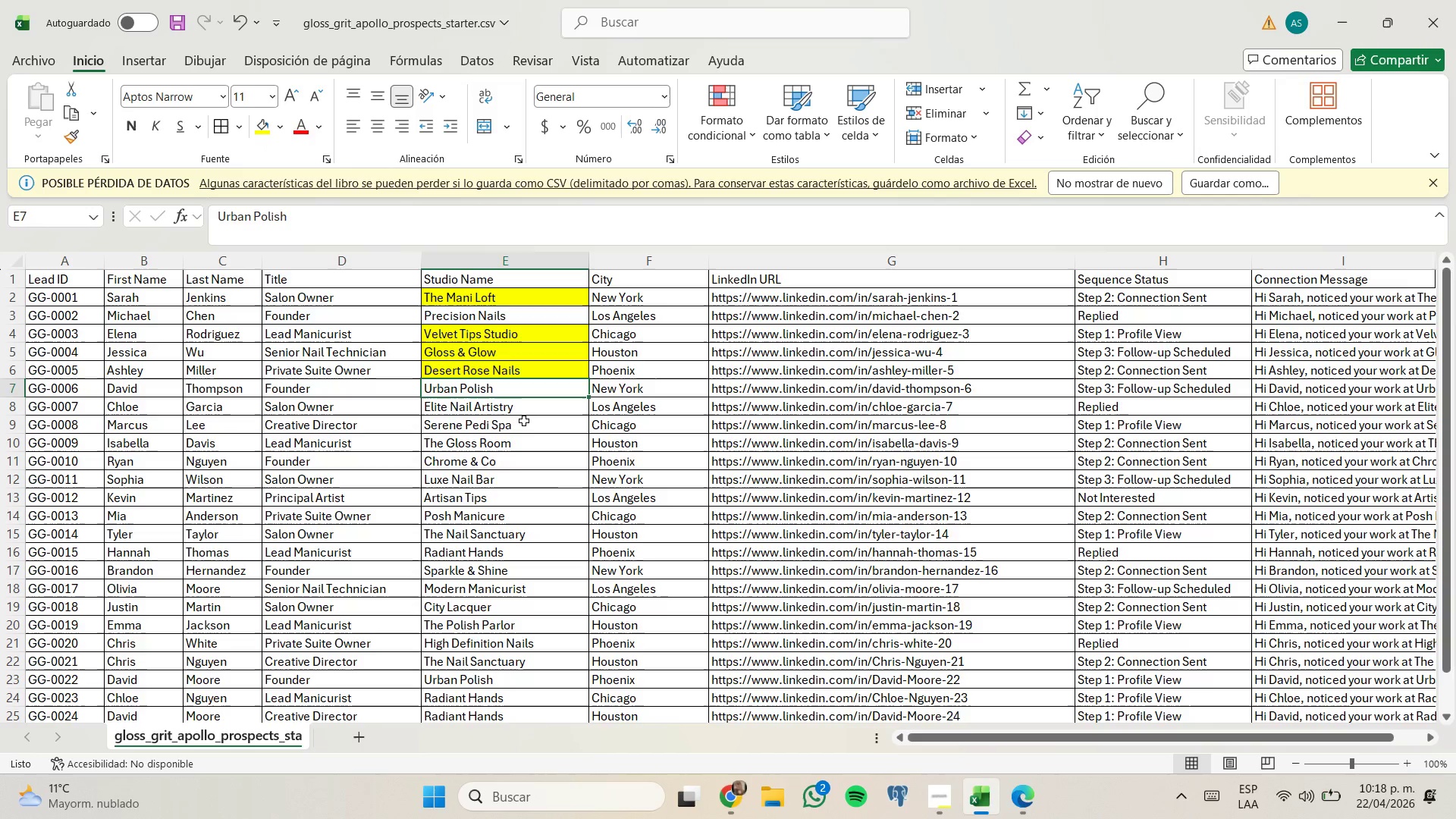 
key(Control+C)
 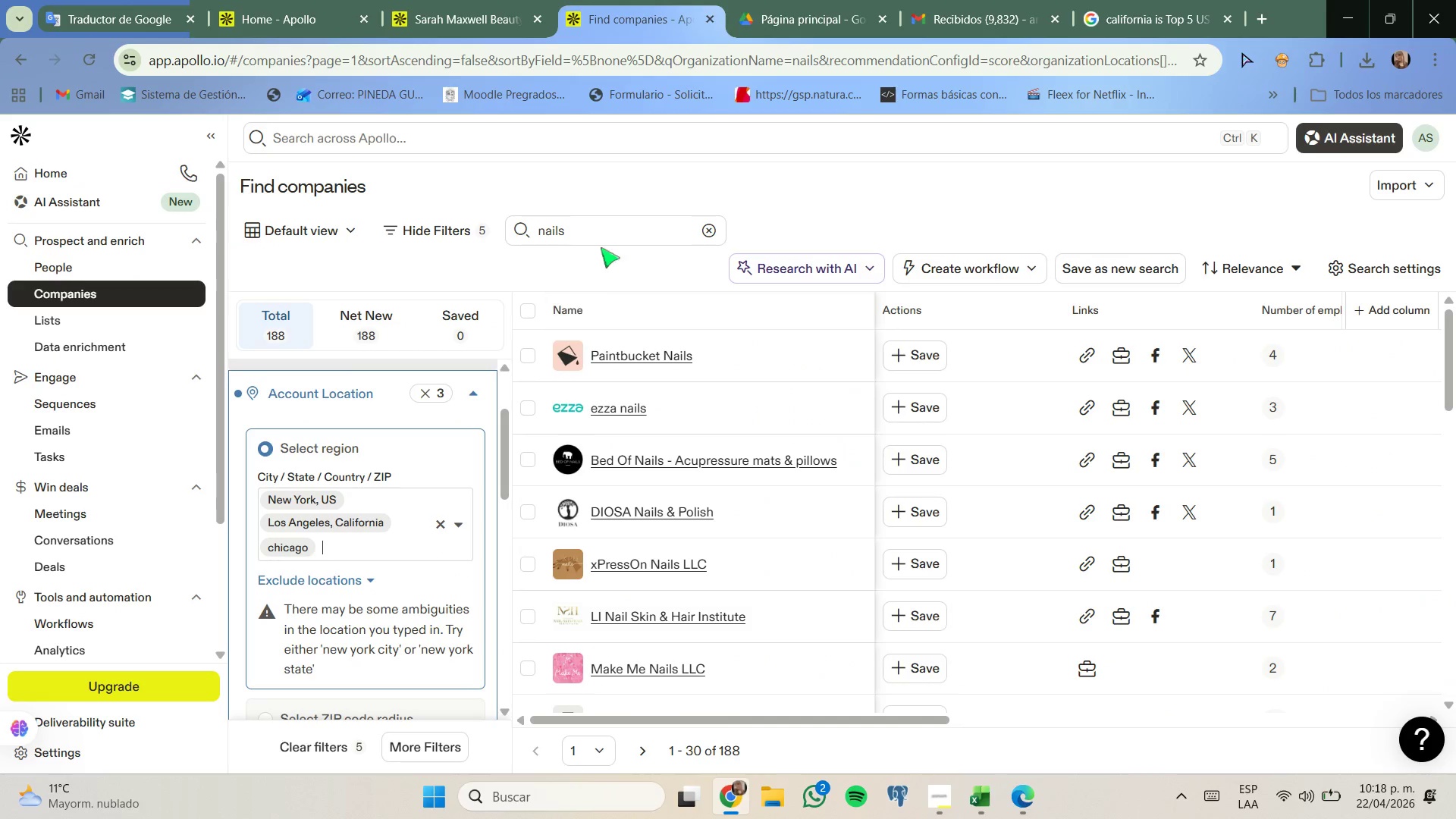 
left_click_drag(start_coordinate=[601, 237], to_coordinate=[526, 234])
 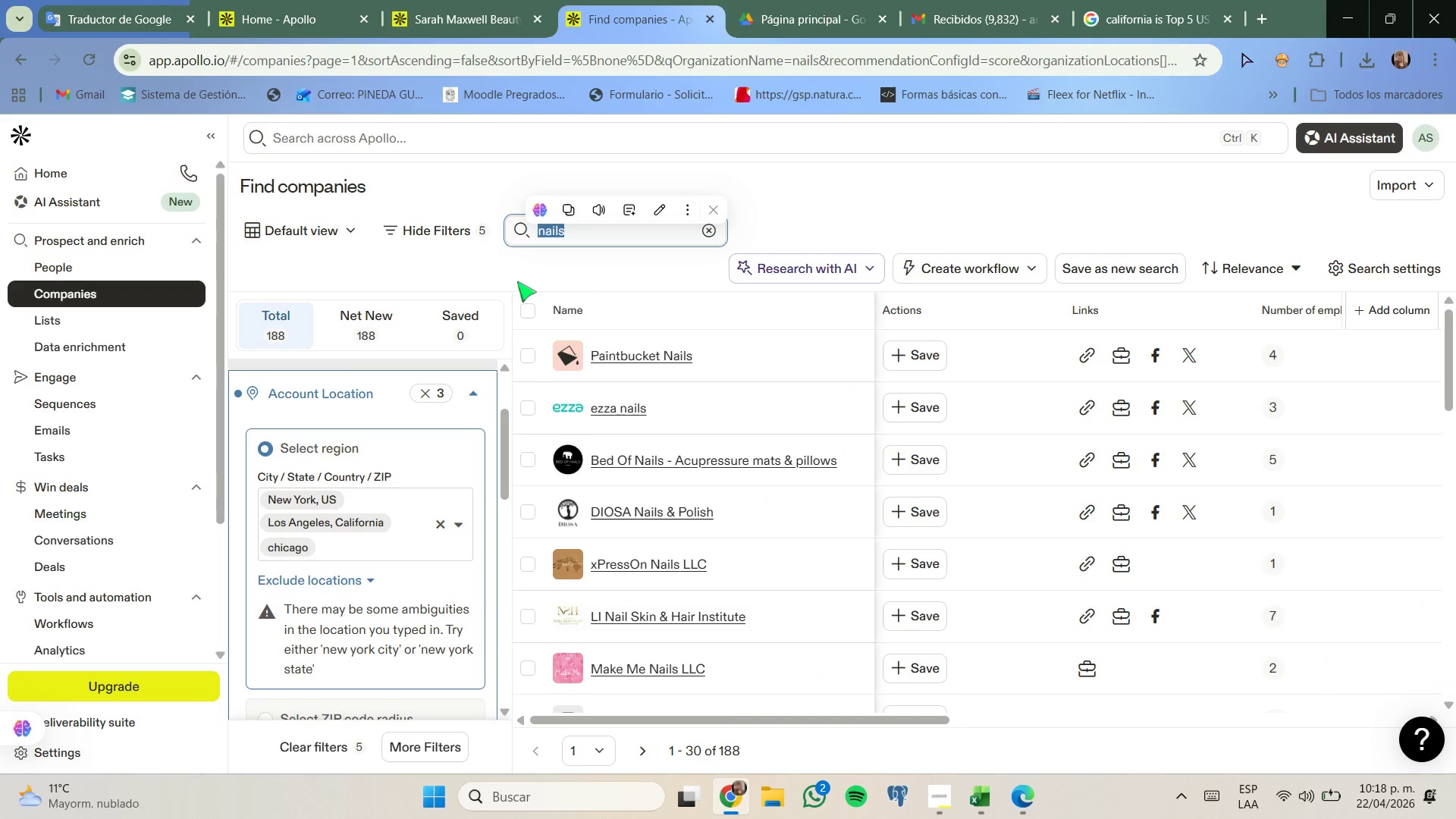 
key(Backspace)
 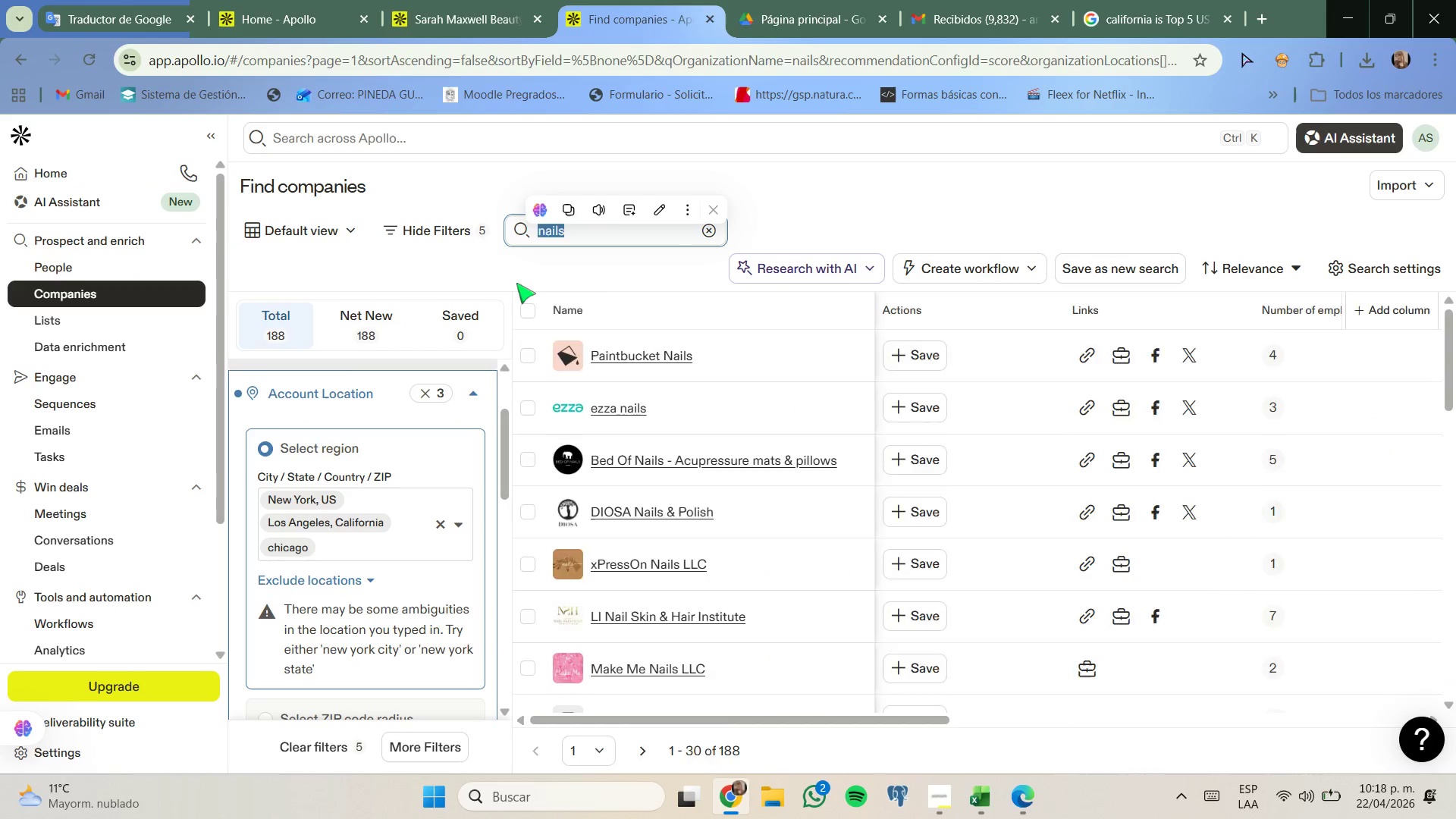 
key(Control+ControlLeft)
 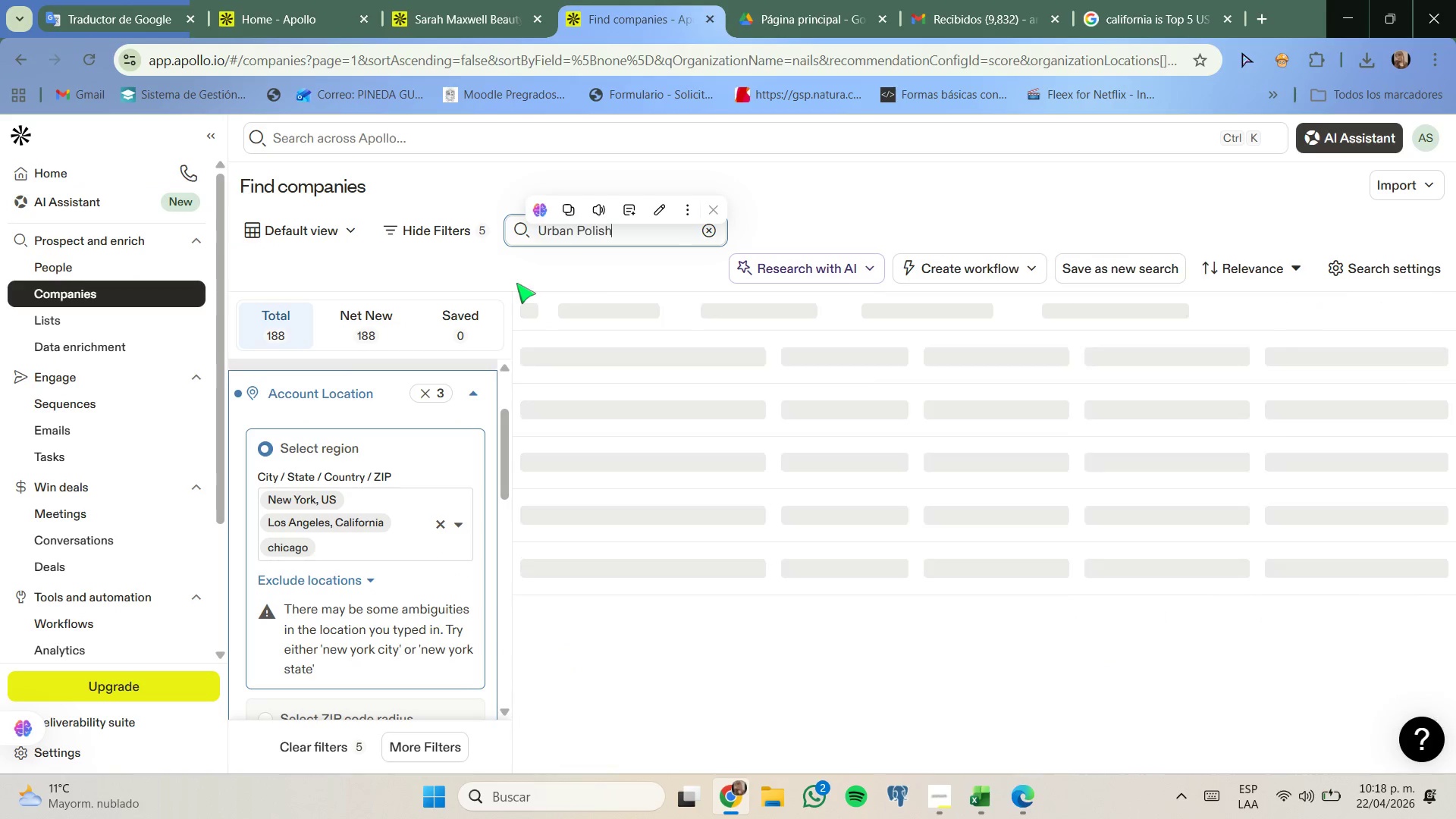 
key(Control+V)
 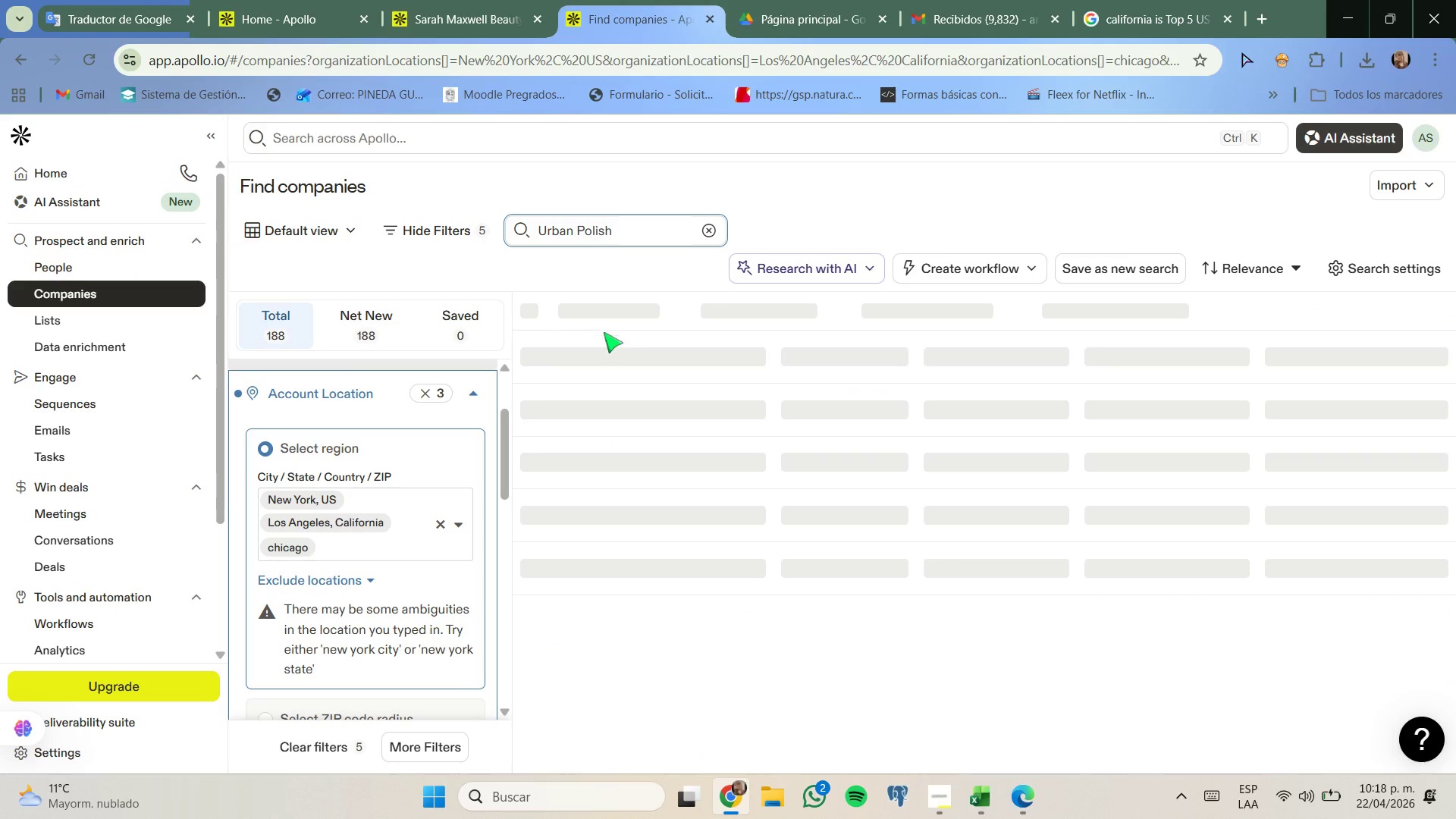 
mouse_move([637, 371])
 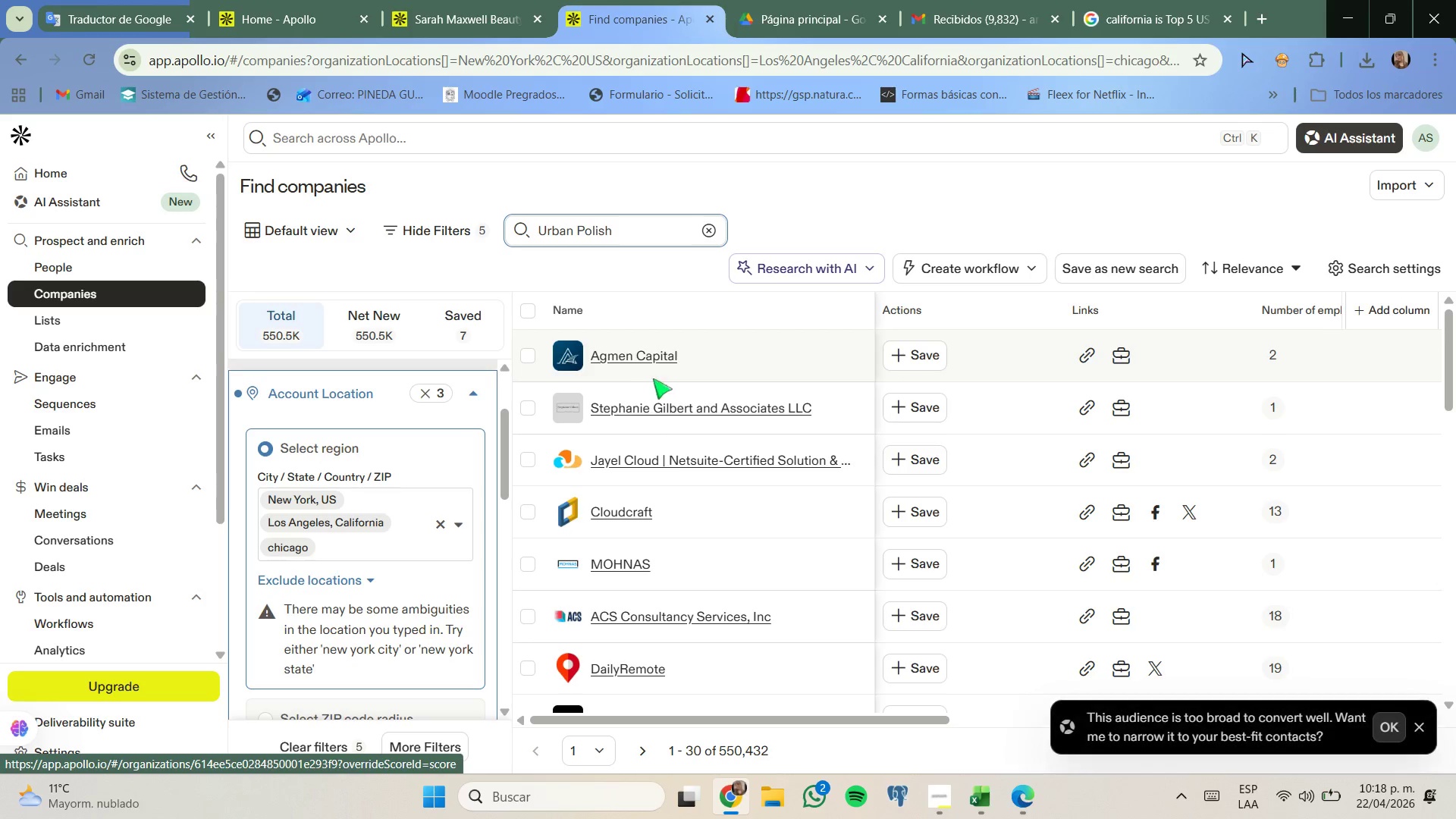 
scroll: coordinate [642, 361], scroll_direction: down, amount: 10.0
 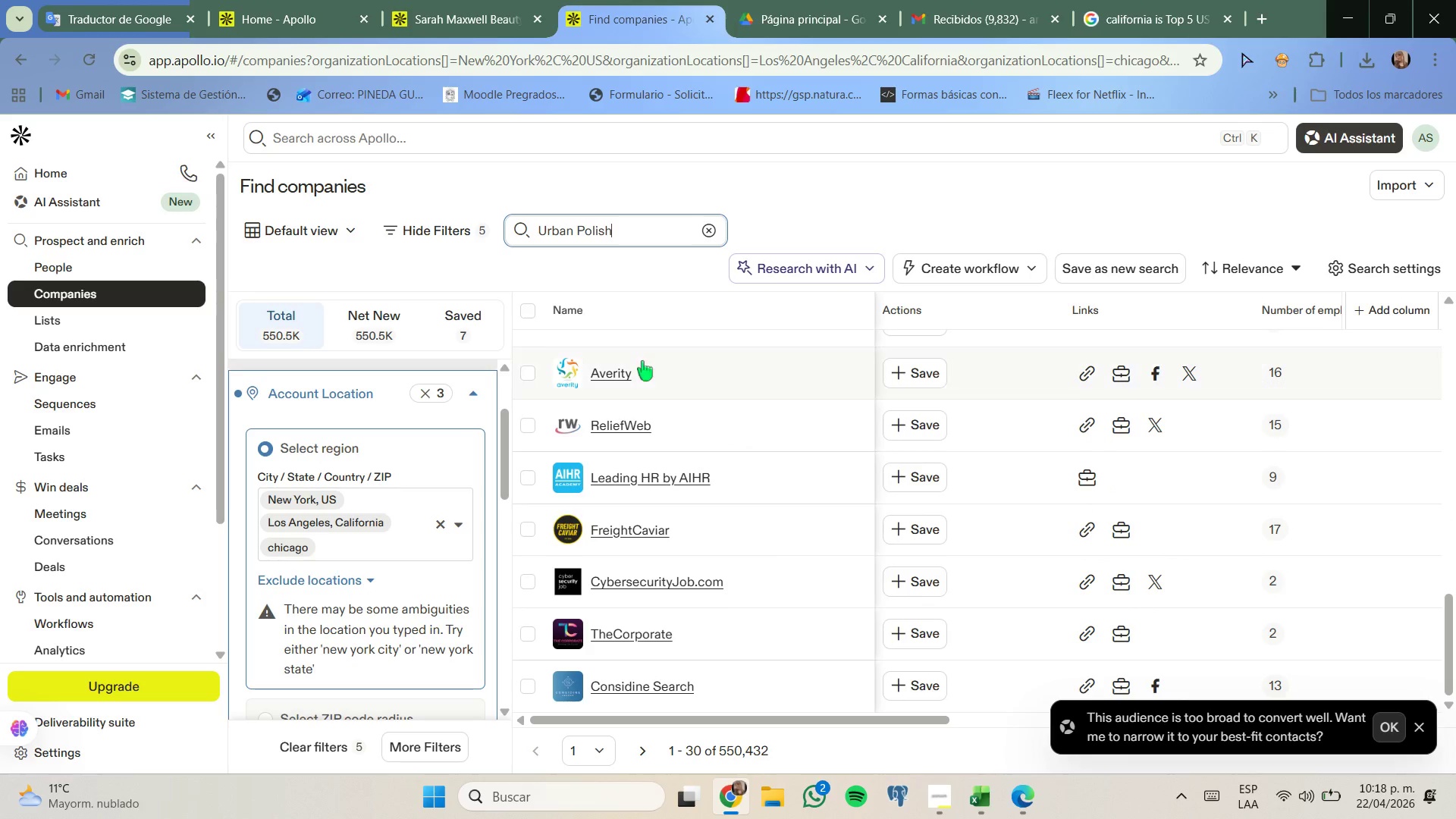 
scroll: coordinate [642, 361], scroll_direction: up, amount: 12.0
 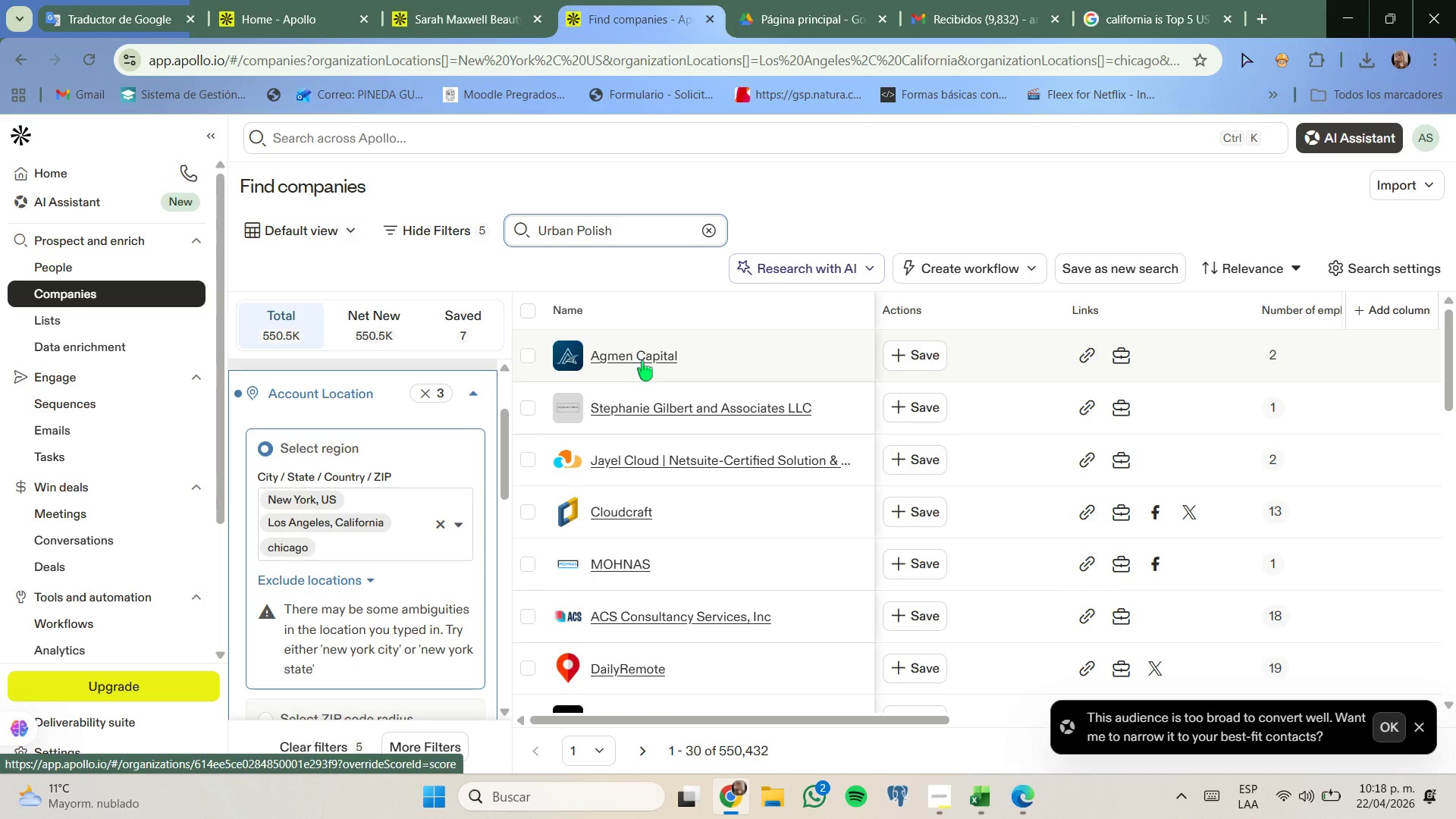 
scroll: coordinate [642, 361], scroll_direction: down, amount: 2.0
 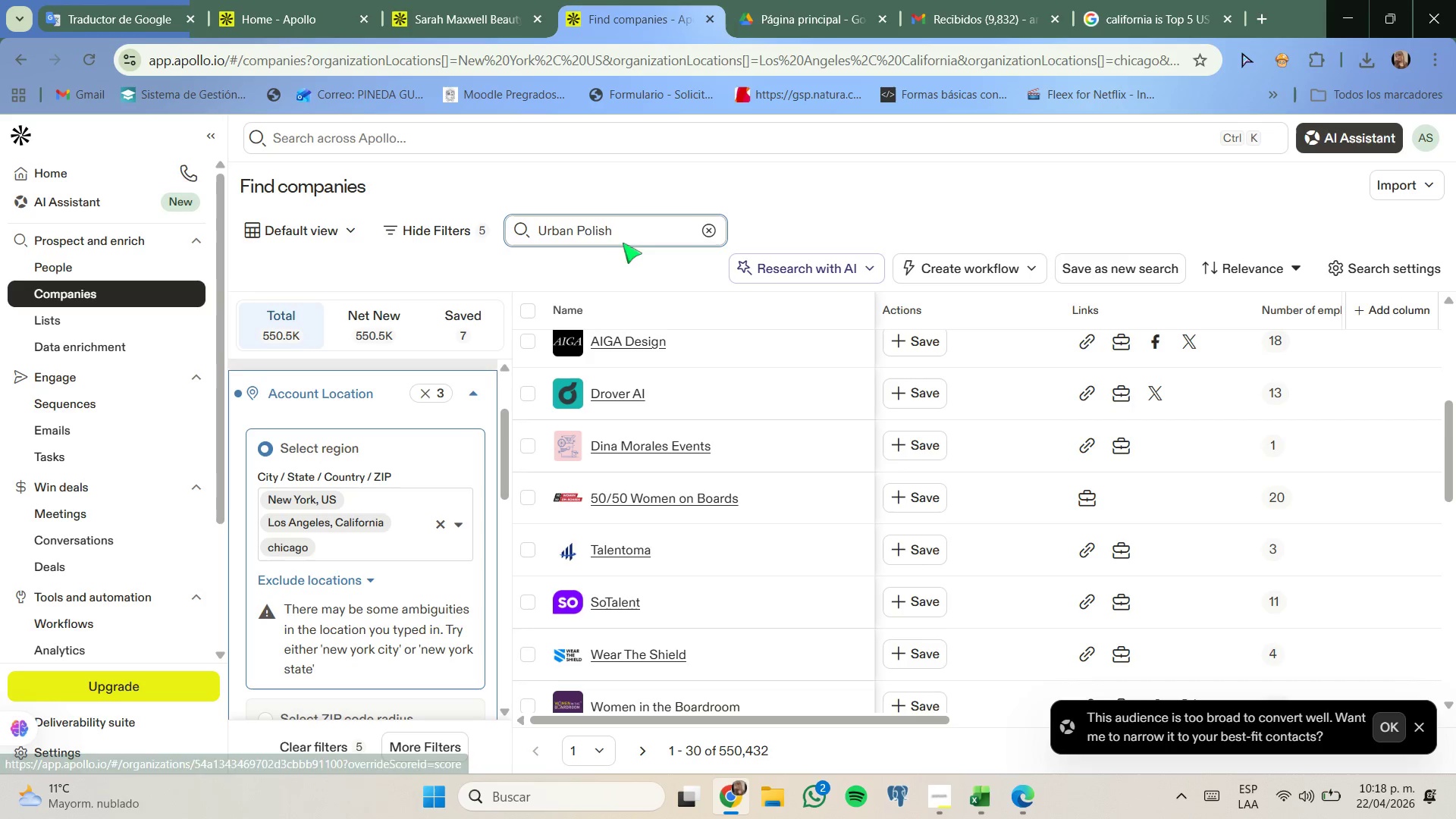 
left_click_drag(start_coordinate=[632, 236], to_coordinate=[483, 231])
 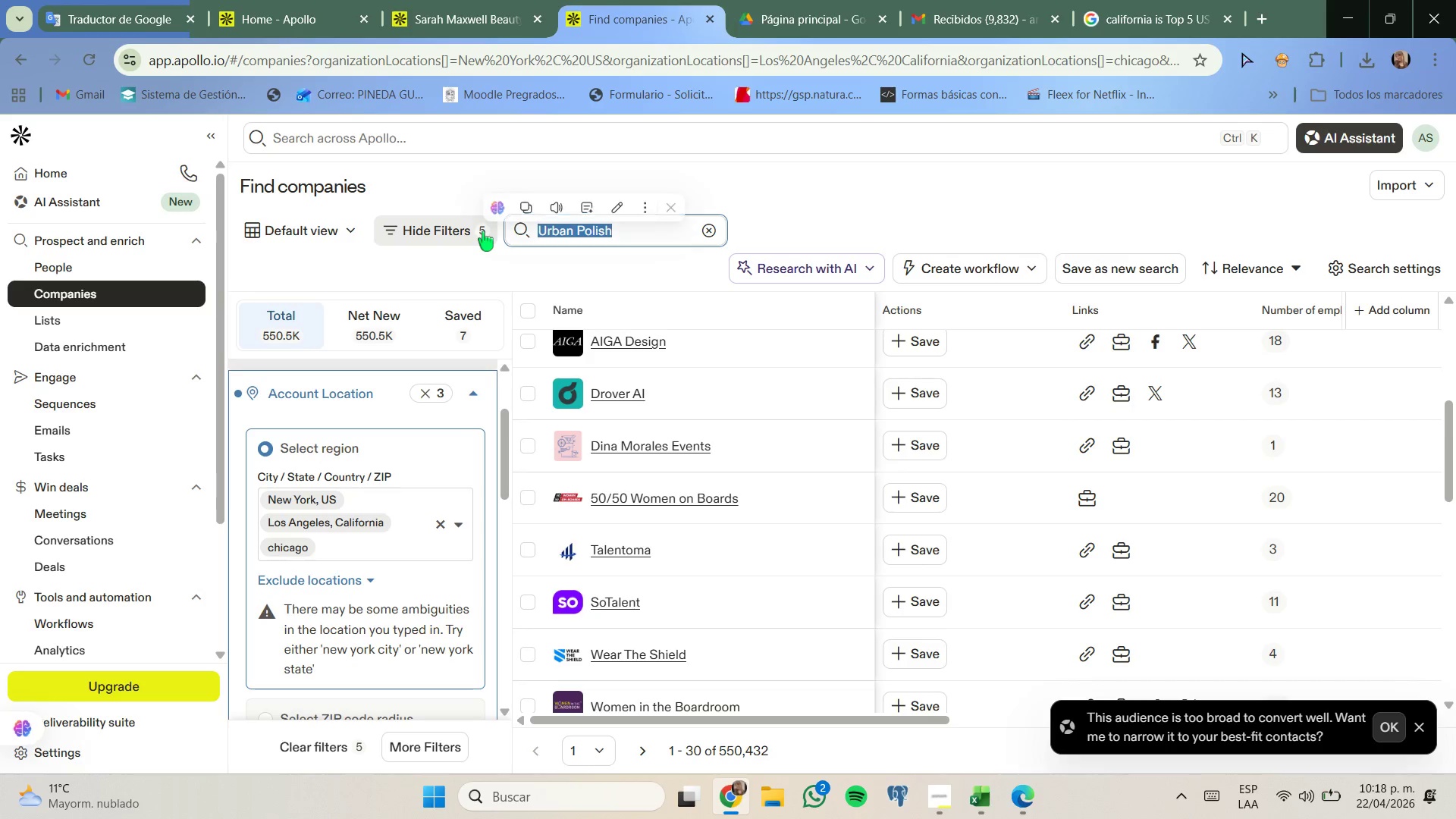 
key(Control+ControlLeft)
 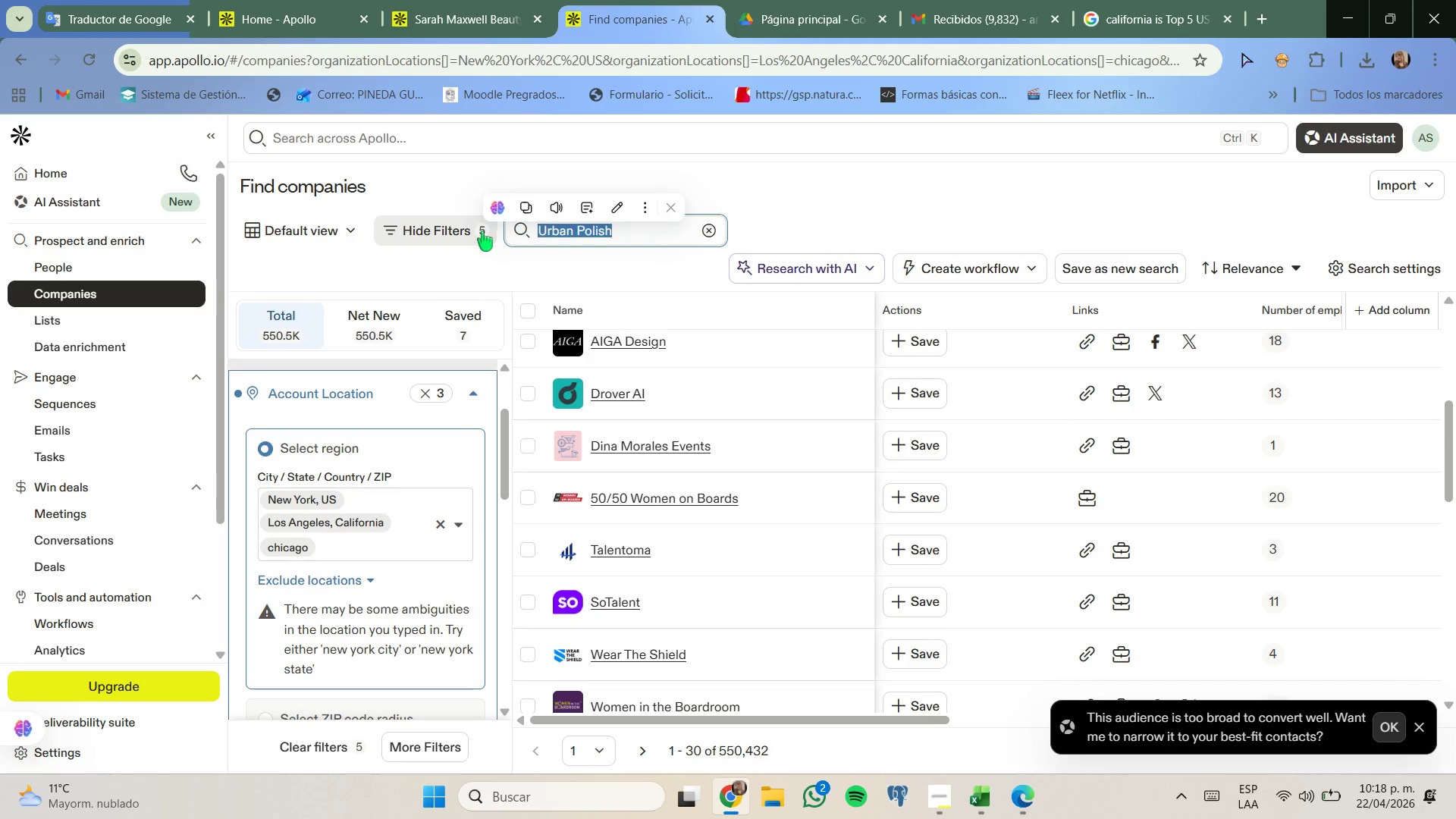 
key(Control+V)
 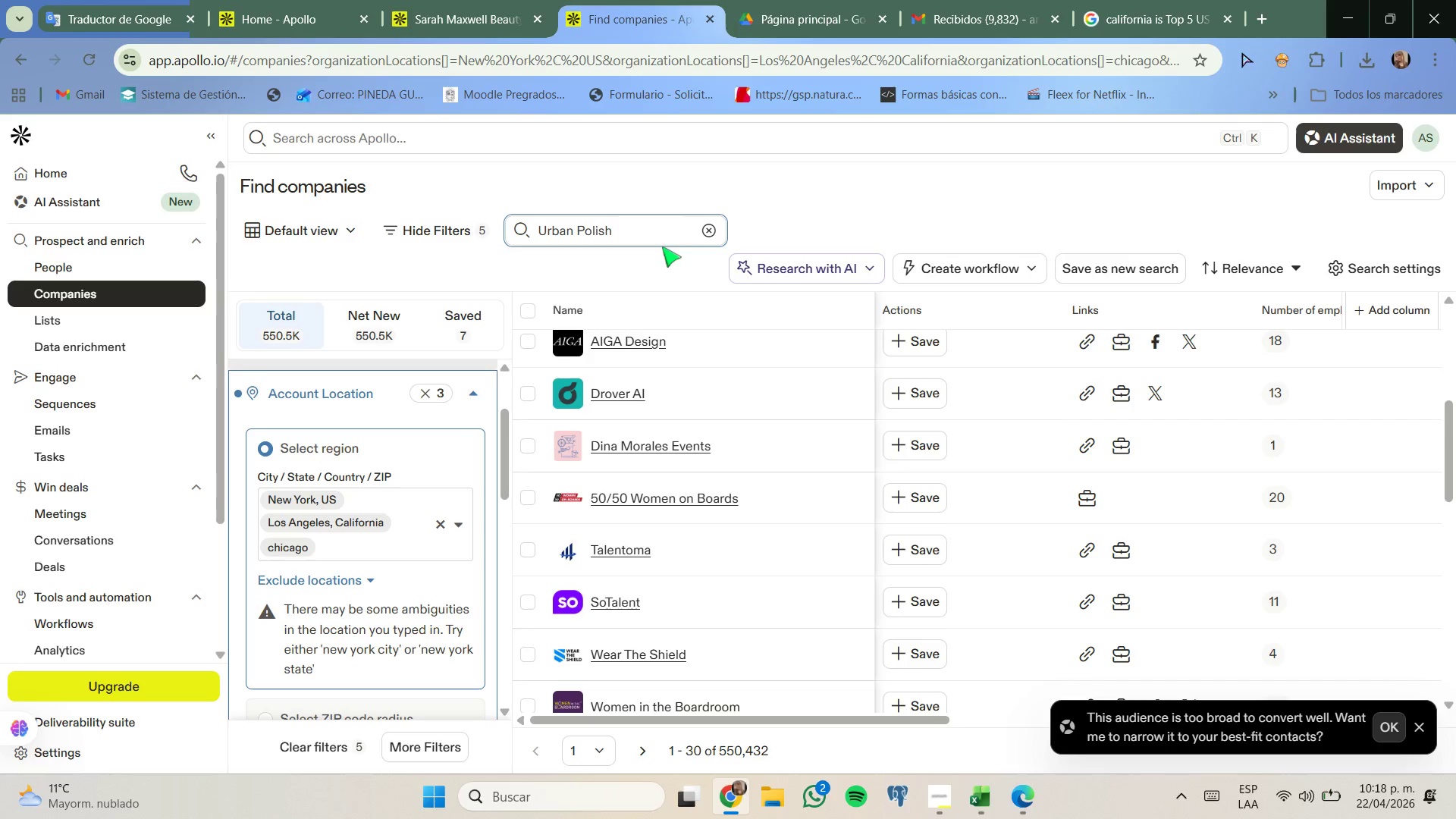 
key(Enter)
 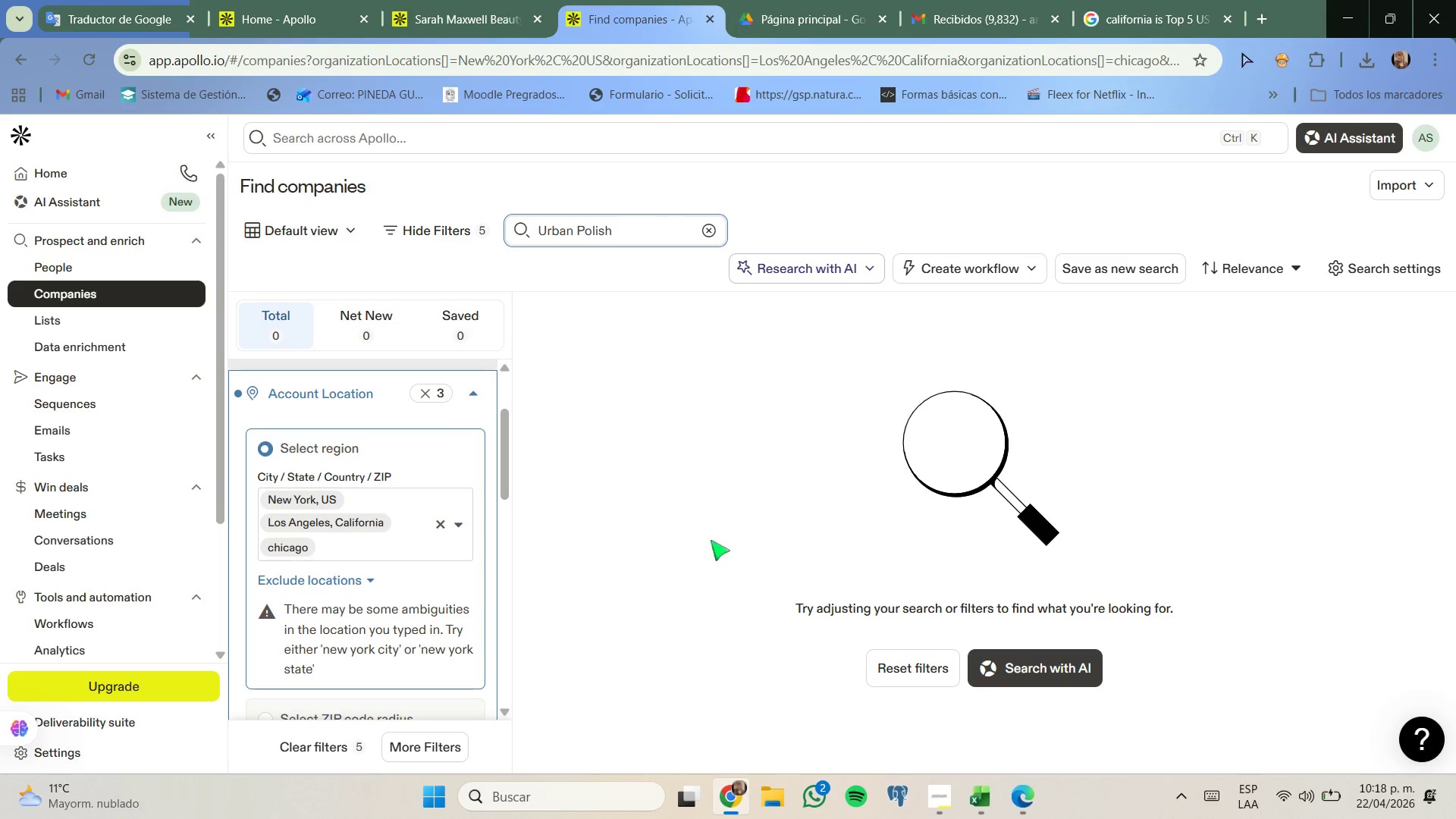 
mouse_move([973, 803])
 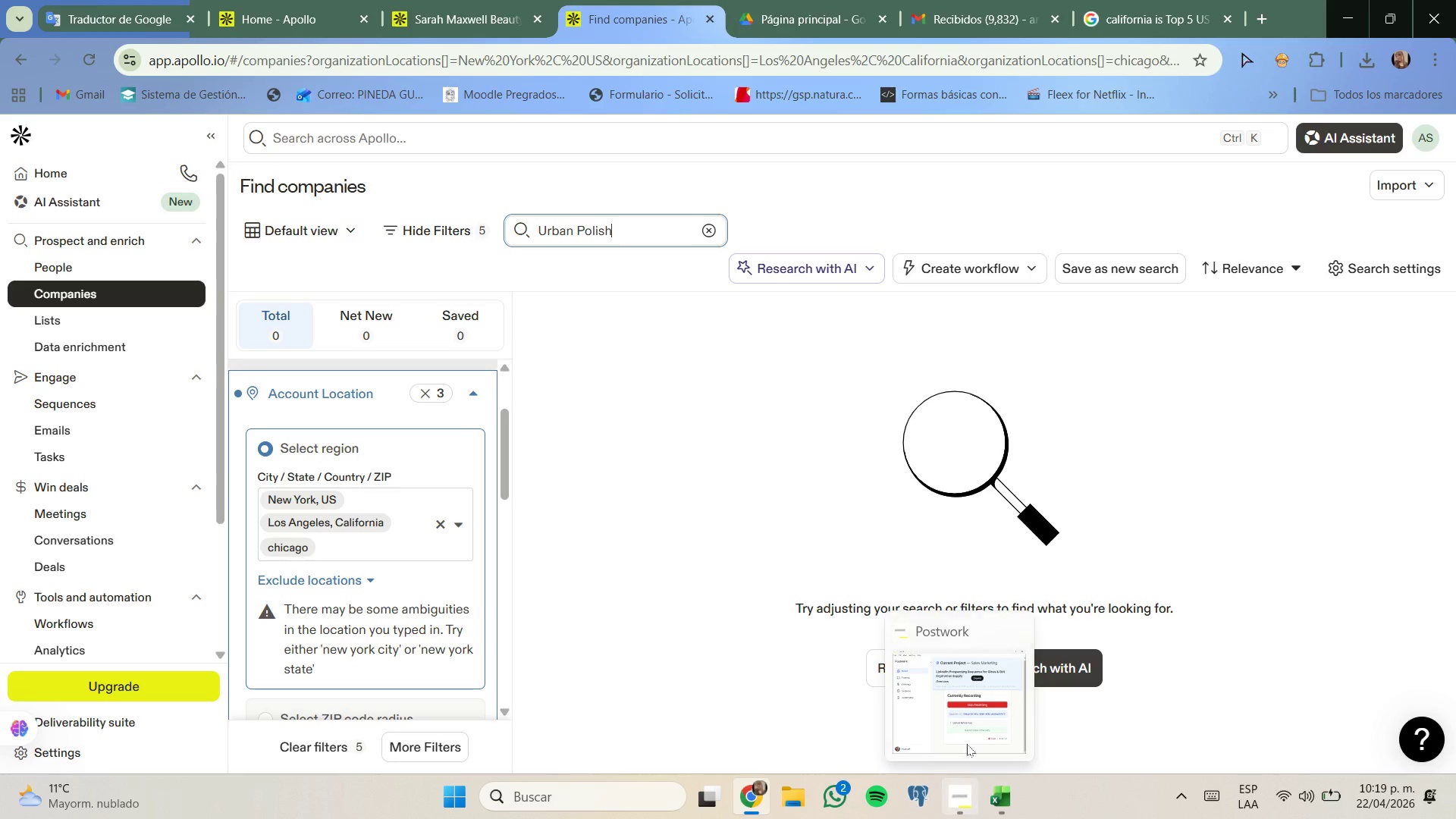 
left_click([987, 736])
 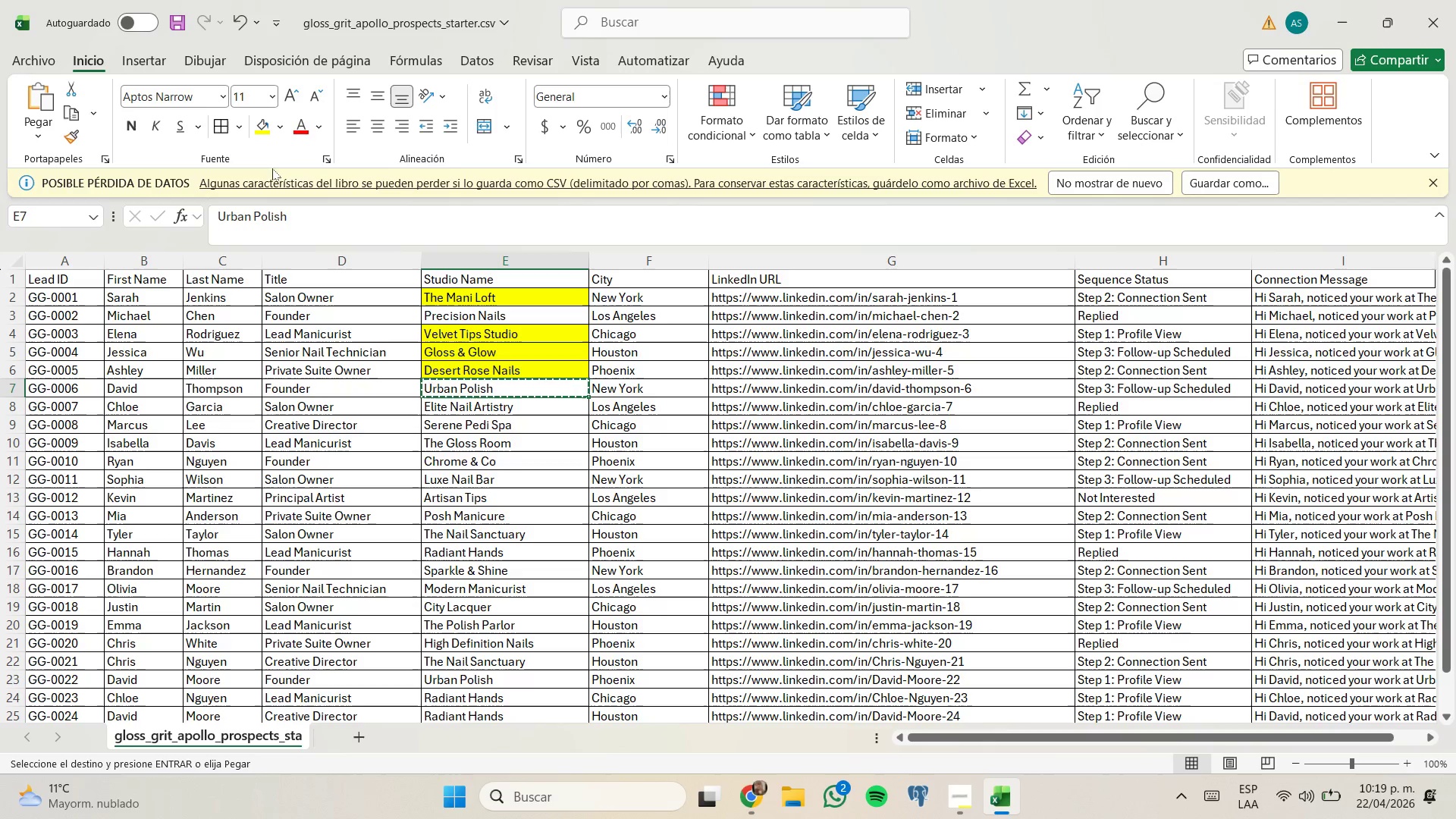 
left_click_drag(start_coordinate=[262, 130], to_coordinate=[258, 130])
 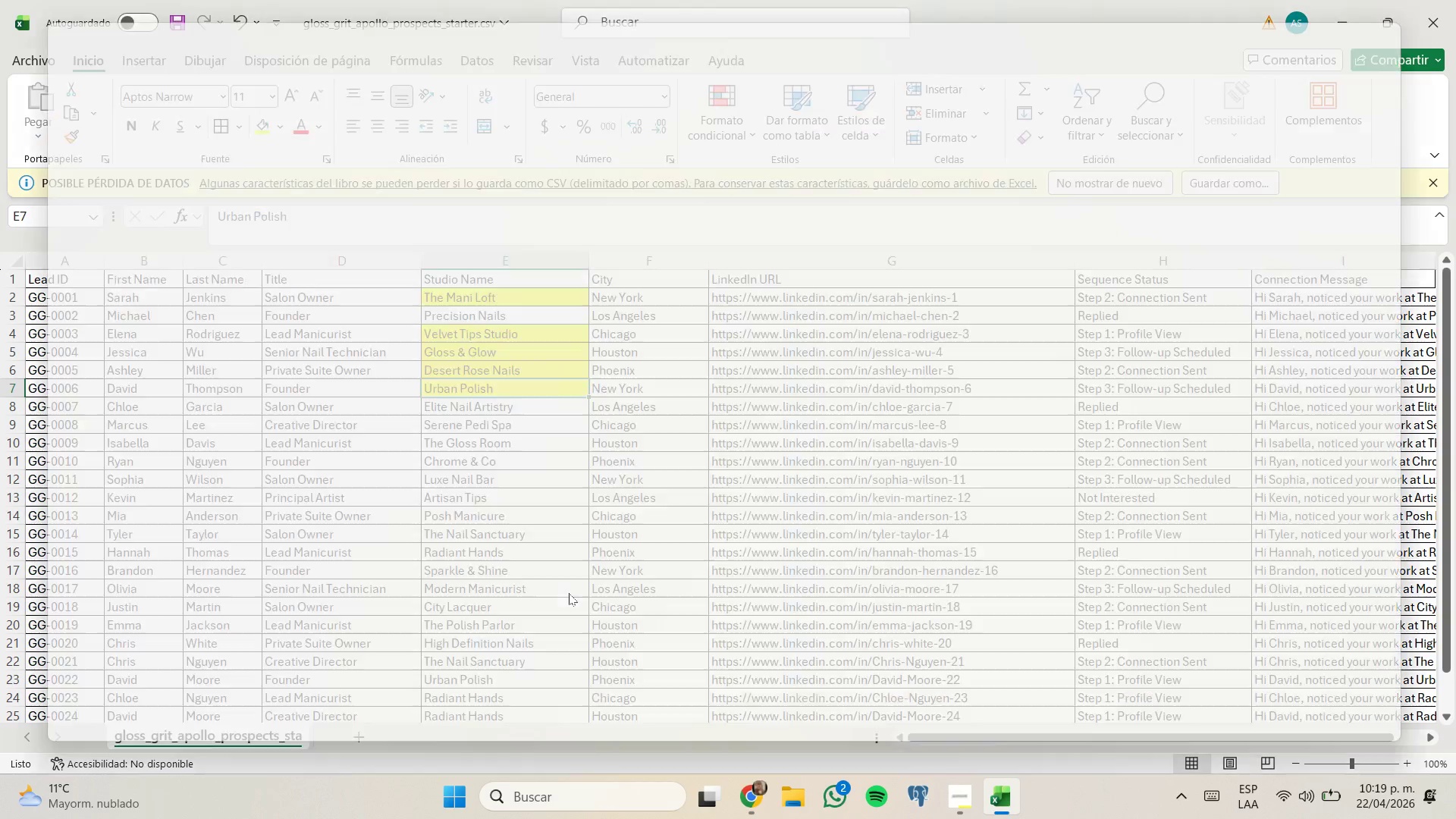 
wait(5.56)
 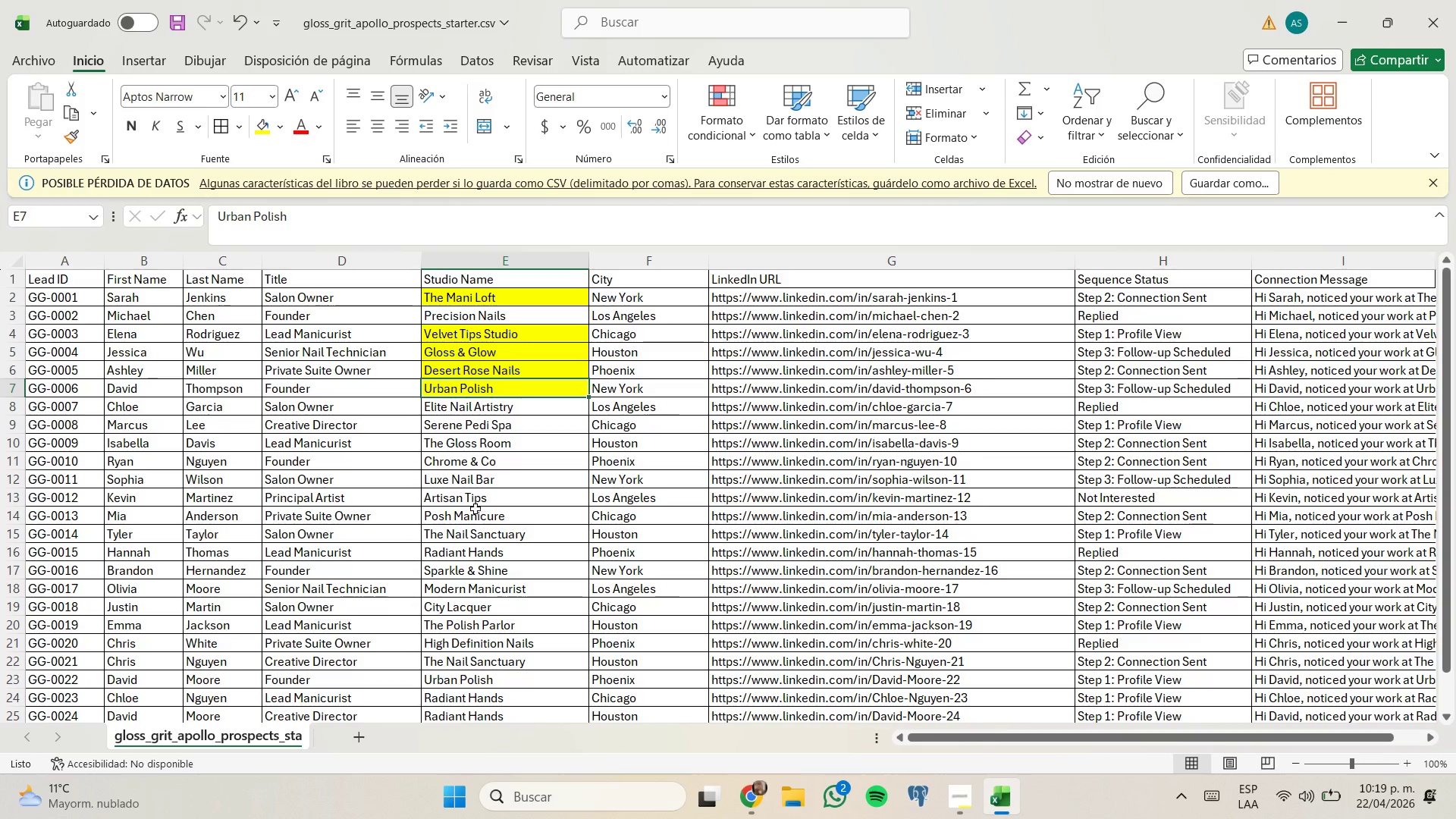 
left_click([721, 798])
 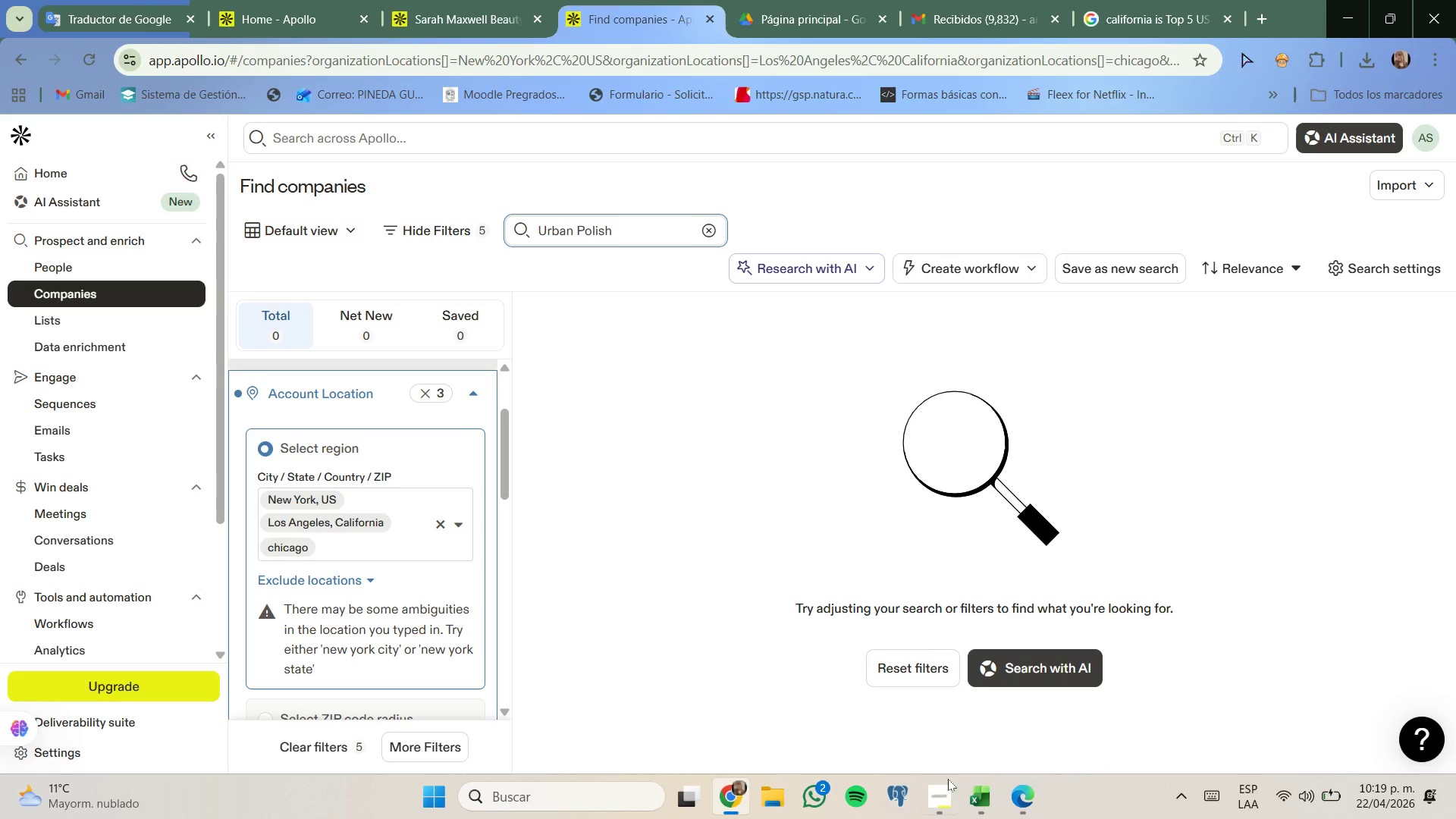 
left_click([971, 790])
 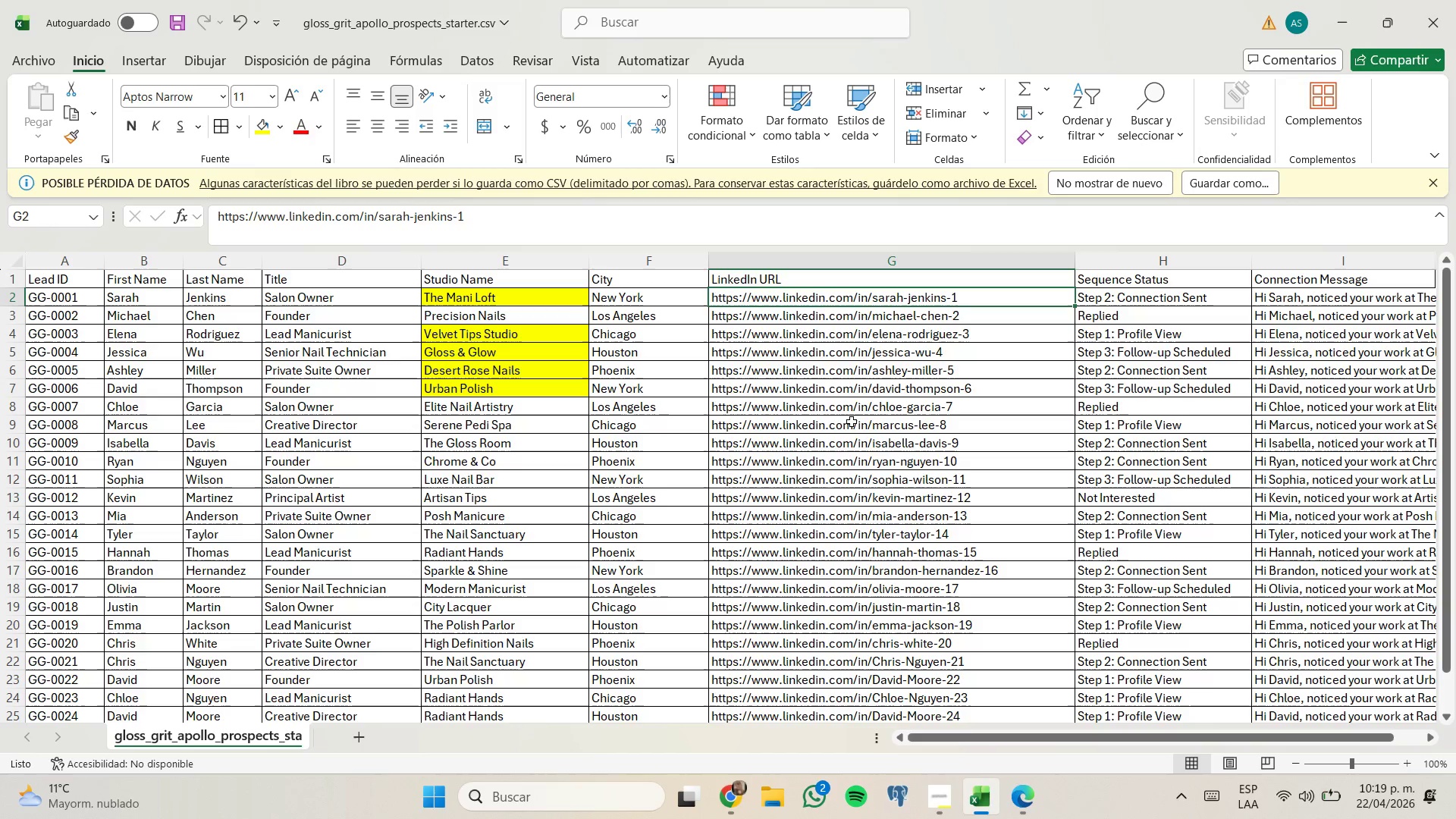 
wait(10.17)
 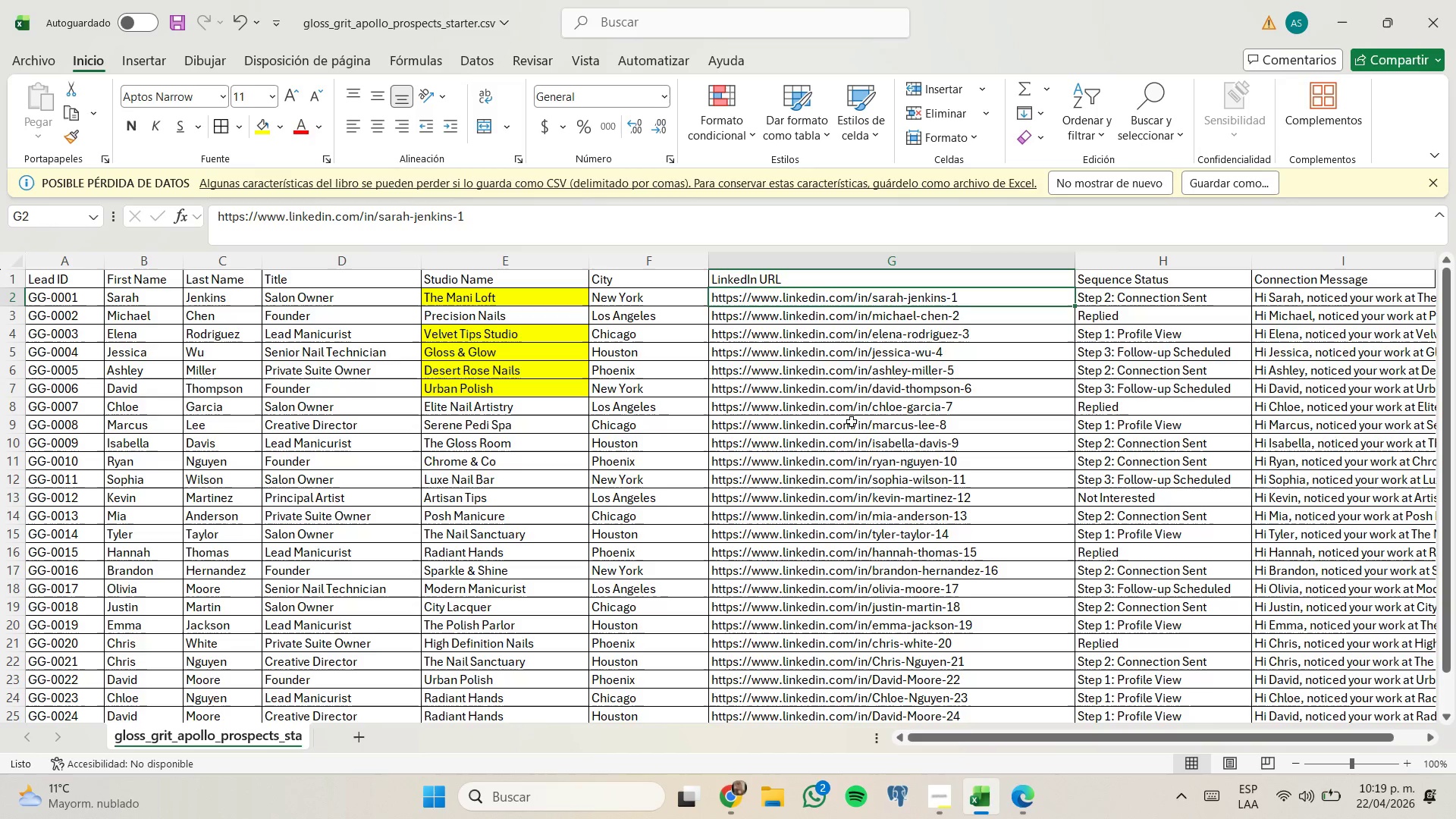 
left_click([531, 408])
 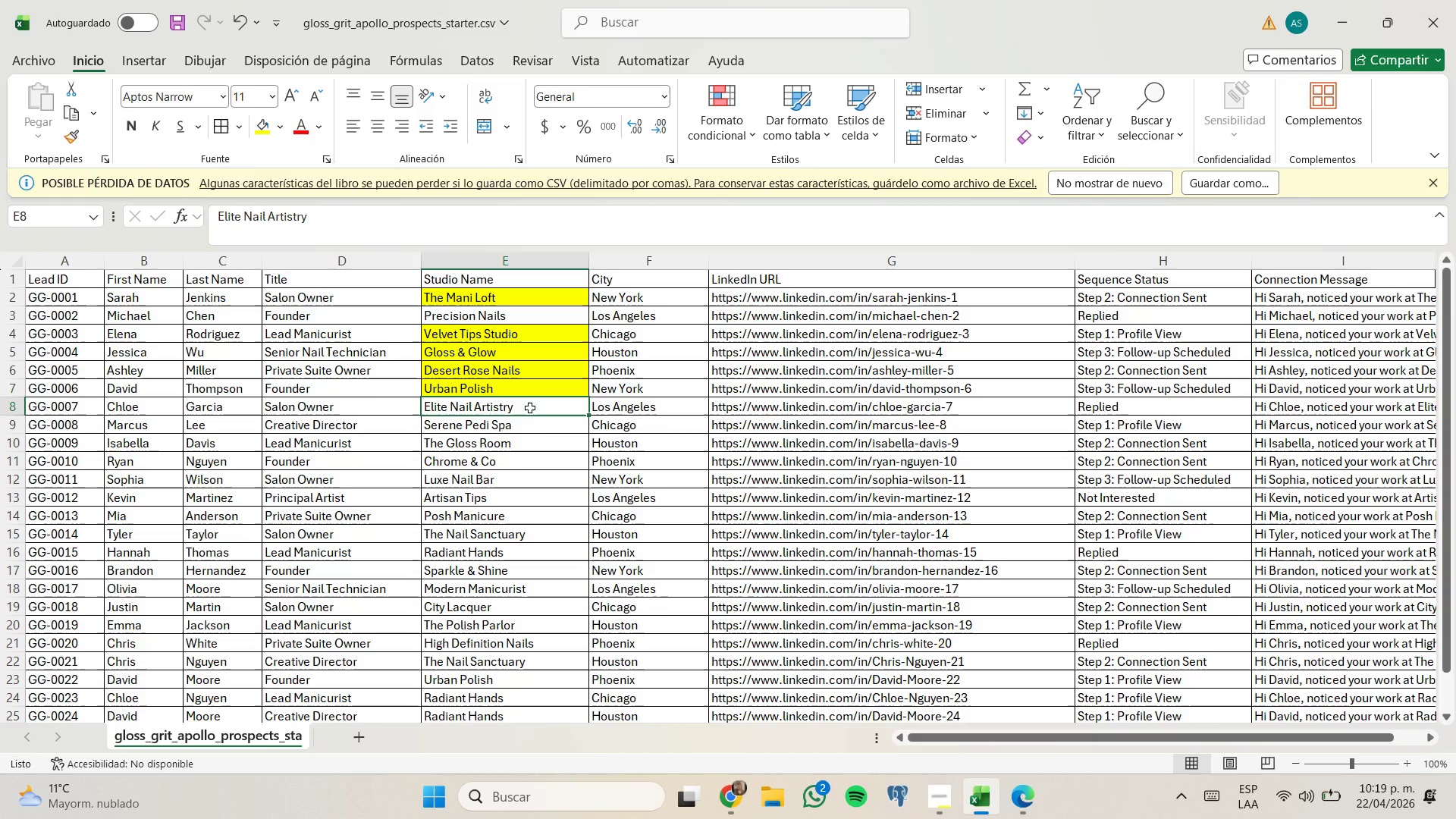 
key(Control+ControlLeft)
 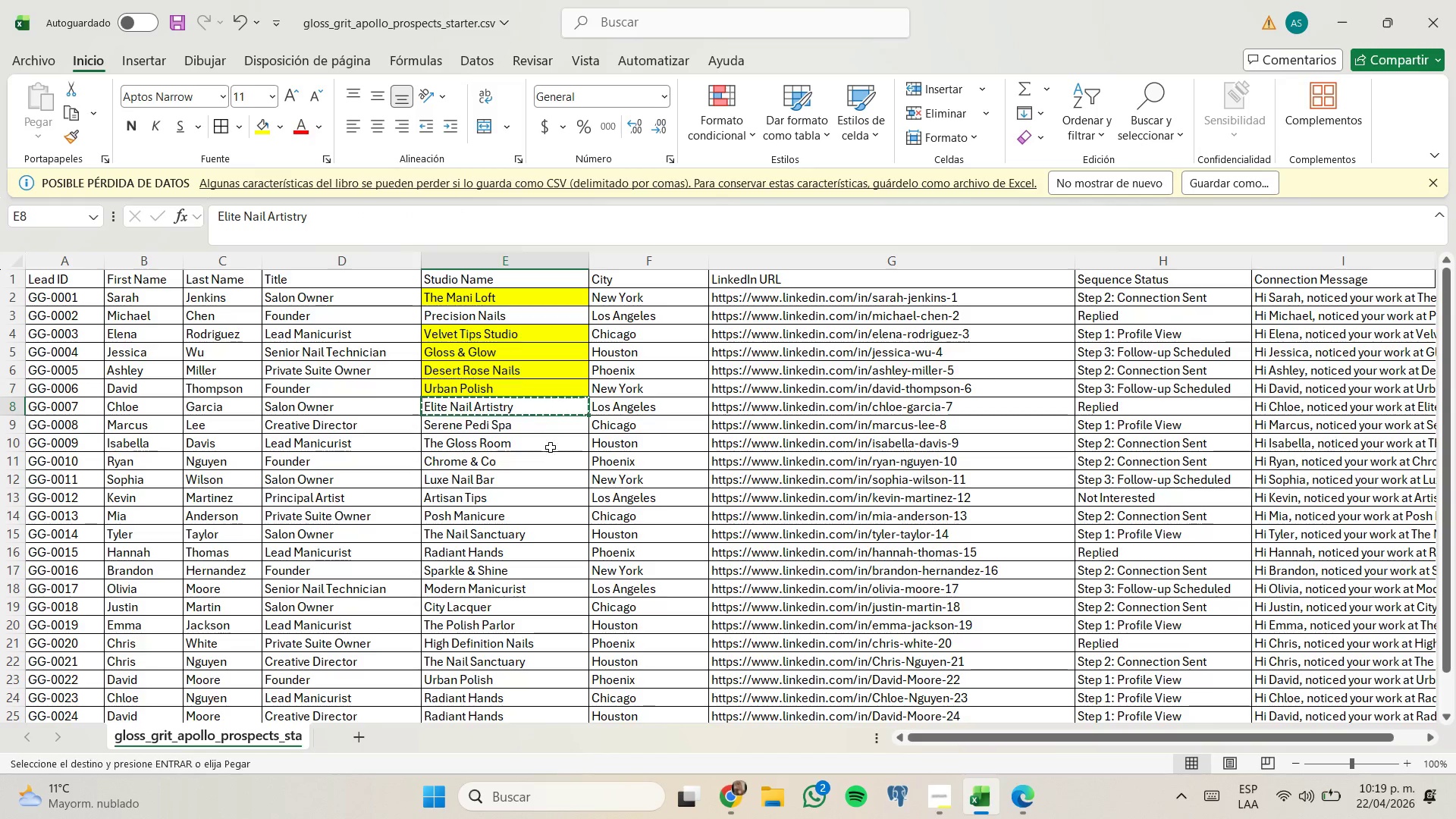 
key(Control+C)
 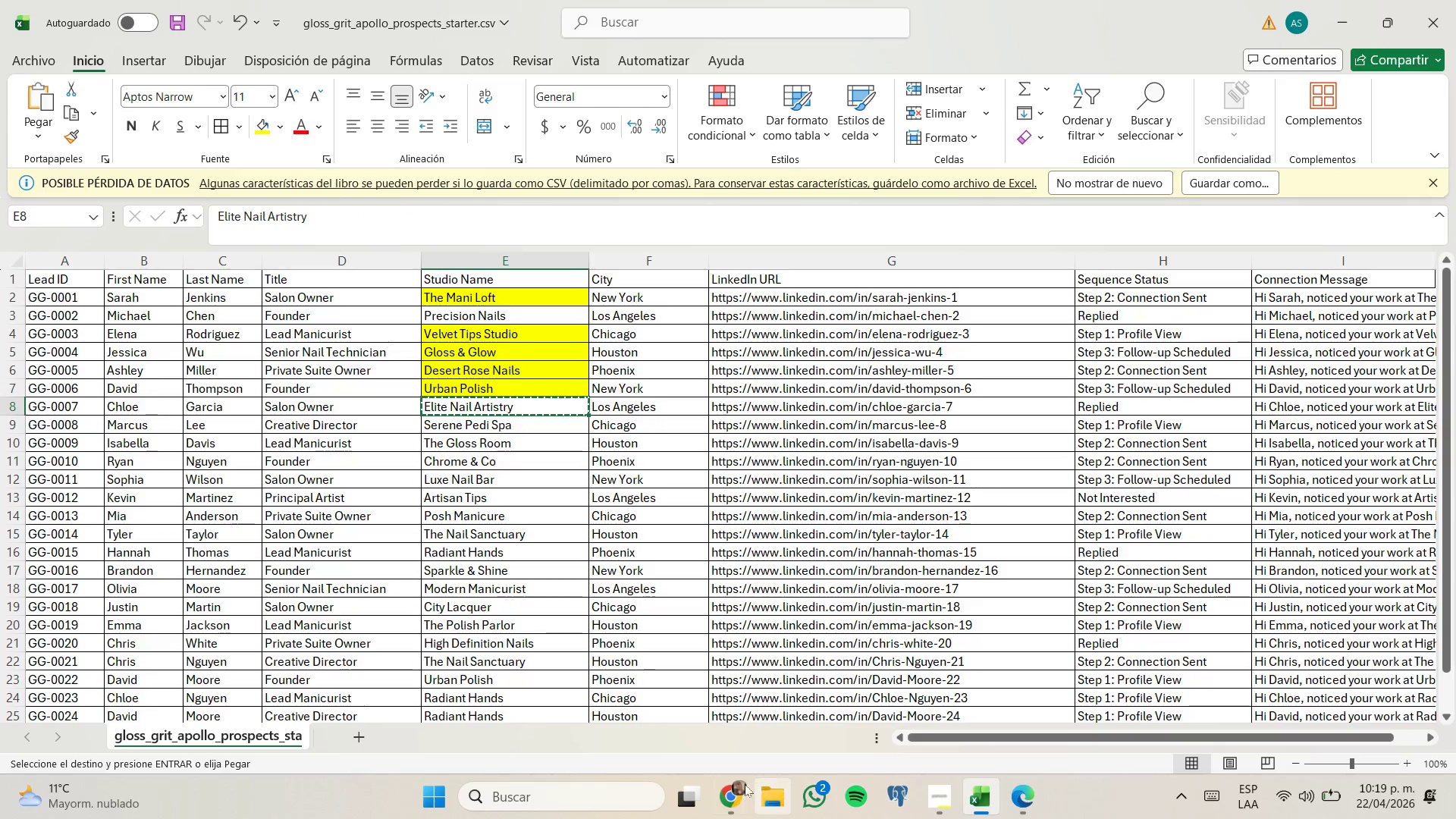 
left_click([738, 785])
 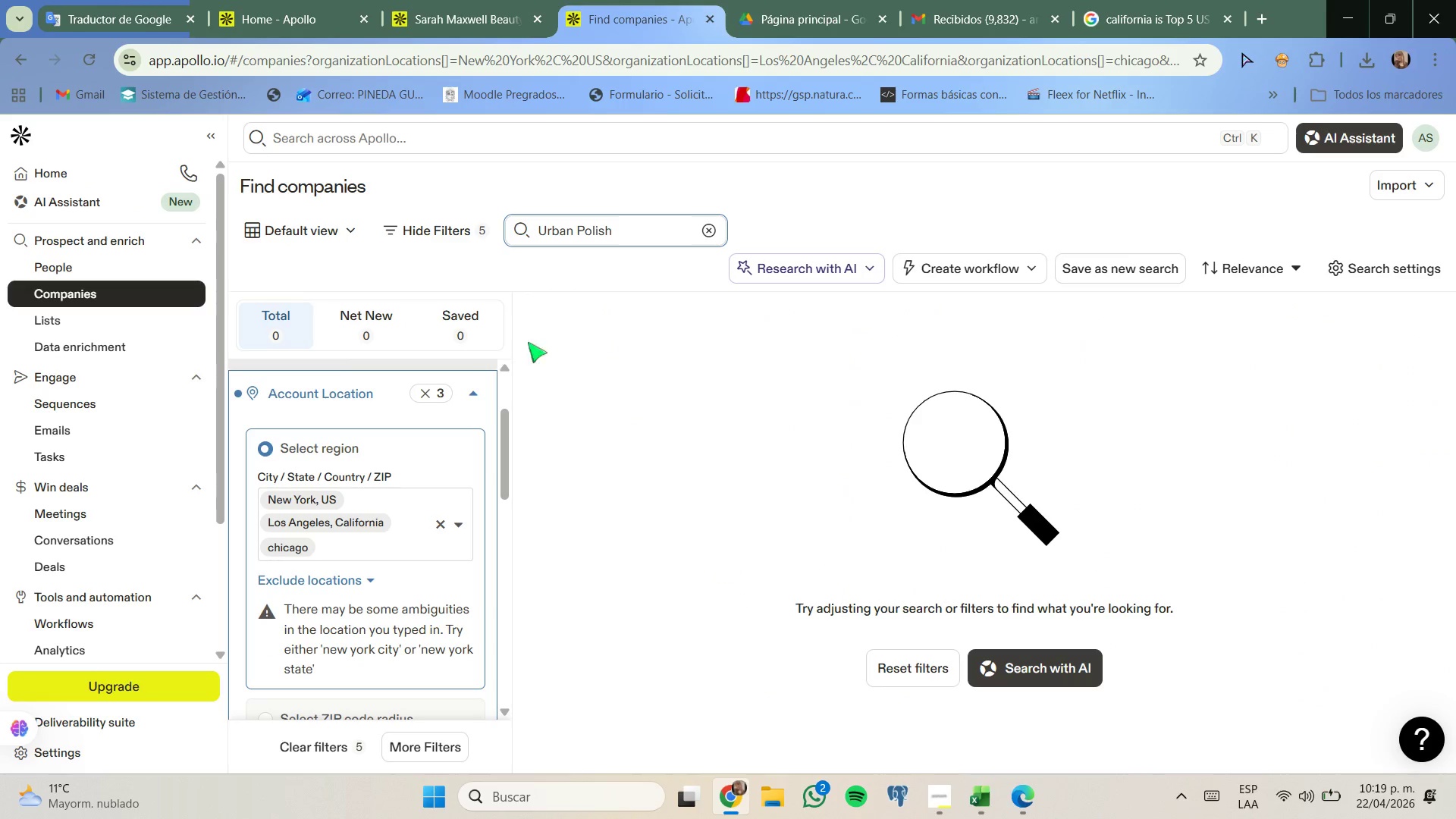 
left_click([255, 0])
 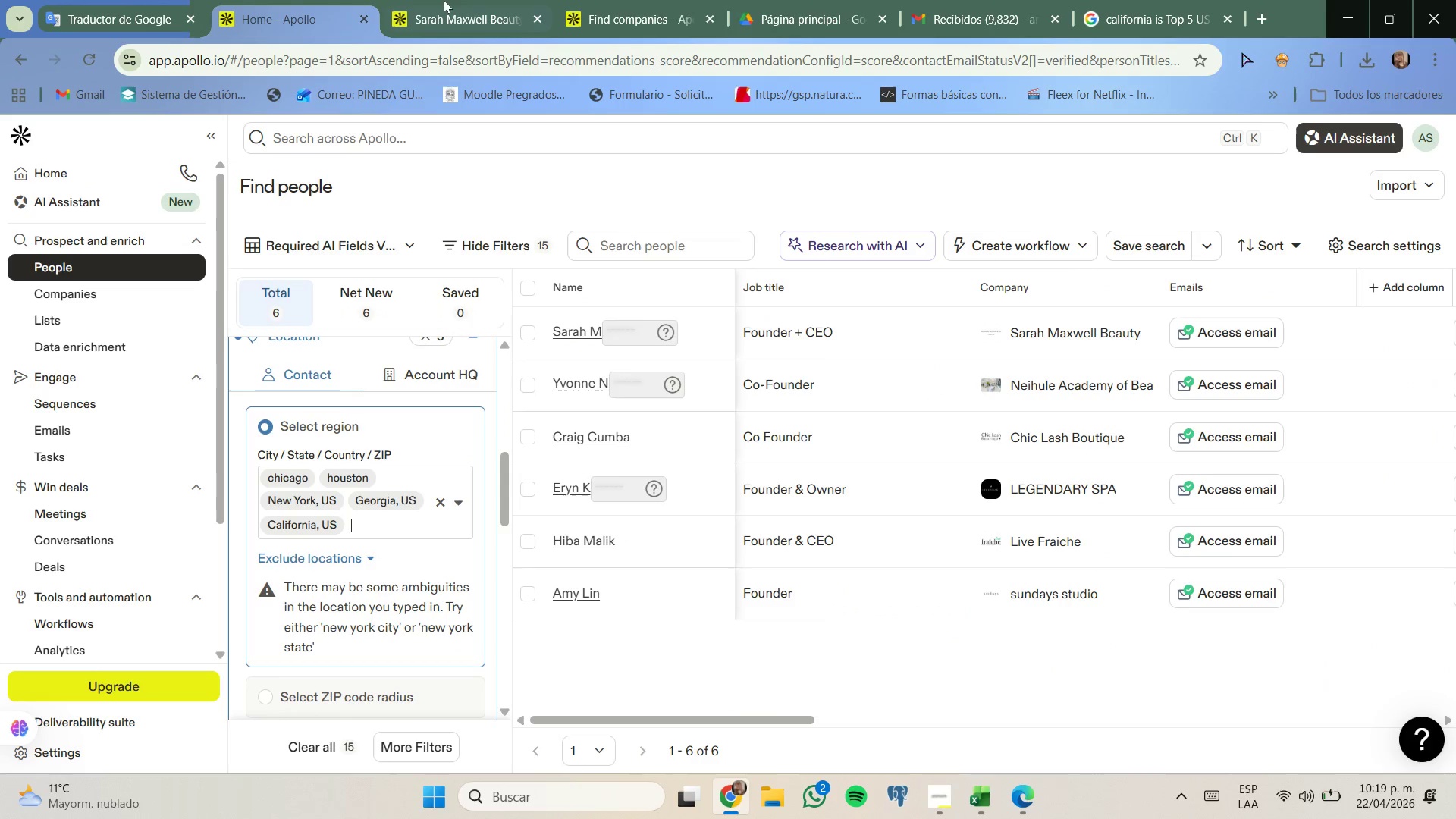 
left_click_drag(start_coordinate=[605, 6], to_coordinate=[604, 11])
 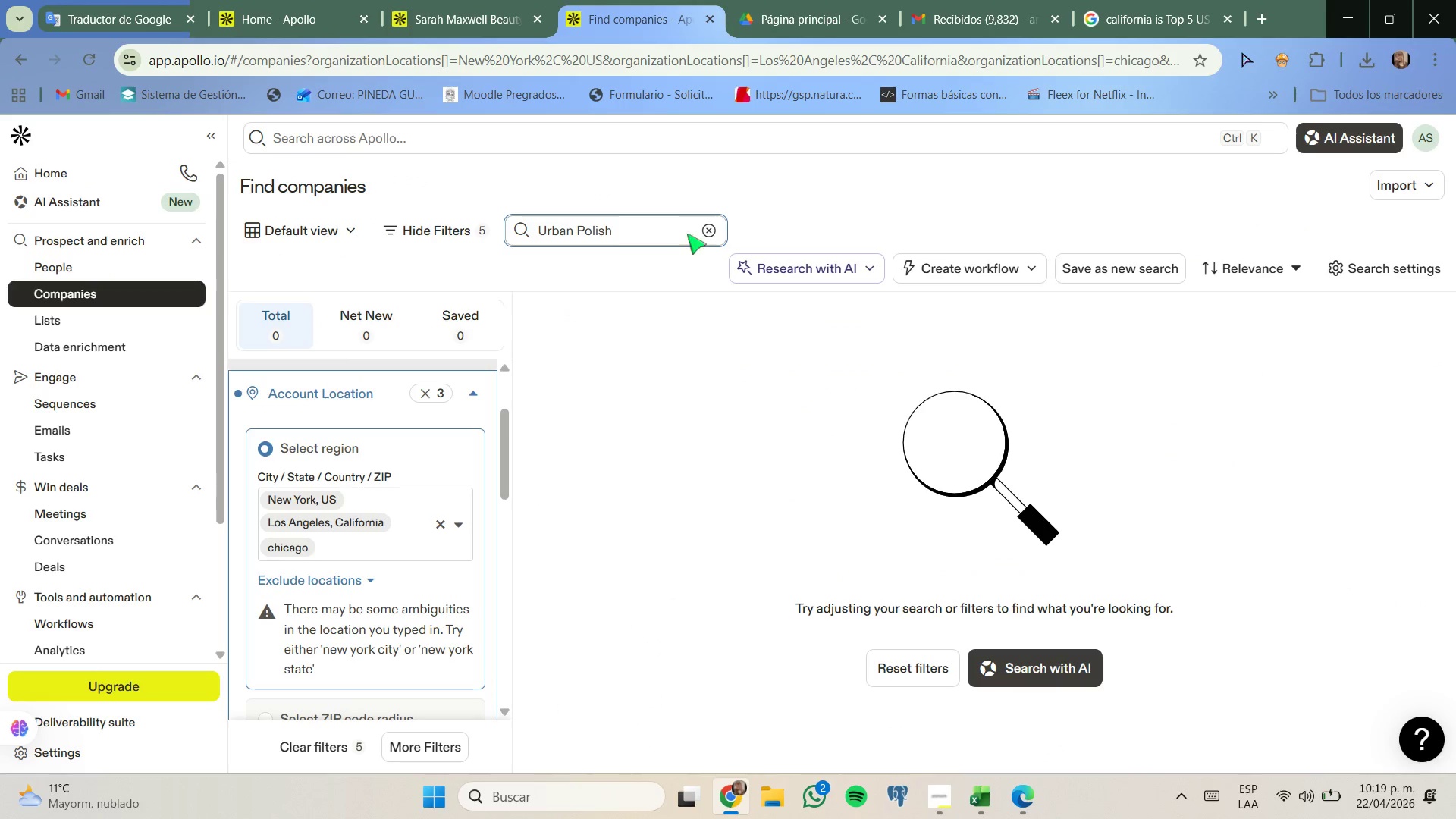 
left_click([704, 229])
 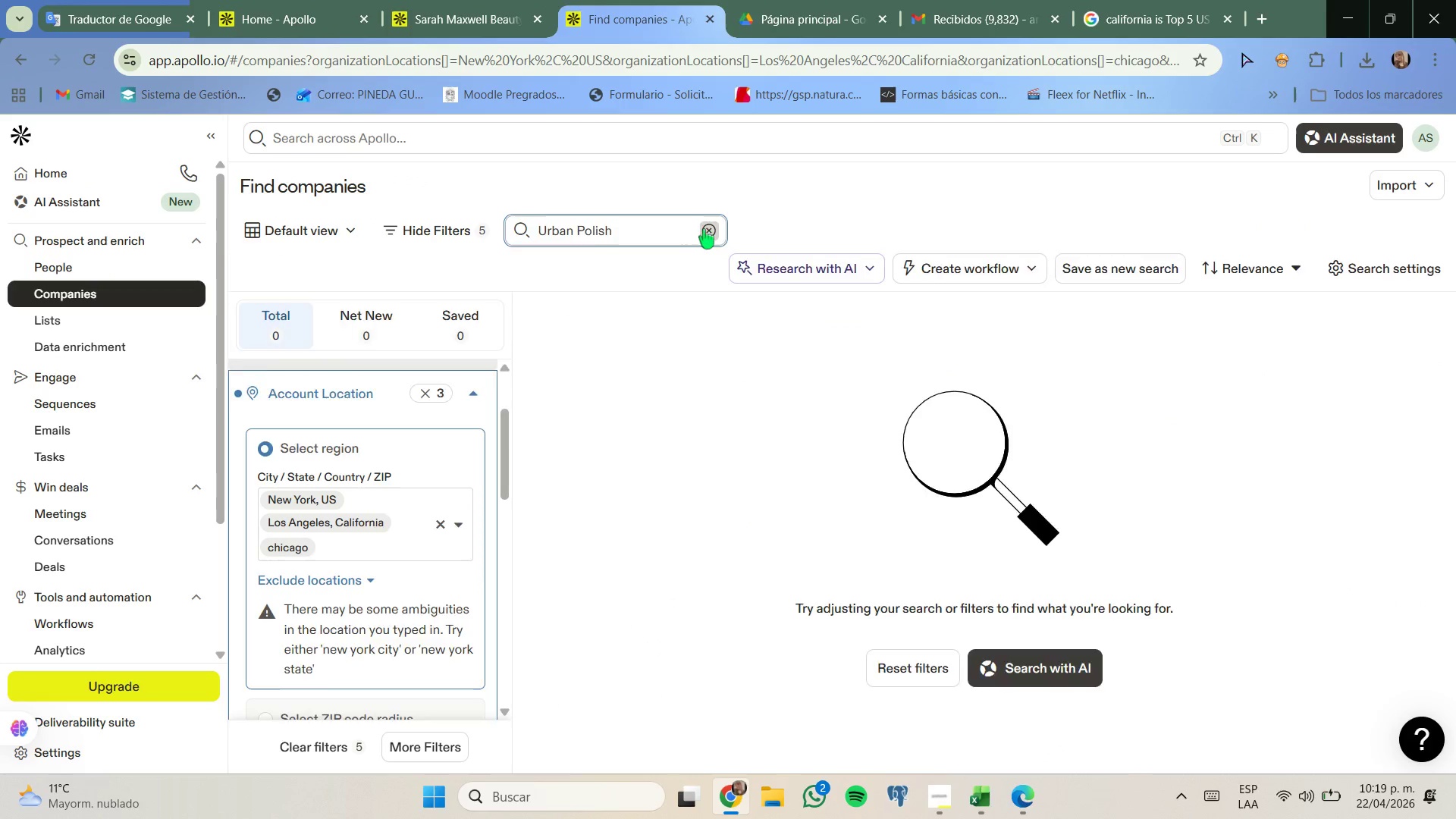 
key(Control+ControlLeft)
 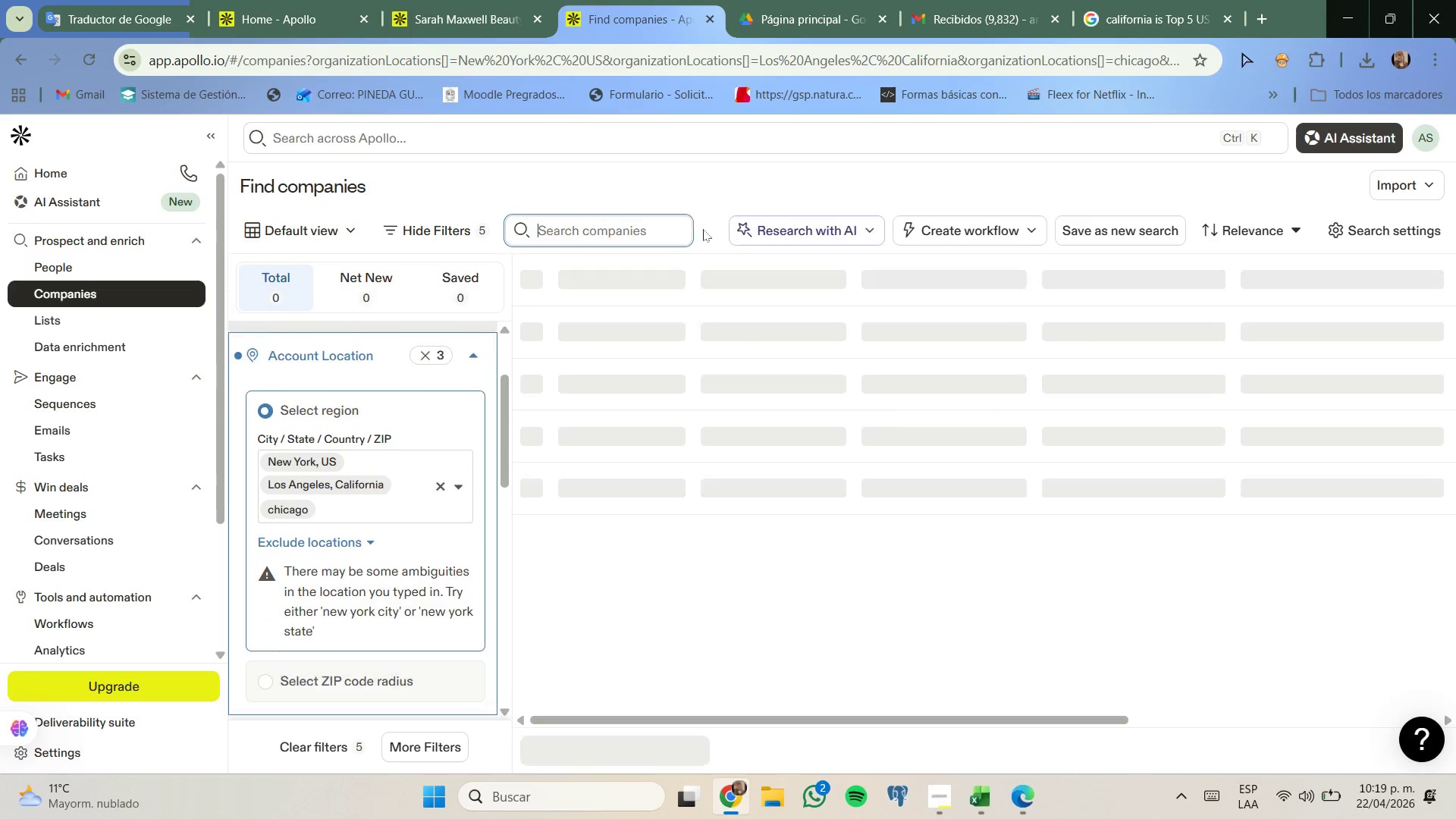 
key(Control+V)
 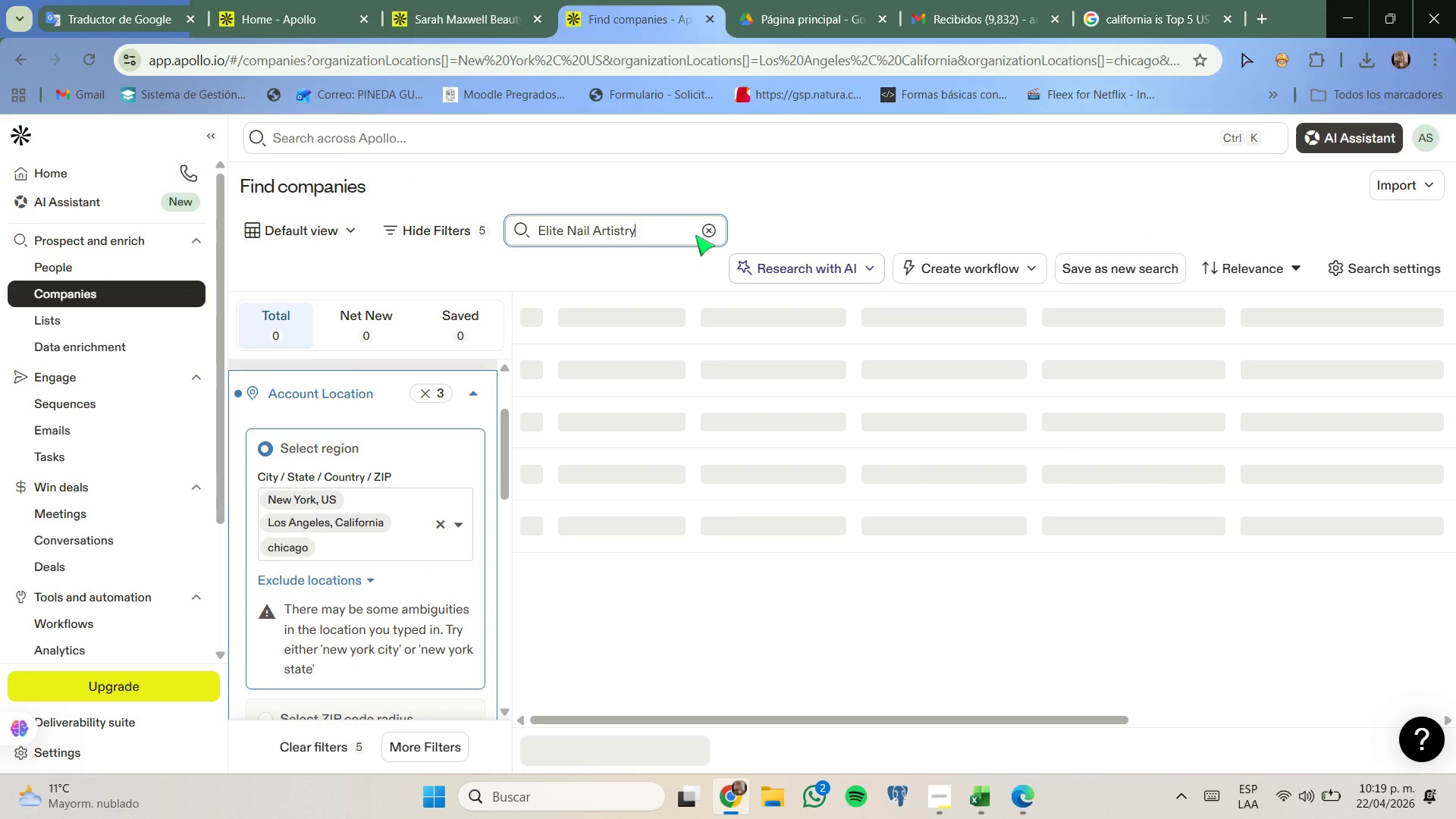 
key(Enter)
 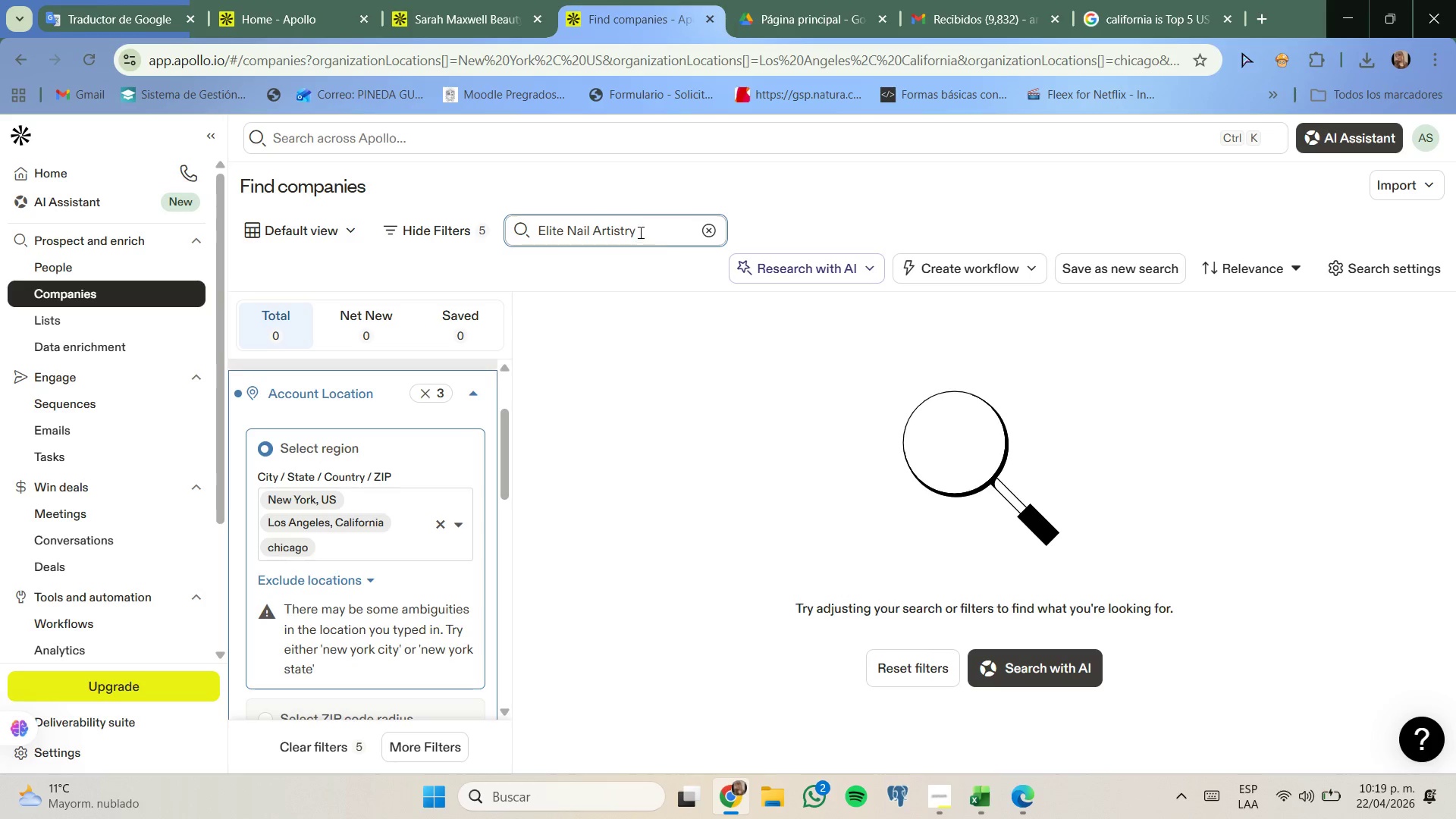 
scroll: coordinate [472, 422], scroll_direction: down, amount: 3.0
 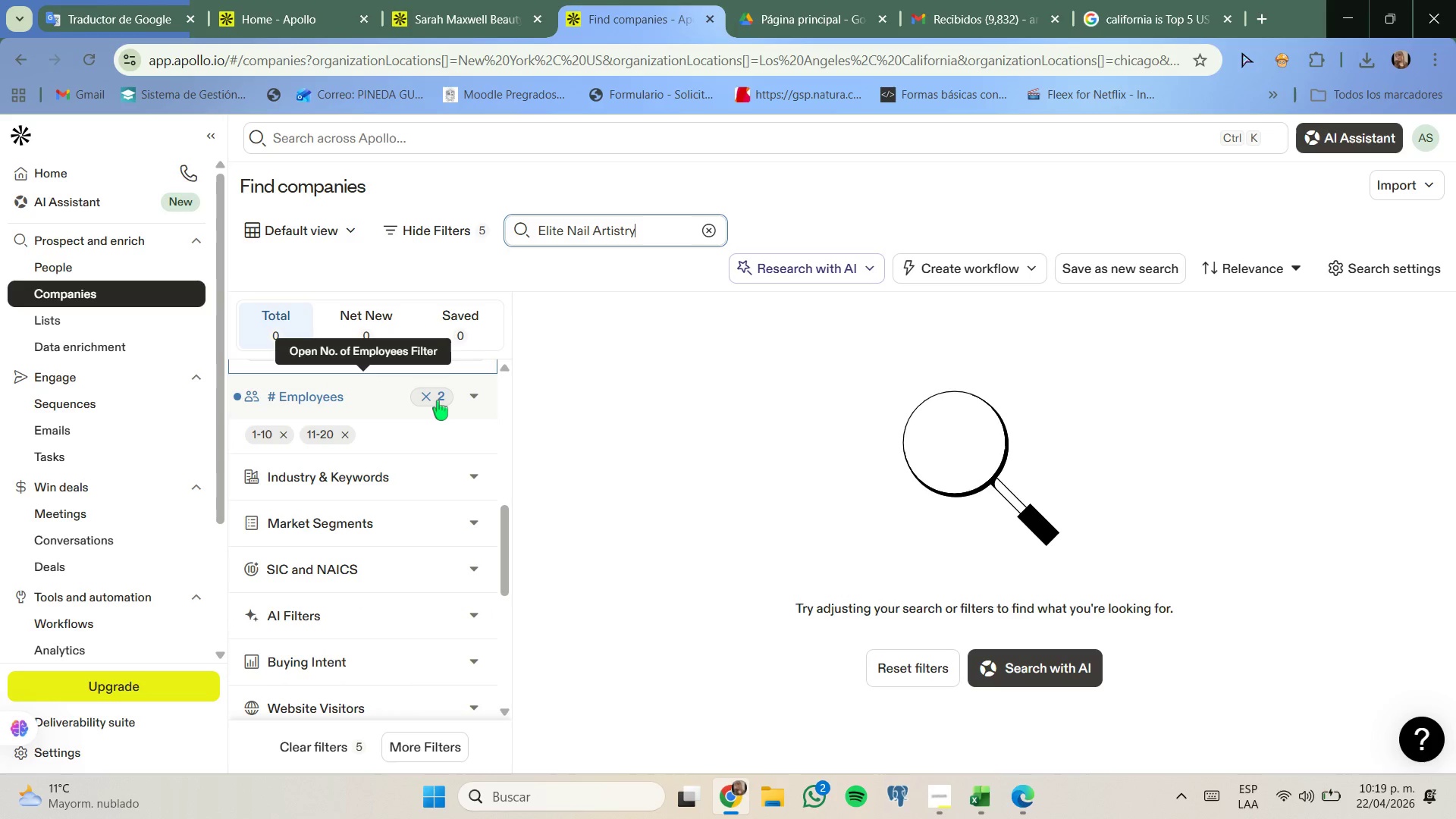 
left_click([438, 400])
 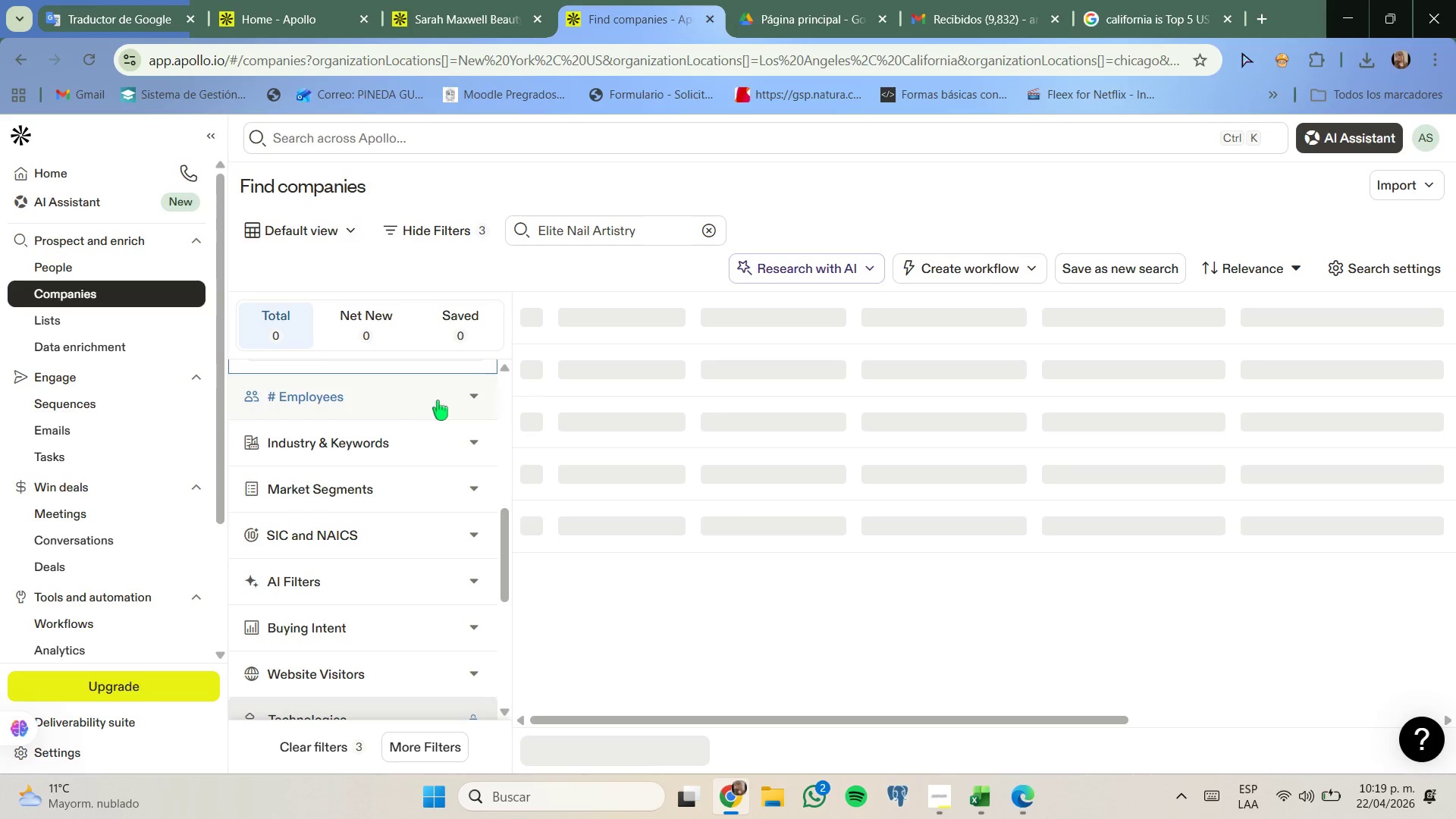 
scroll: coordinate [438, 402], scroll_direction: up, amount: 2.0
 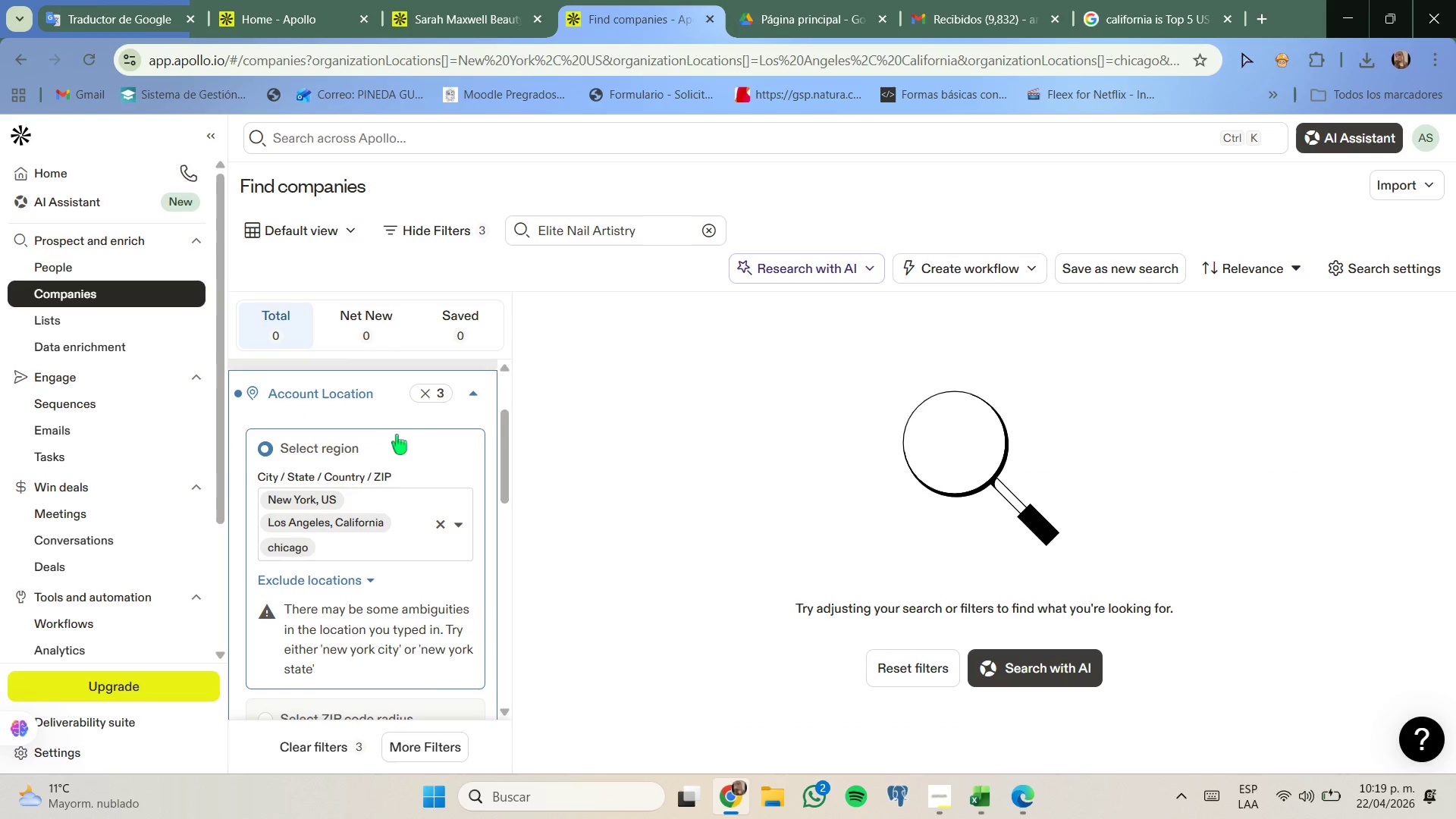 
left_click([425, 398])
 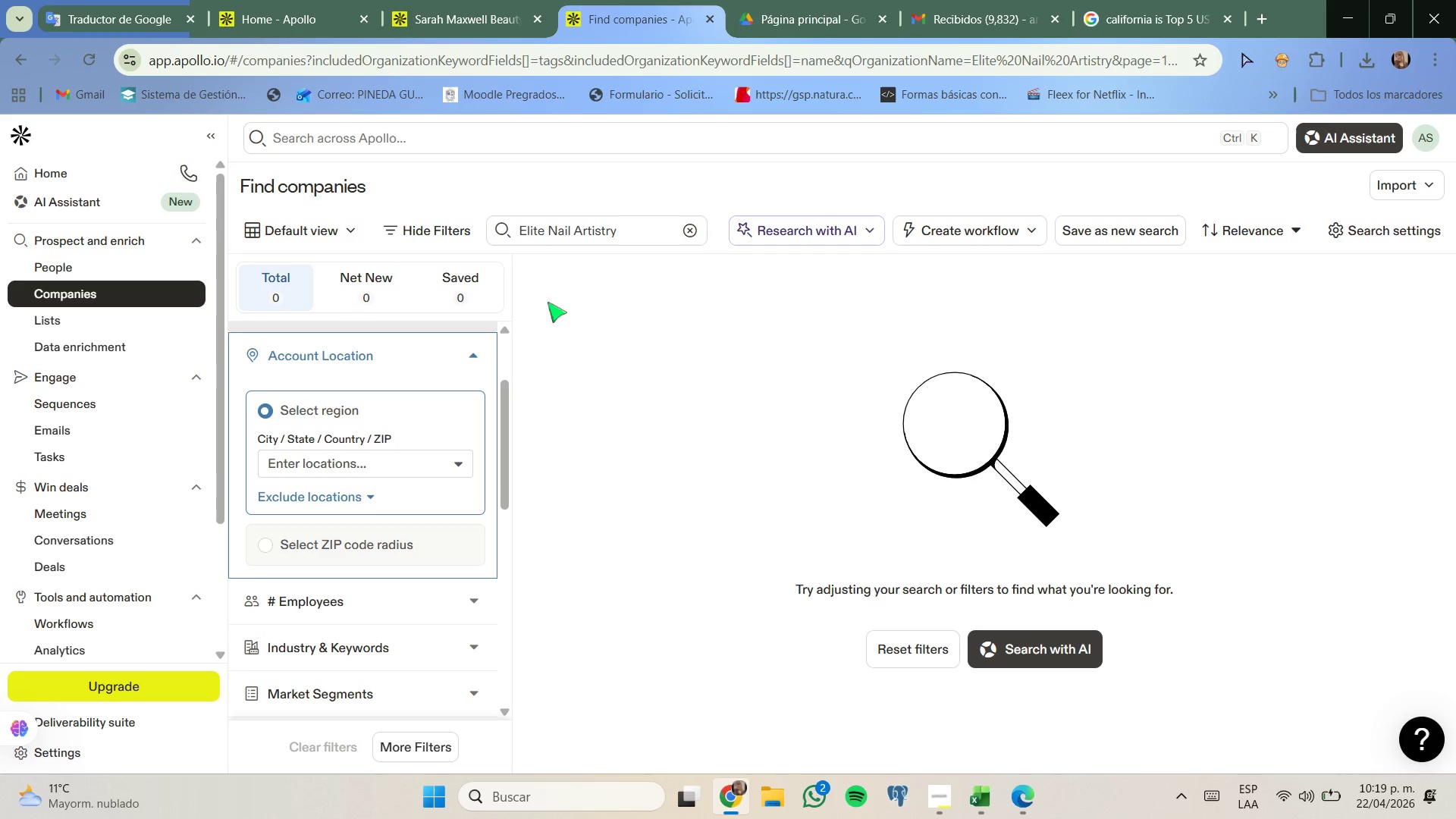 
left_click([582, 237])
 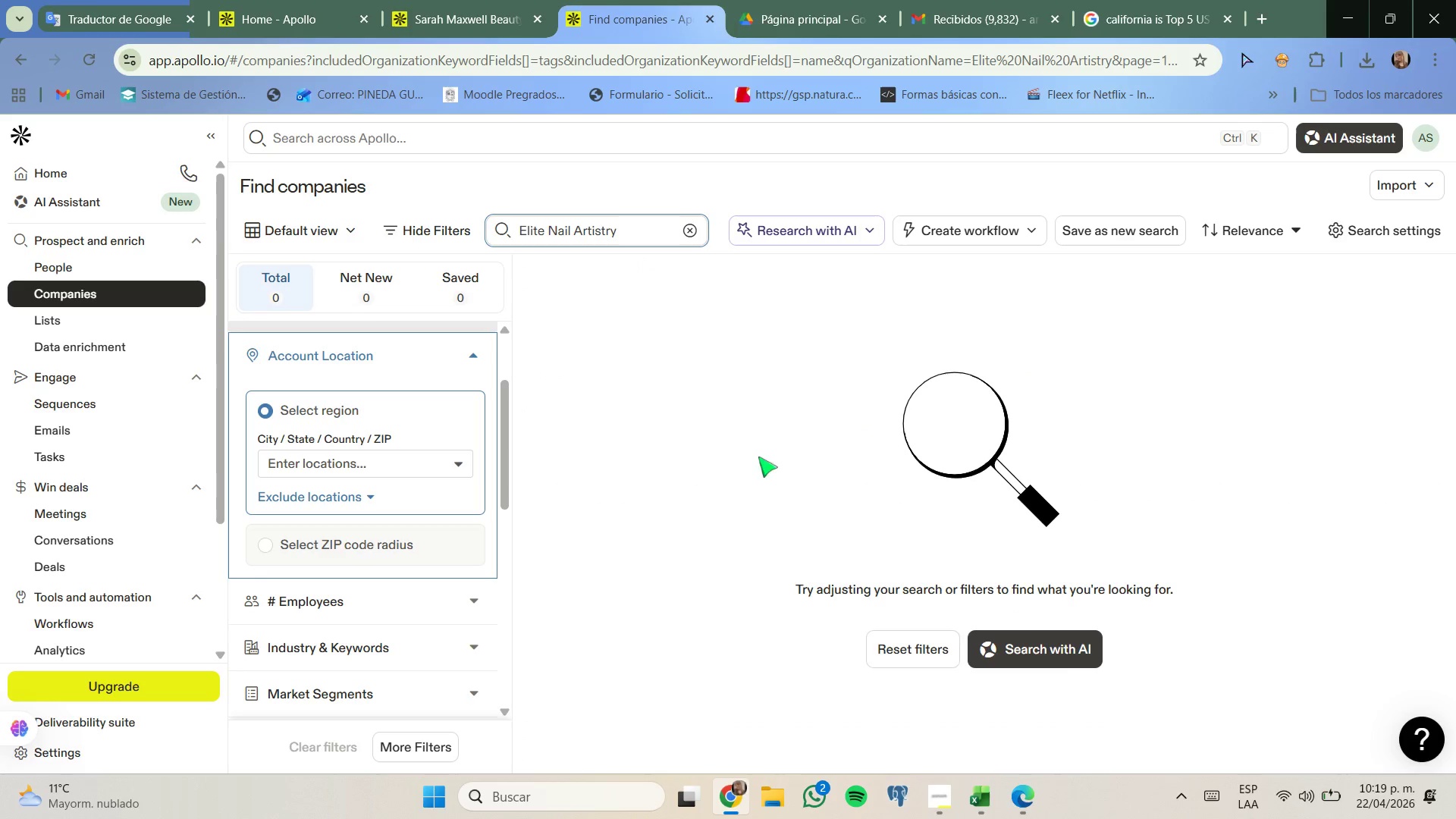 
key(Control+V)
 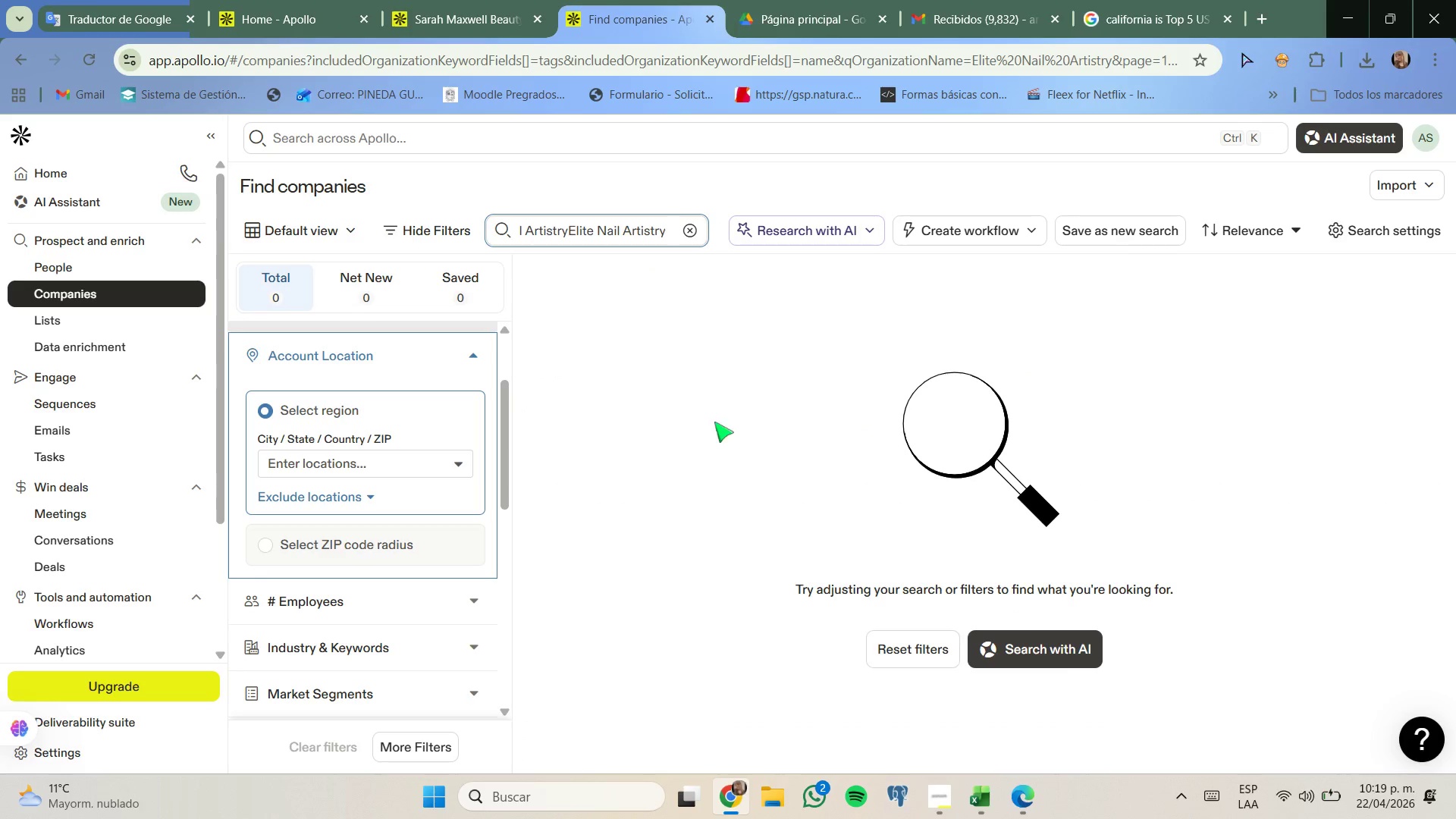 
key(Control+Z)
 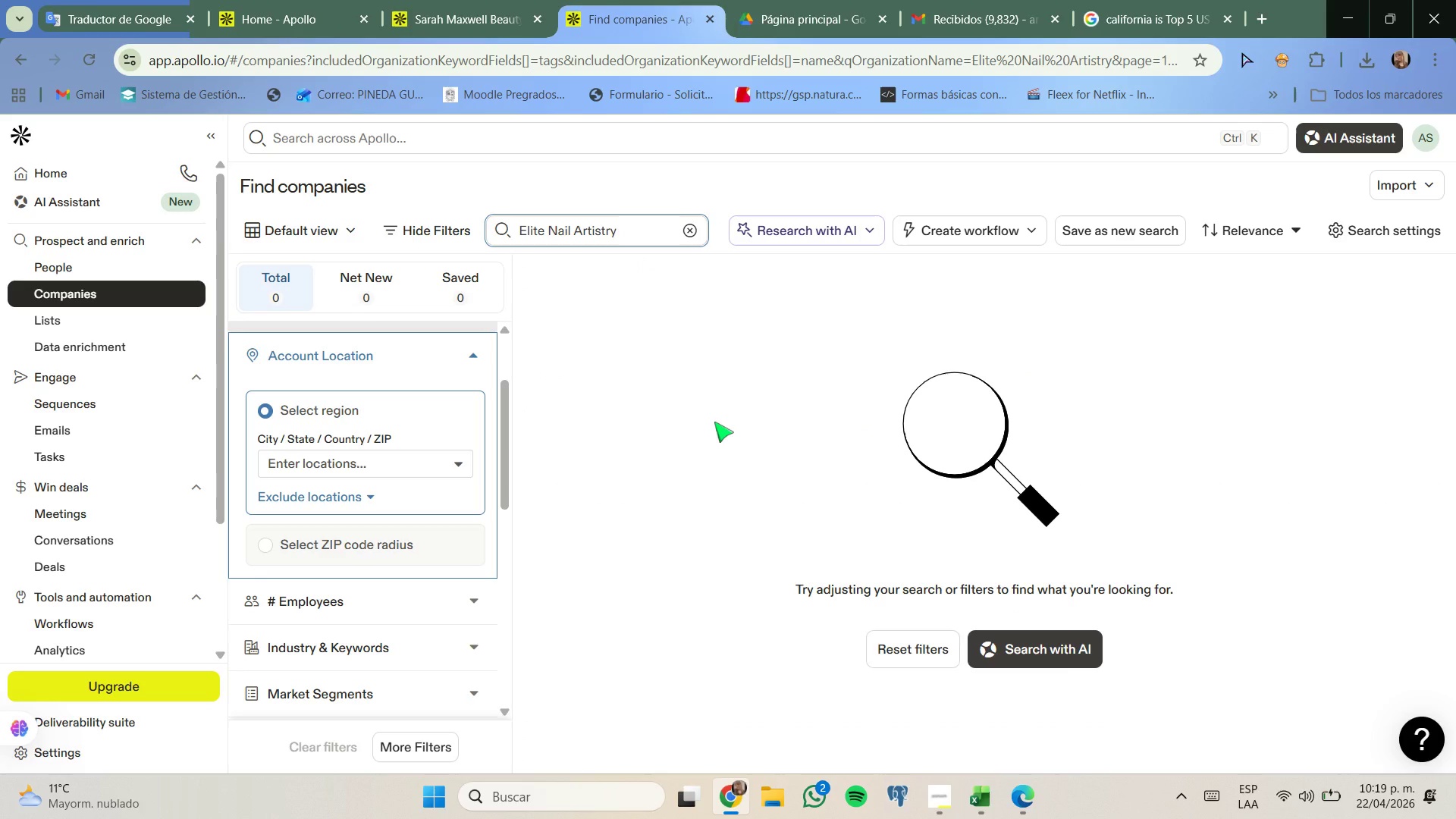 
key(Enter)
 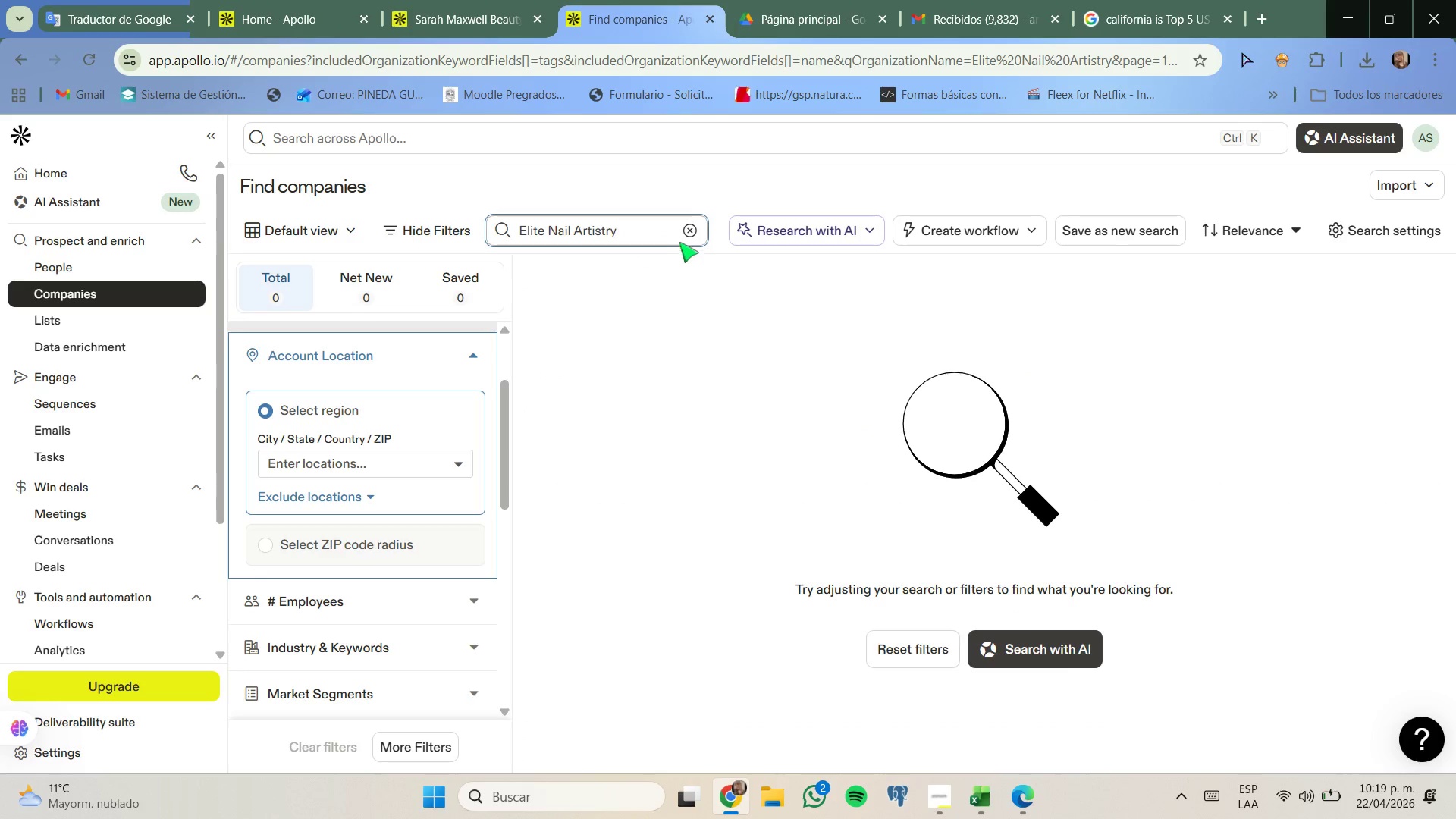 
left_click_drag(start_coordinate=[685, 234], to_coordinate=[685, 238])
 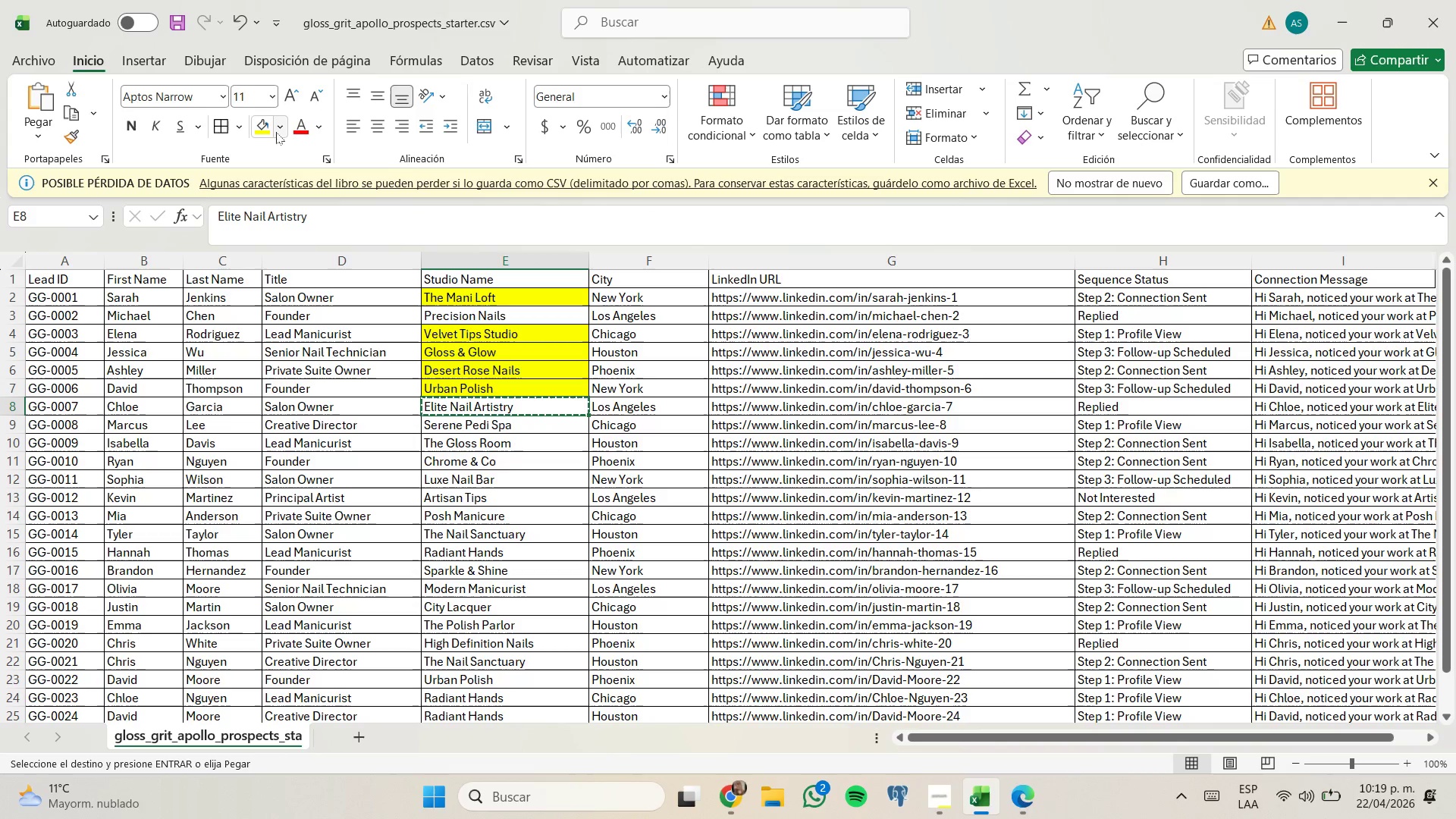 
left_click([265, 122])
 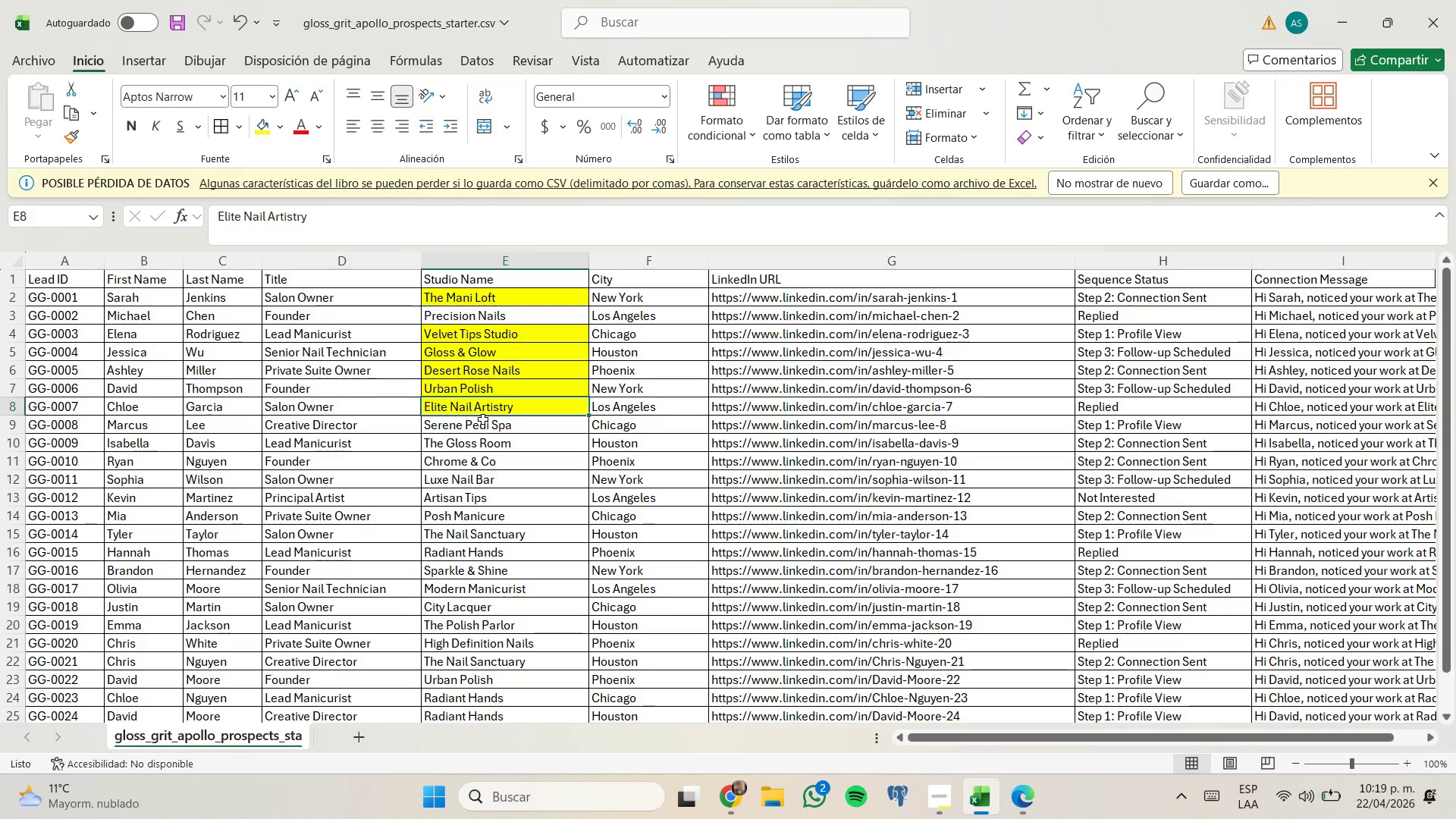 
left_click([498, 428])
 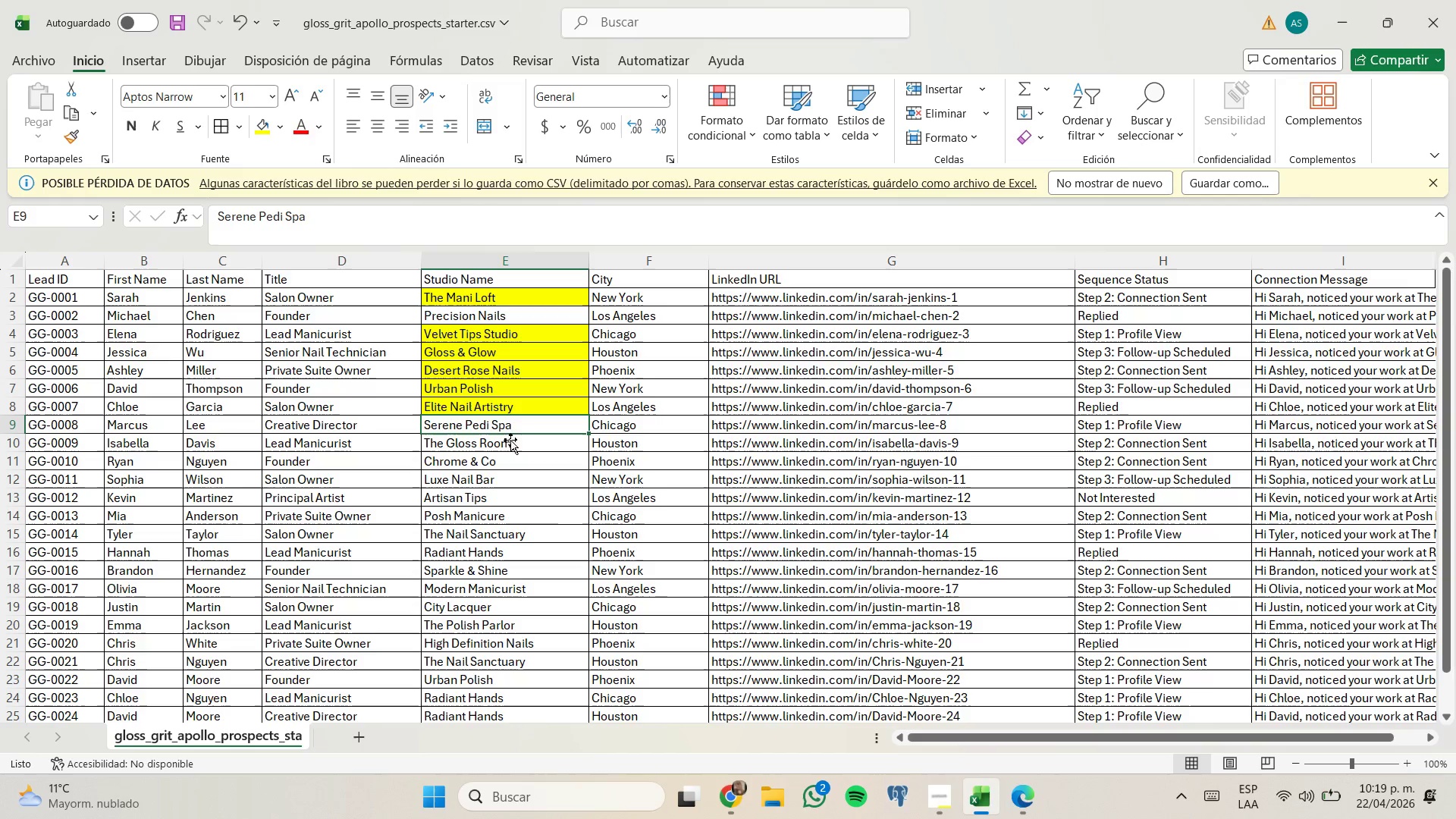 
key(Control+C)
 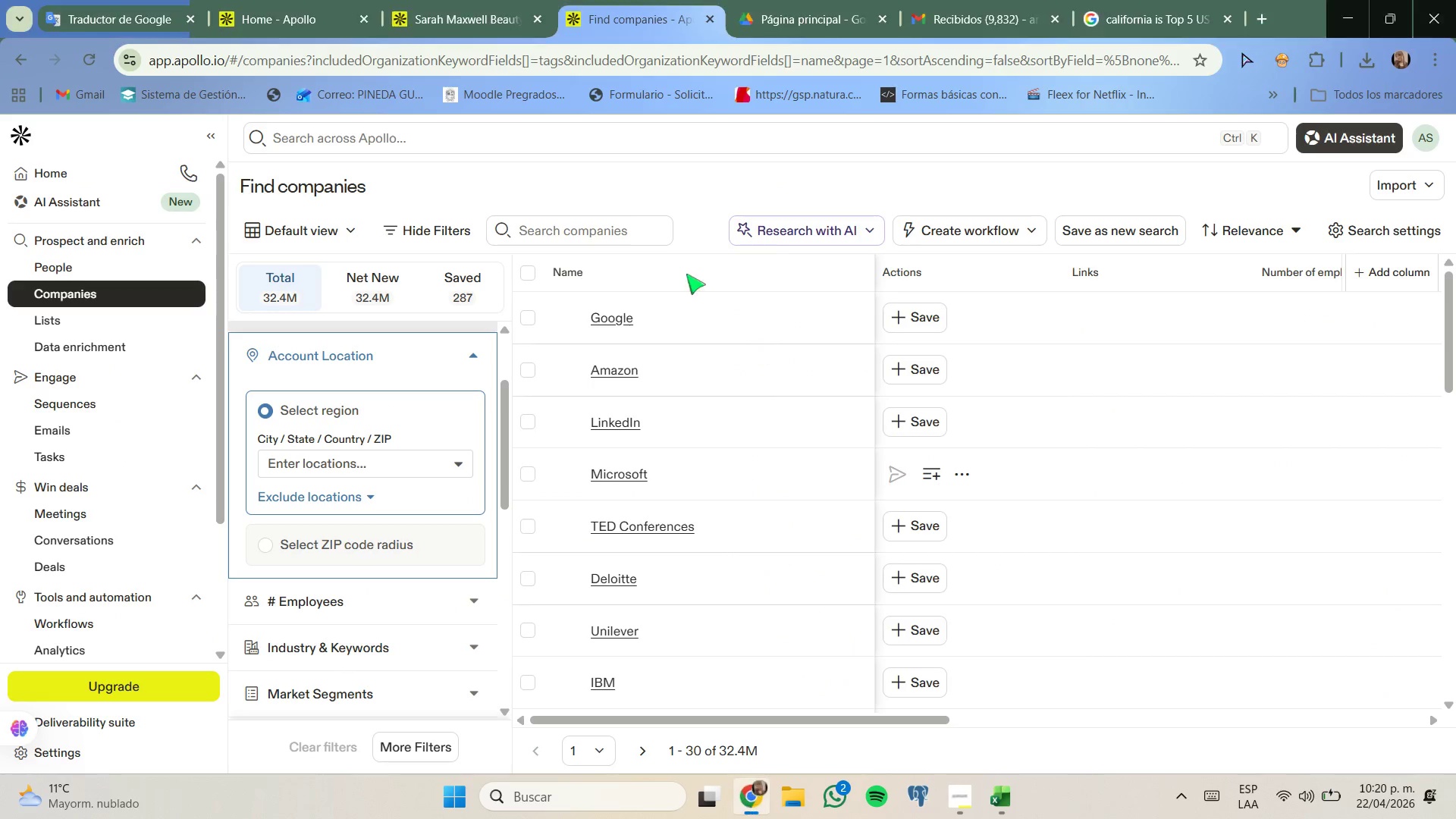 
left_click([582, 234])
 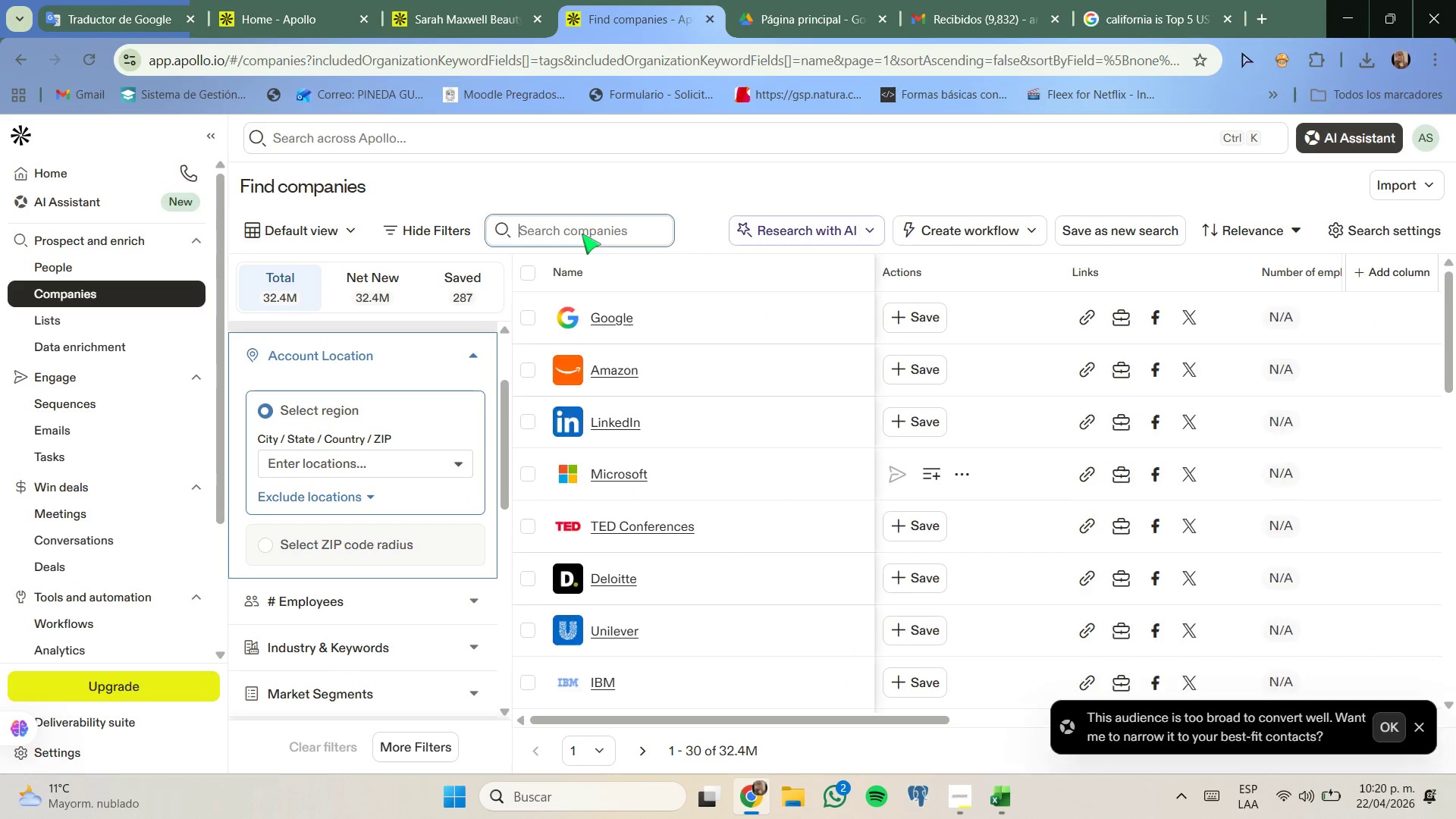 
type(sere)
 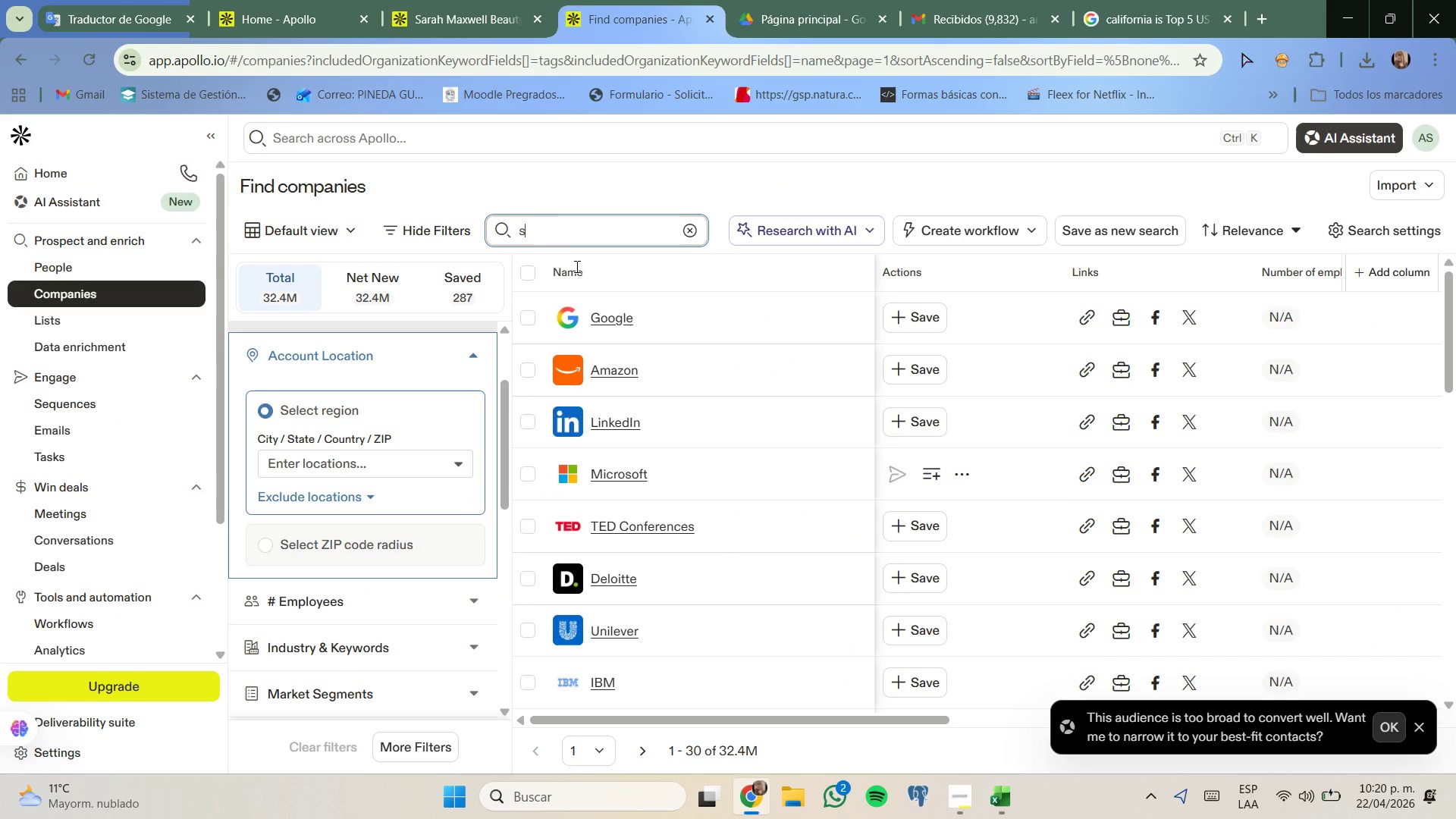 
type(ne )
 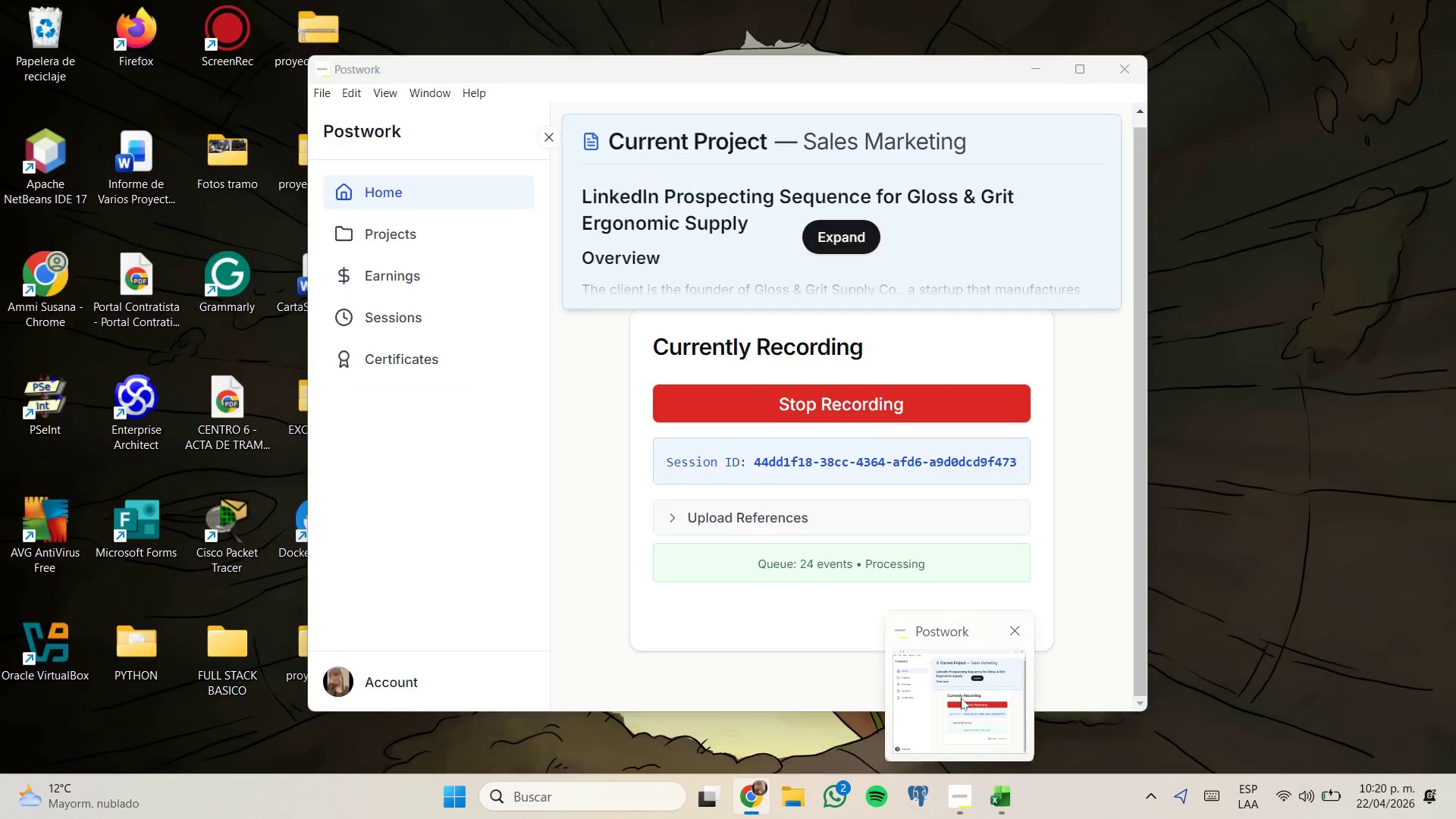 
mouse_move([988, 737])
 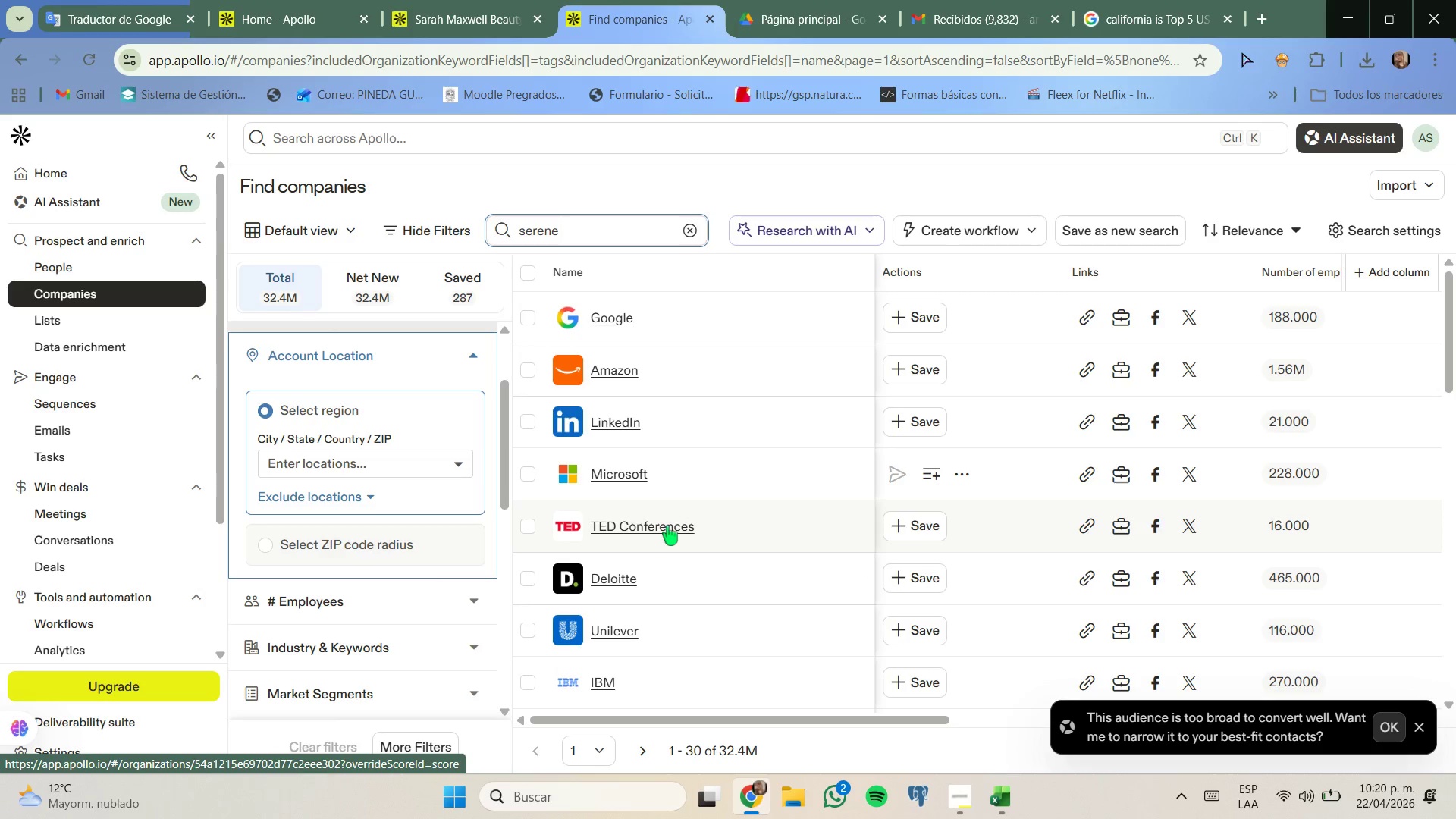 
type(pedi)
 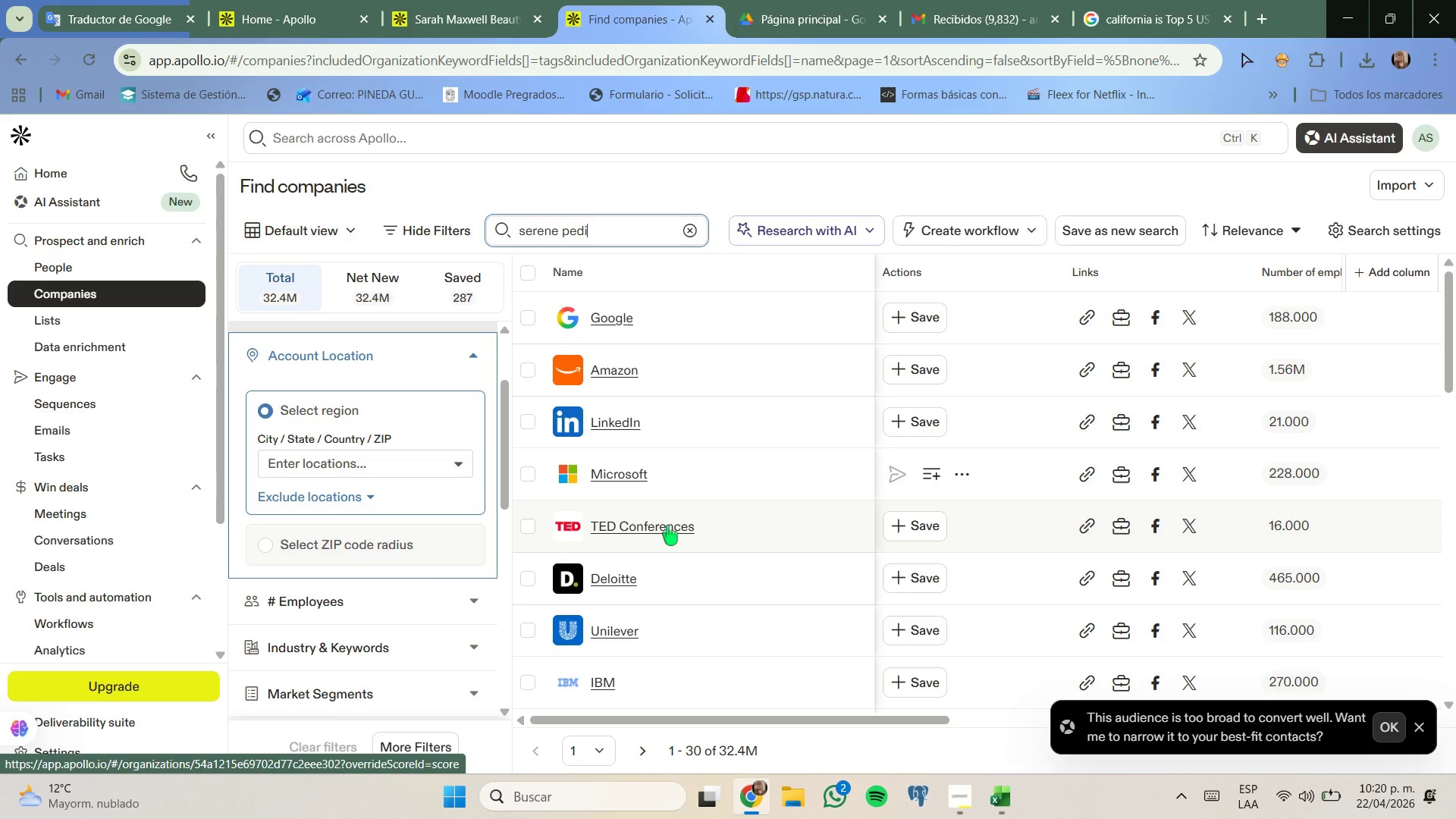 
key(Enter)
 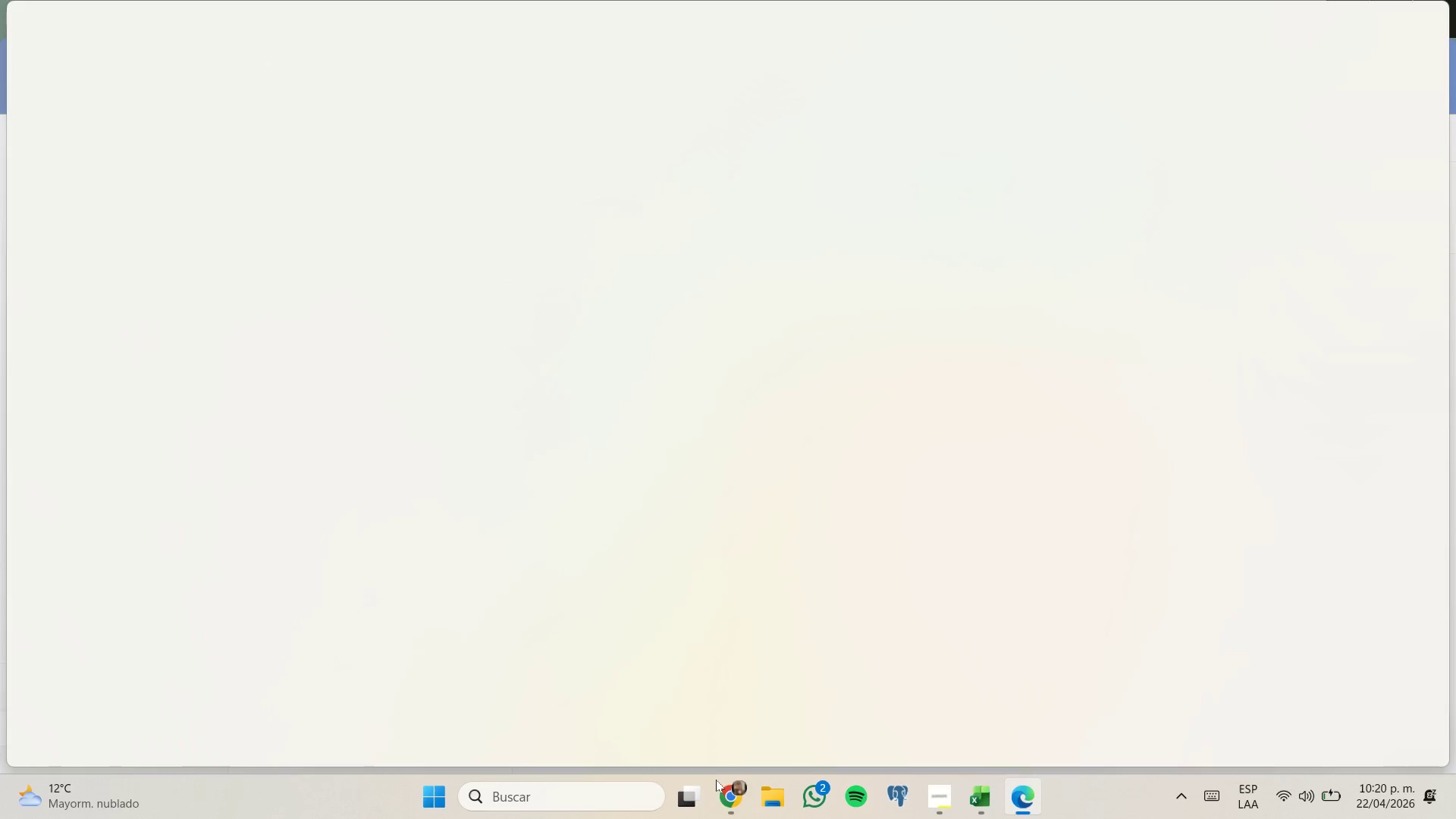 
left_click([726, 691])
 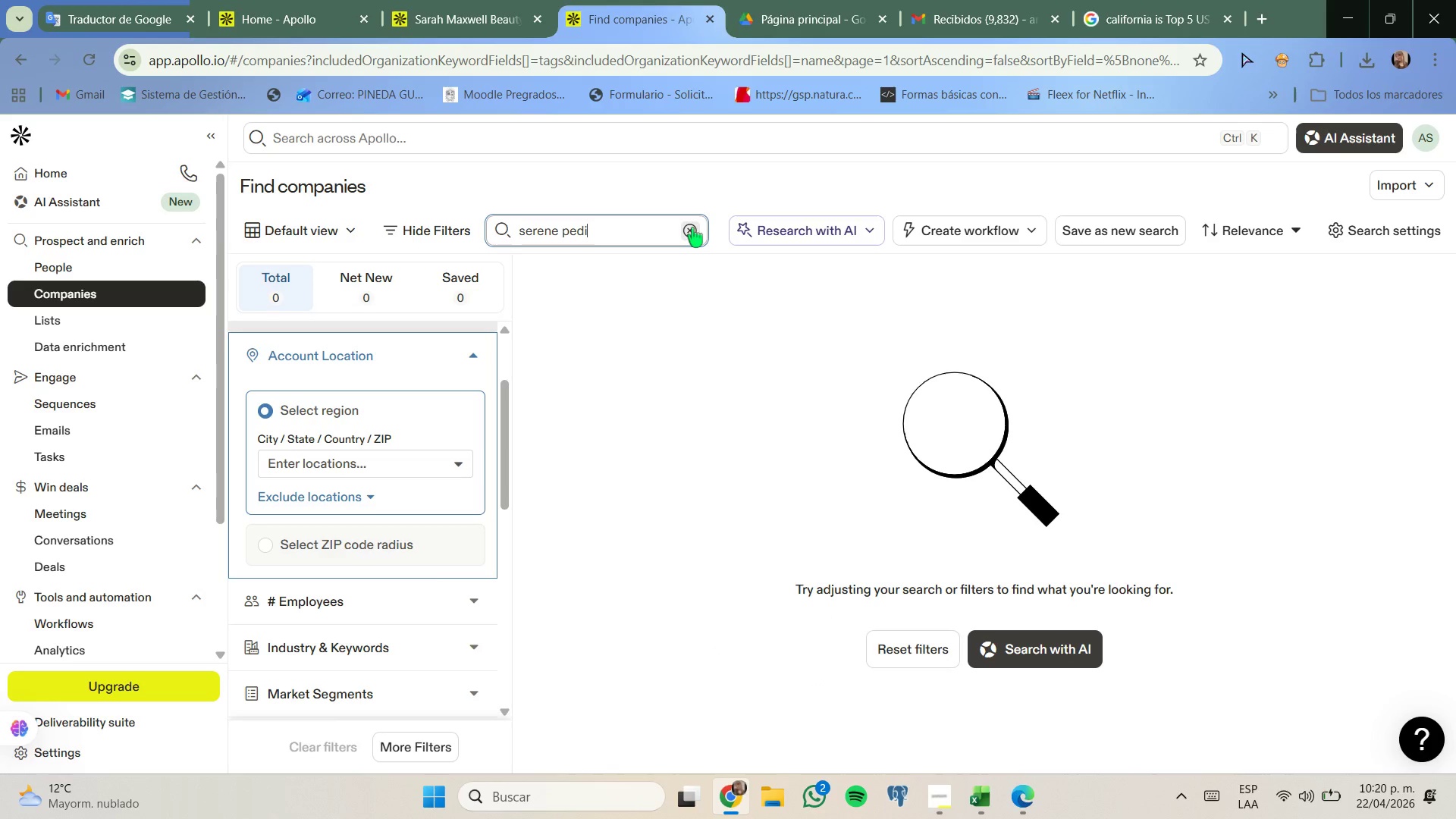 
left_click([692, 228])
 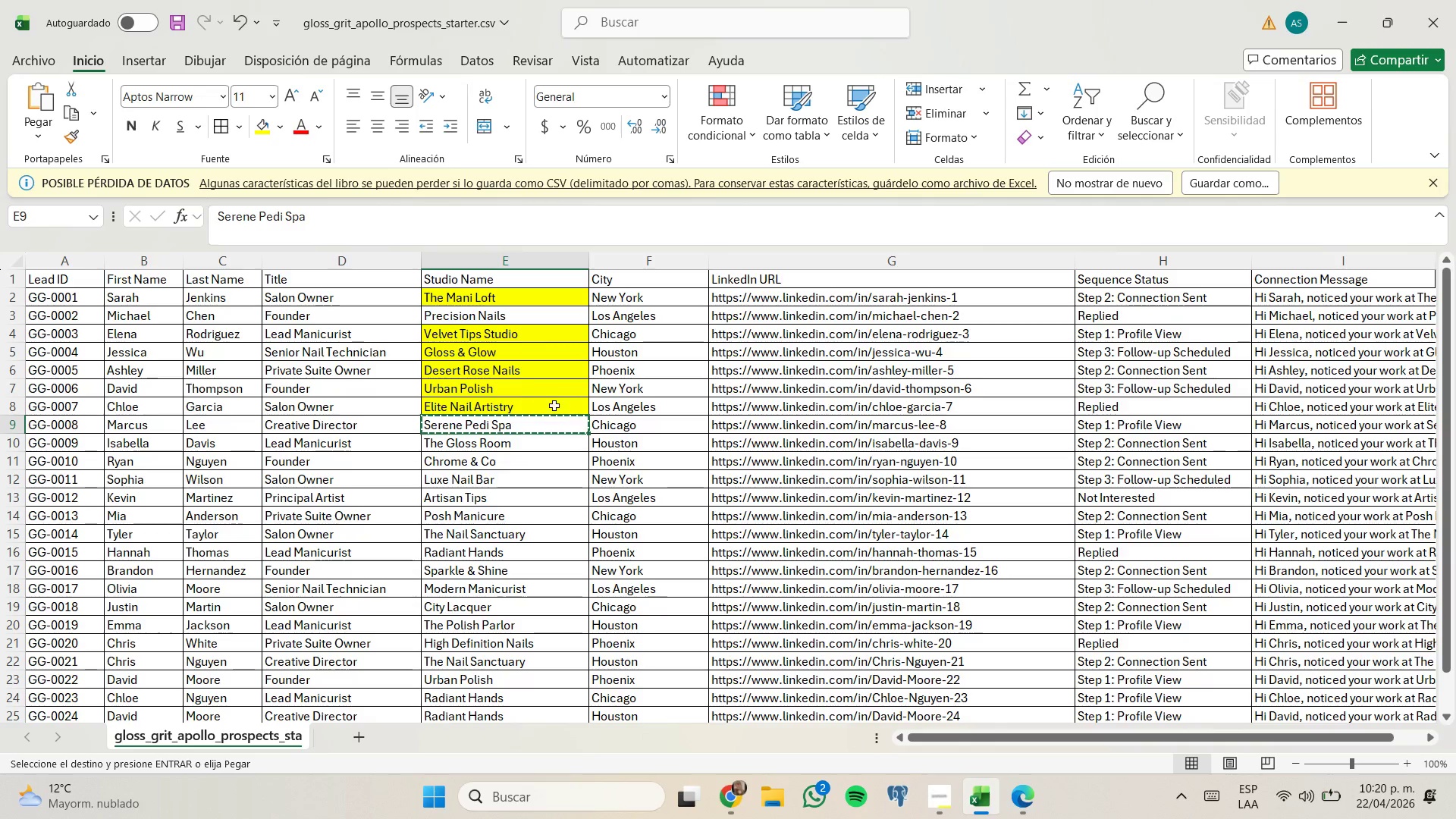 
left_click([262, 132])
 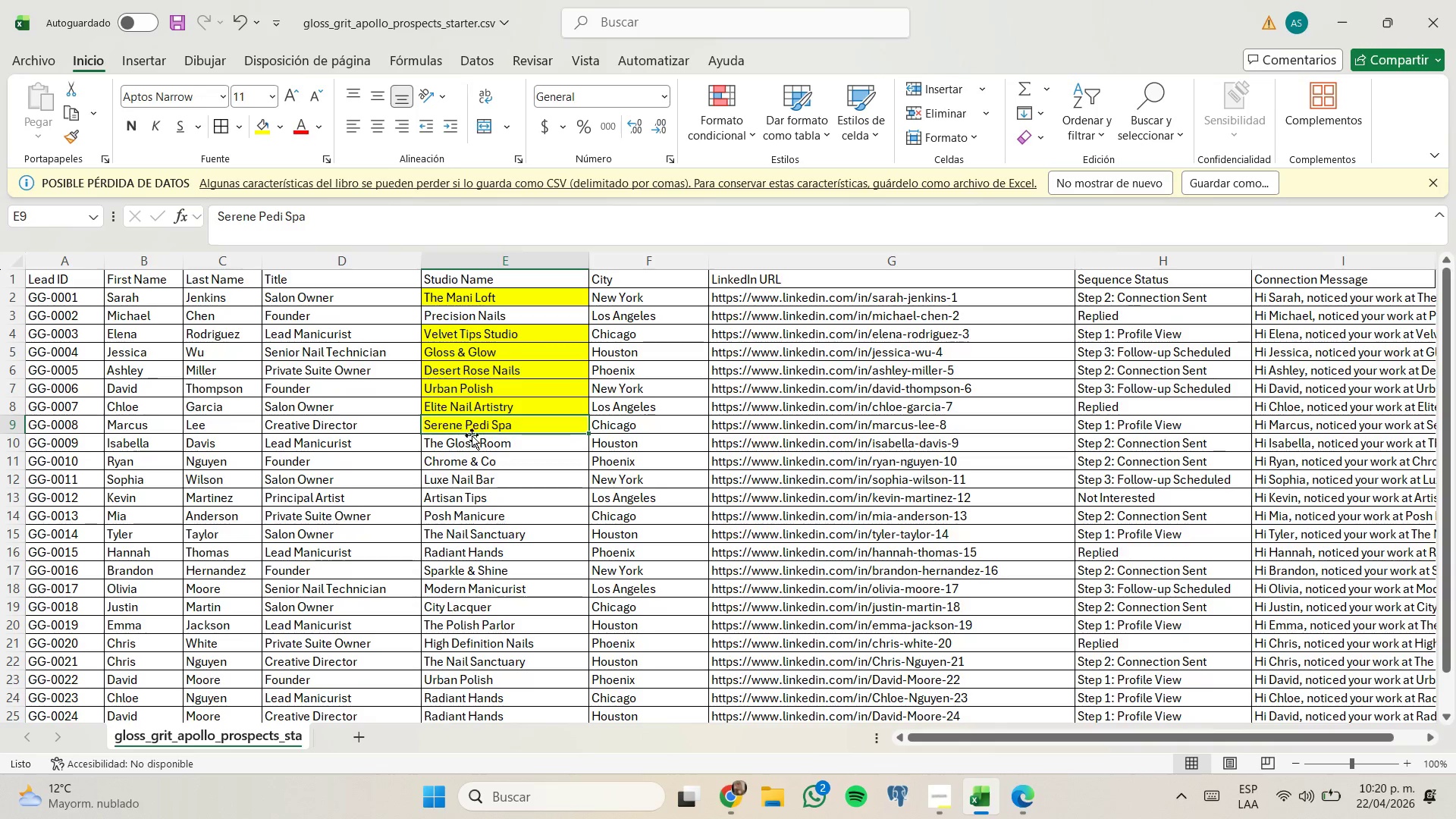 
left_click([477, 440])
 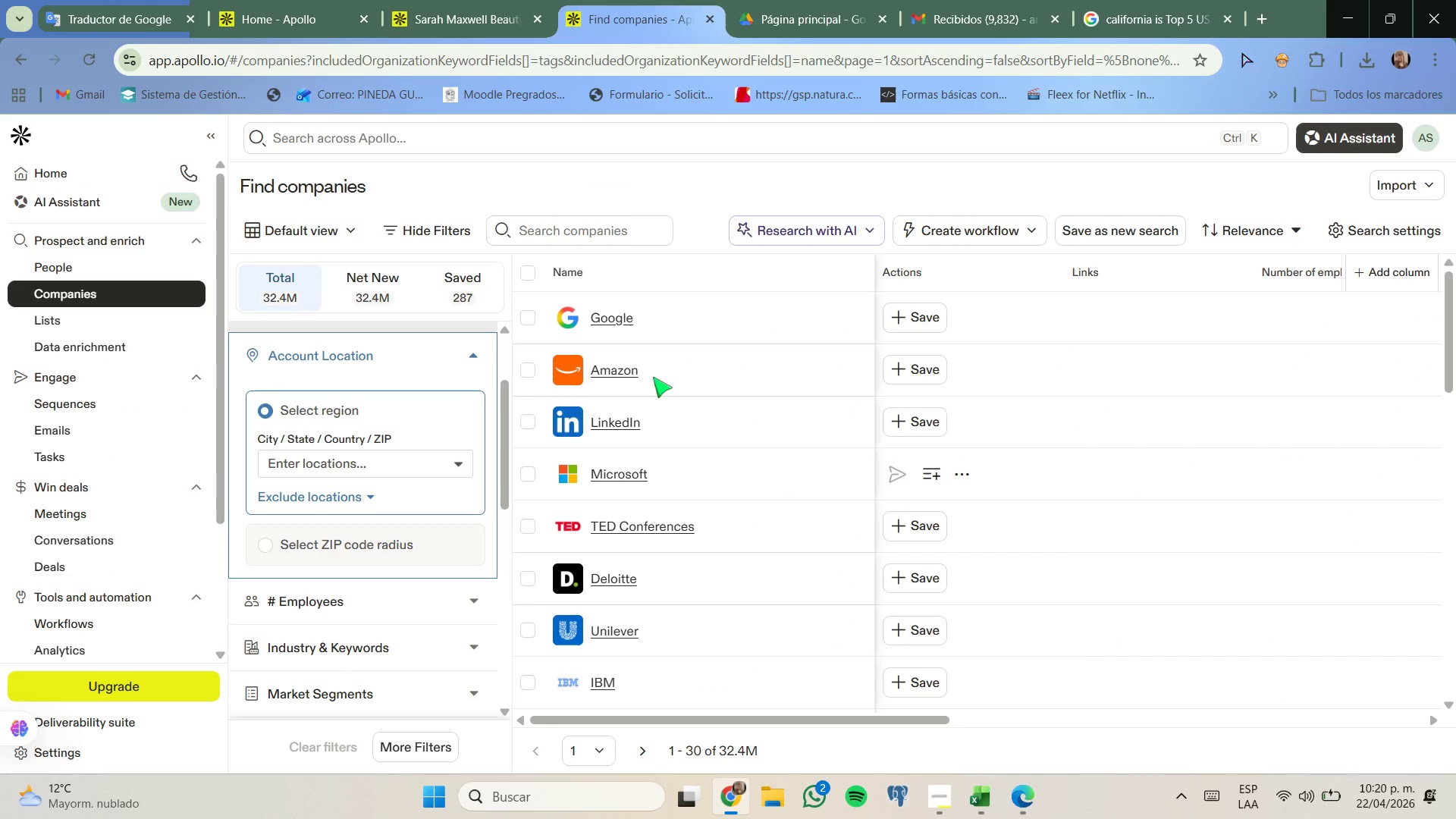 
left_click([604, 232])
 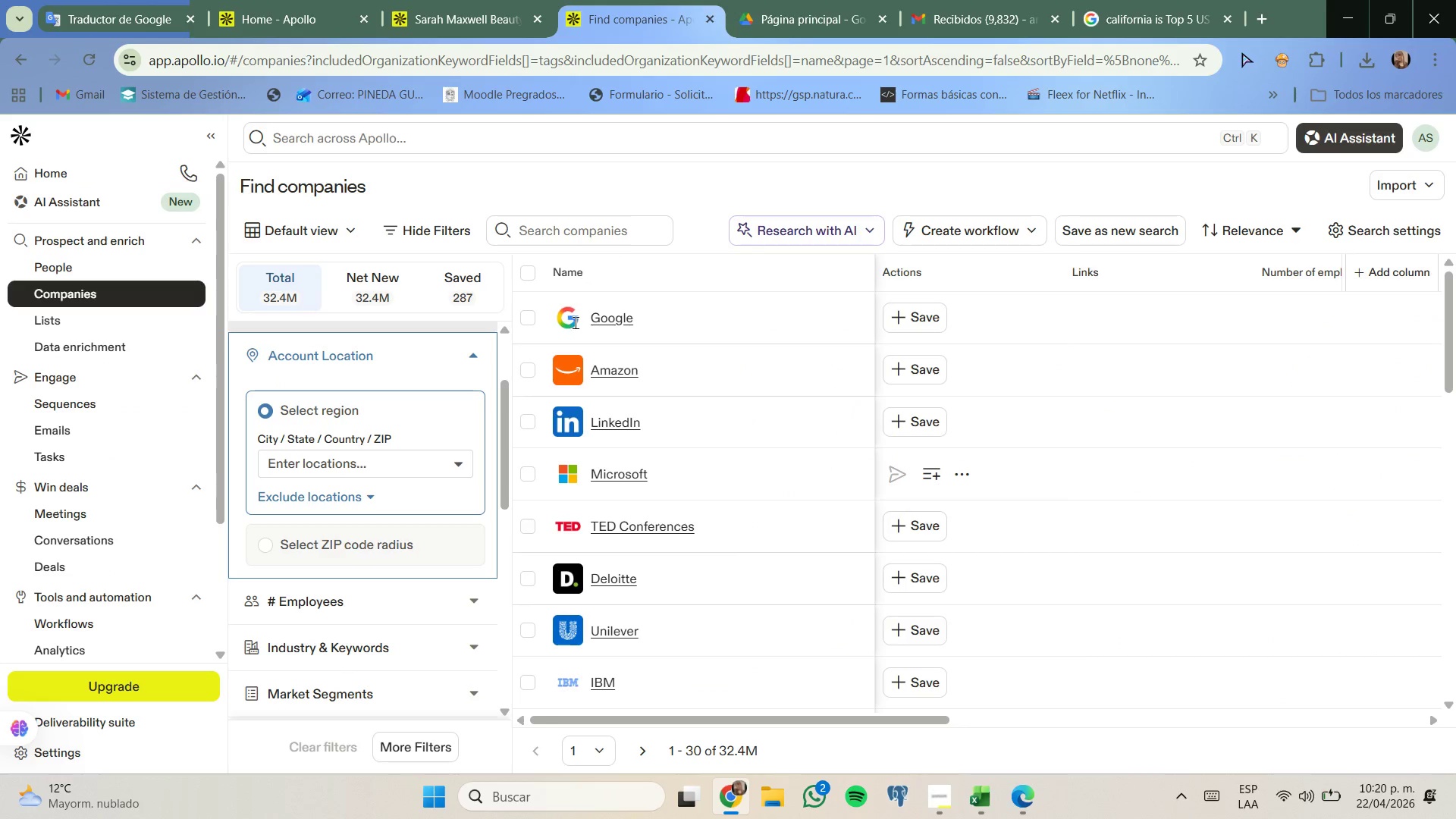 
left_click([561, 237])
 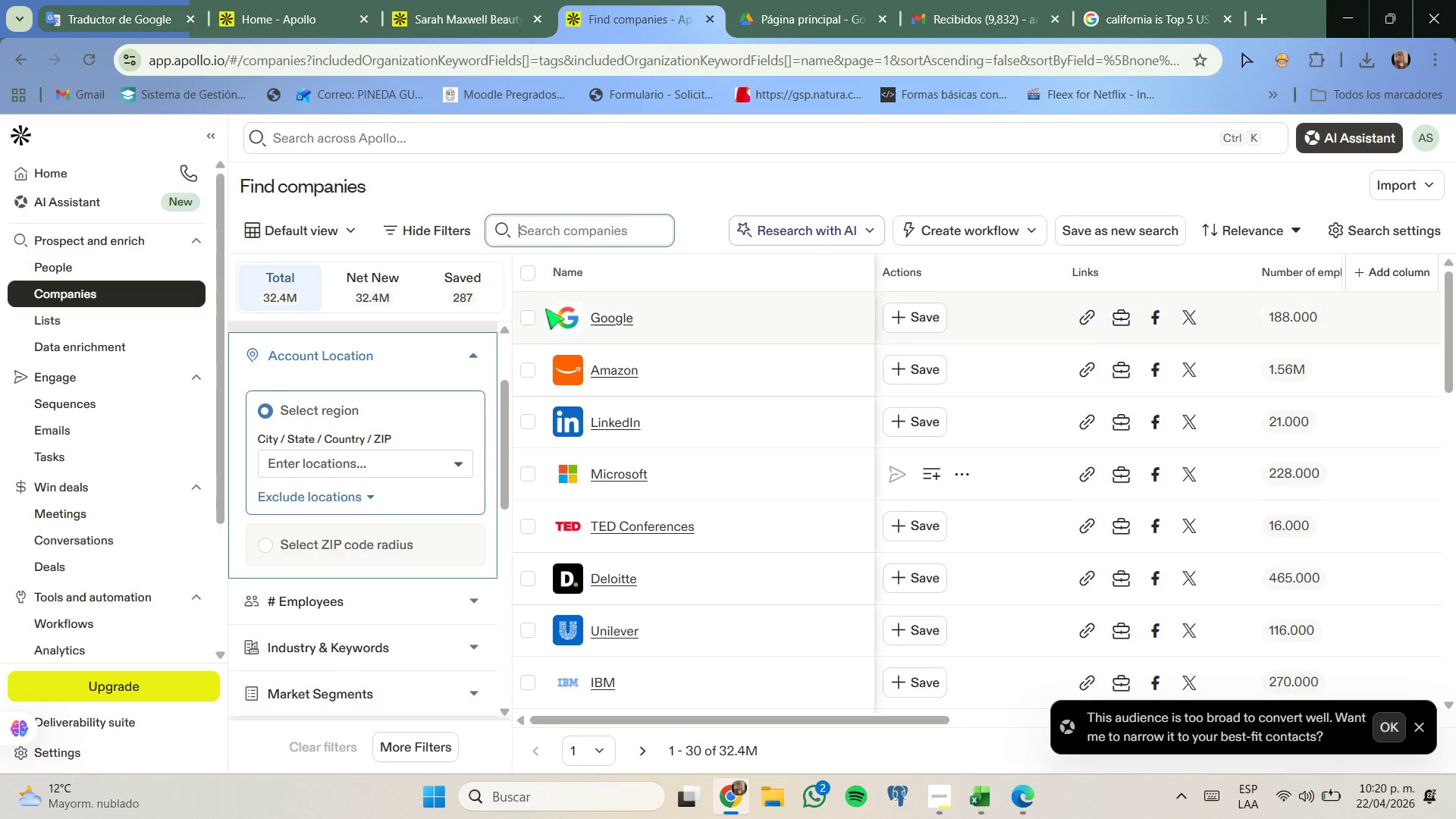 
type(the s)
key(Backspace)
type(gloos)
key(Backspace)
key(Backspace)
type(ss)
 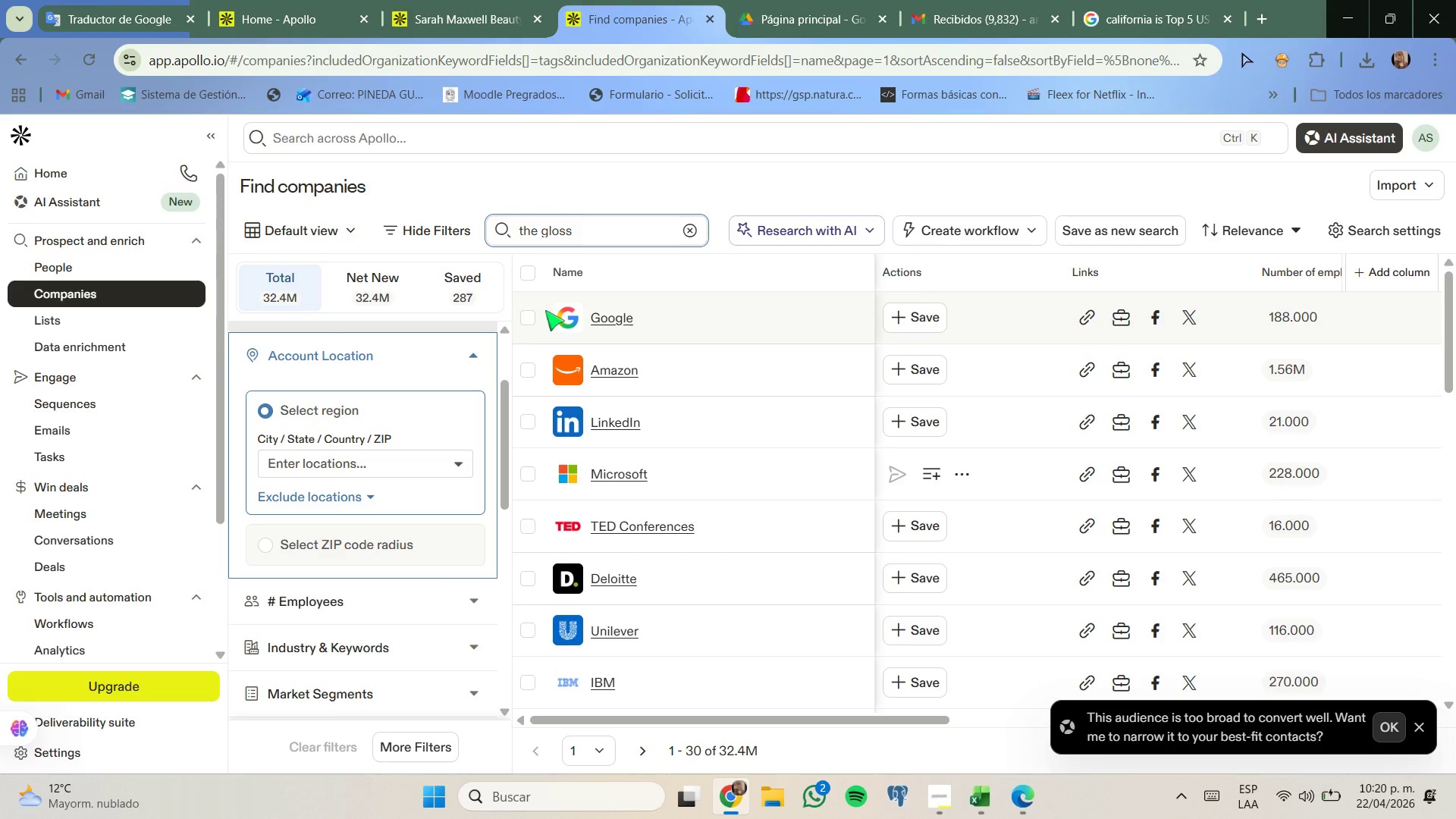 
key(Enter)
 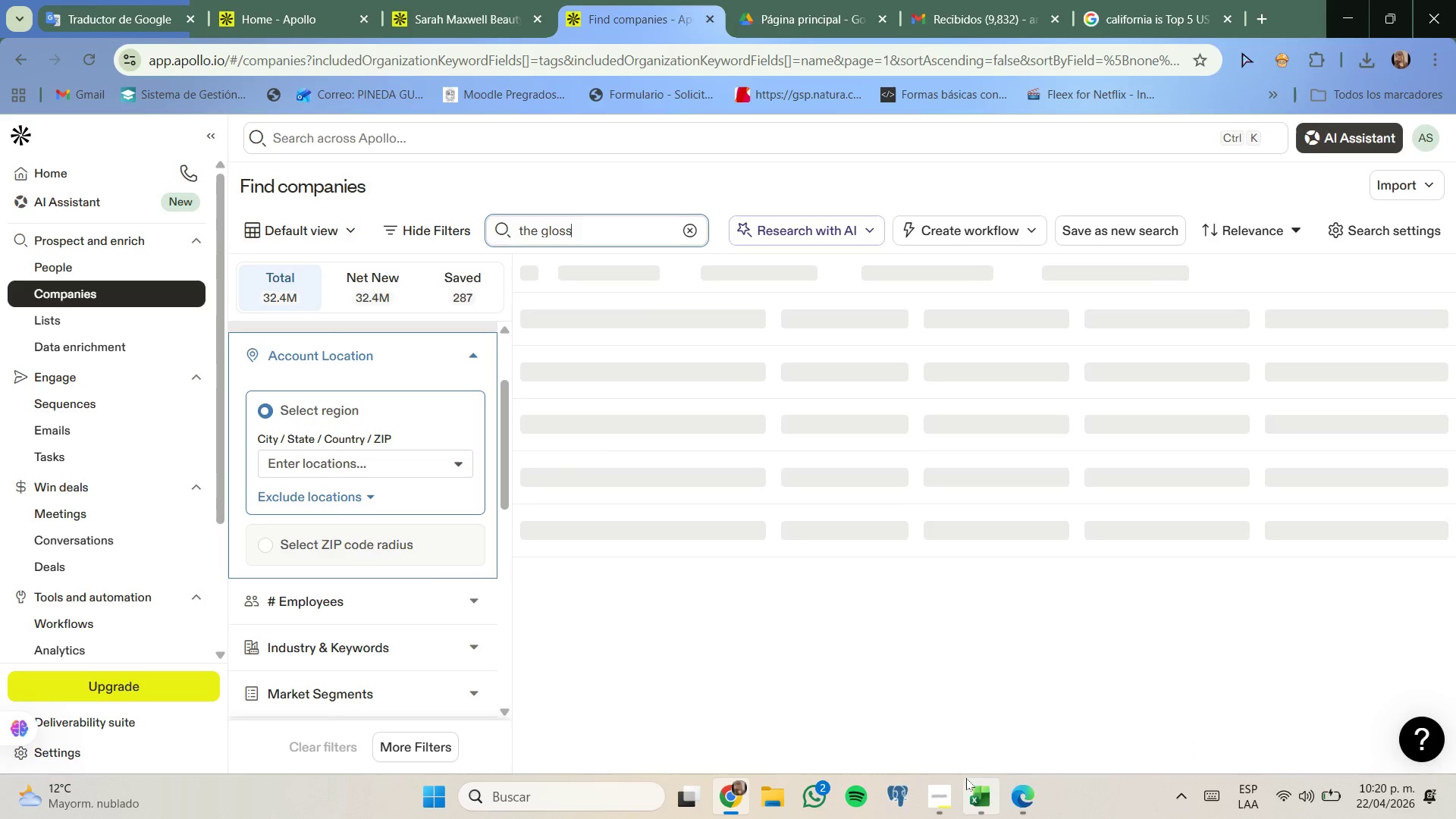 
mouse_move([961, 697])
 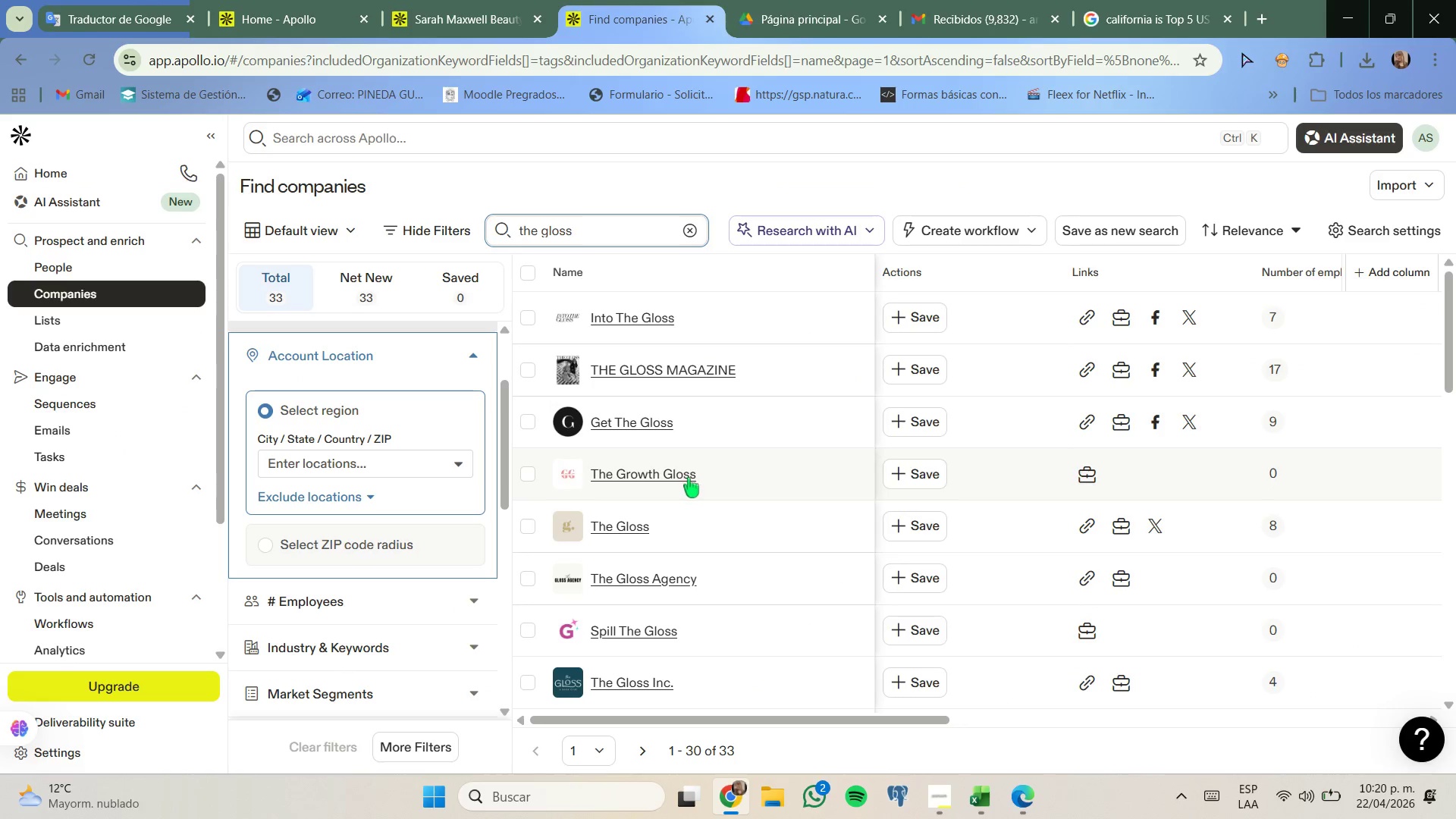 
scroll: coordinate [682, 521], scroll_direction: none, amount: 0.0
 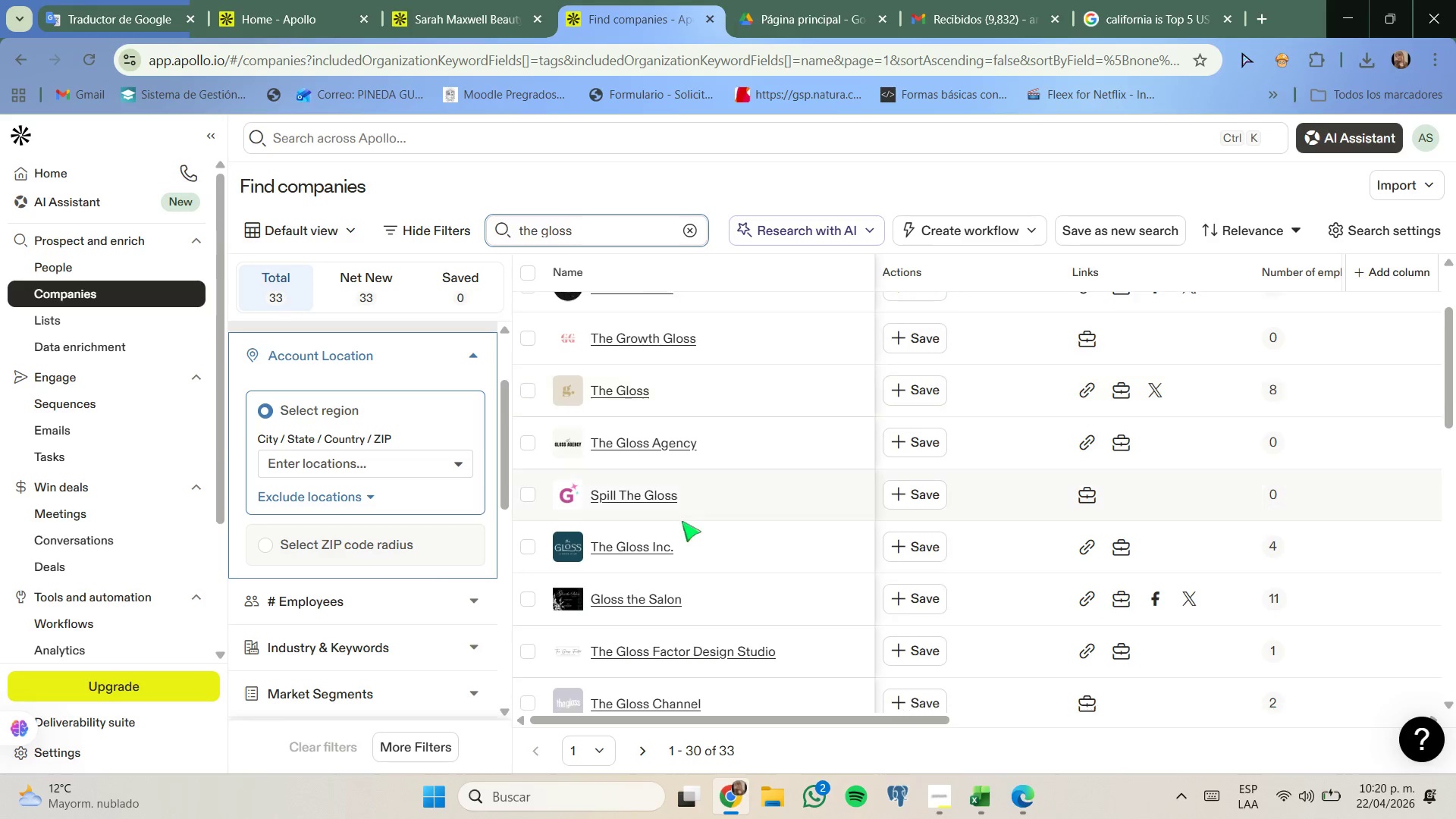 
scroll: coordinate [698, 639], scroll_direction: down, amount: 5.0
 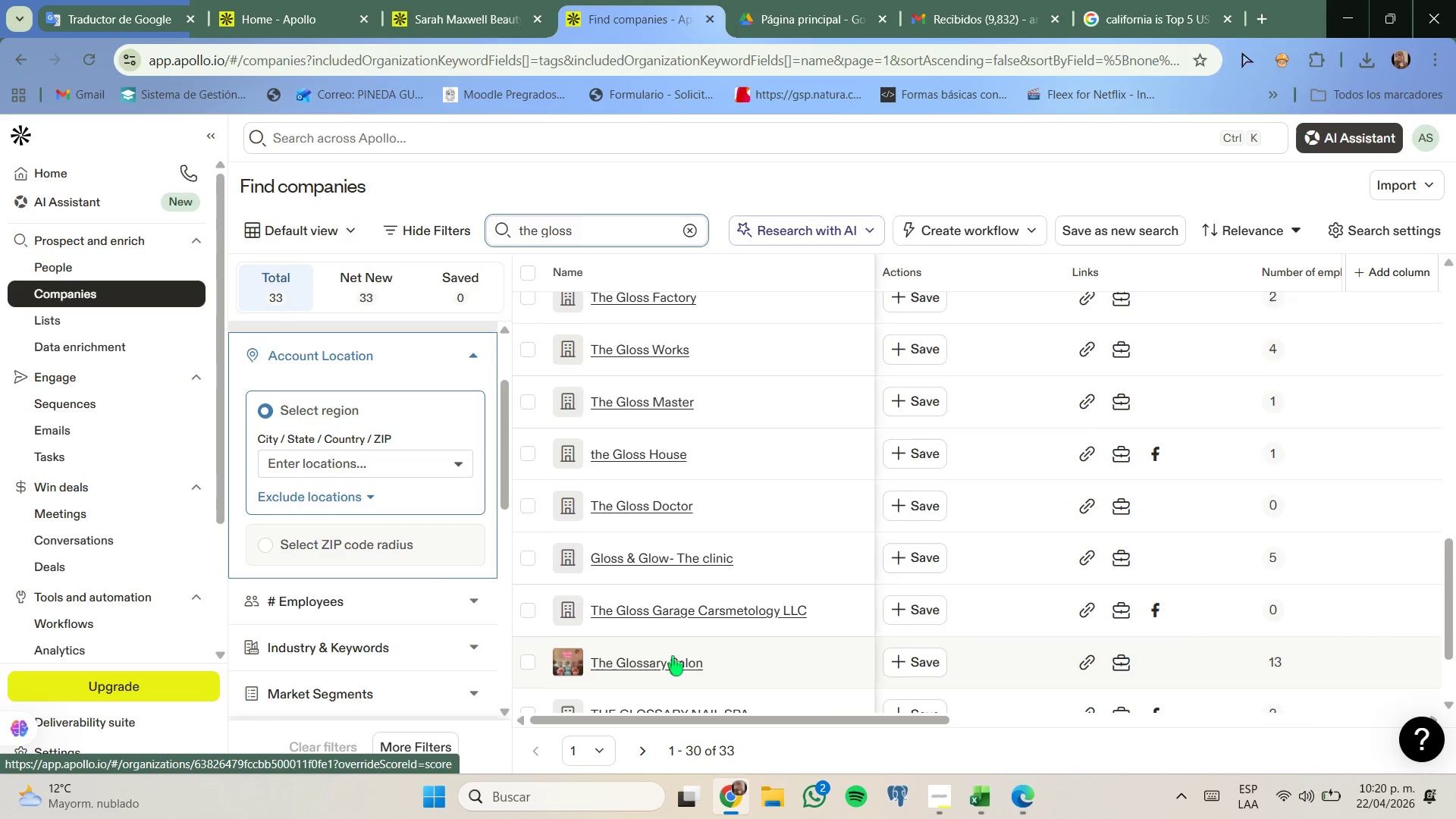 
scroll: coordinate [648, 558], scroll_direction: down, amount: 2.0
 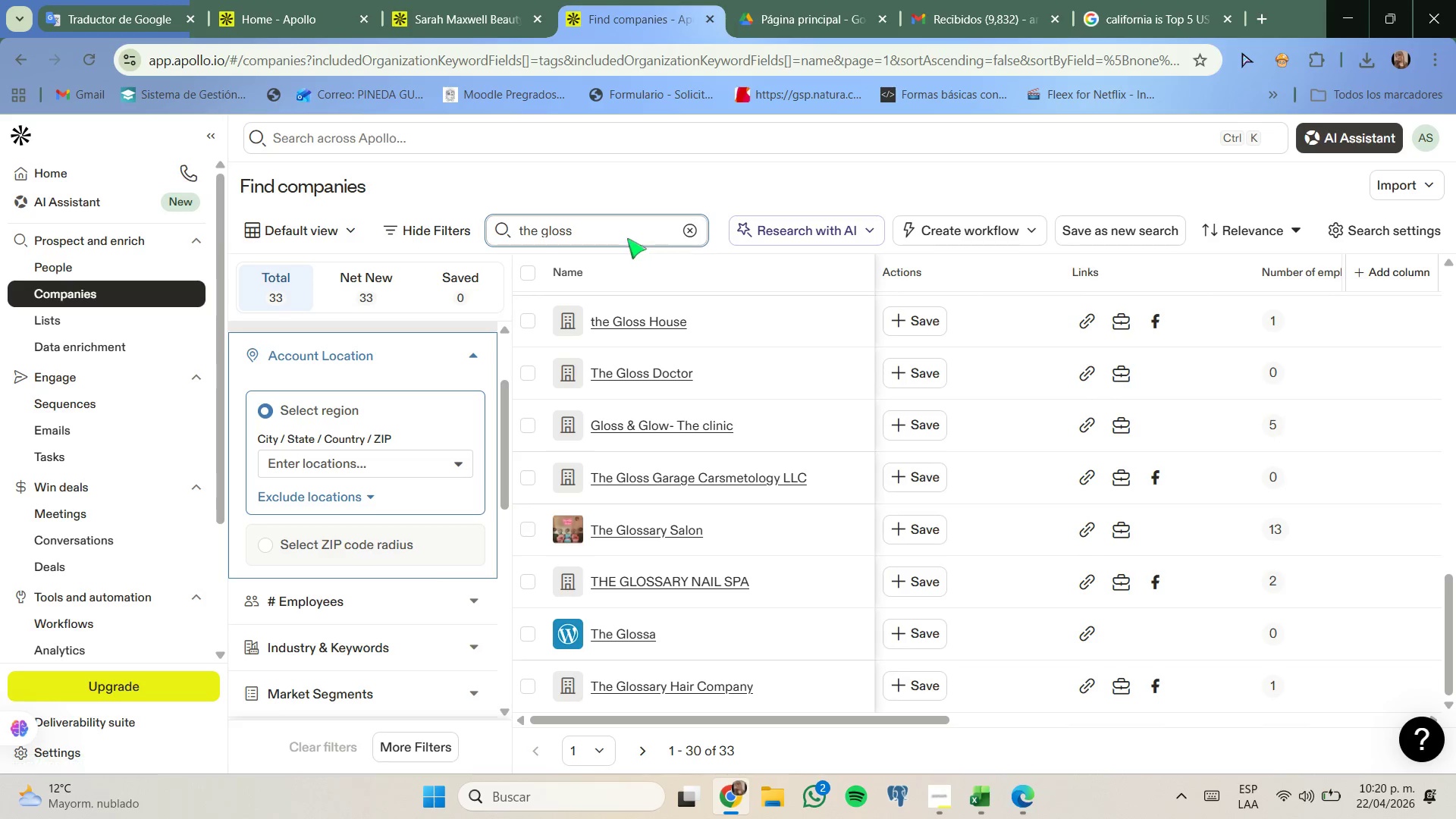 
left_click([626, 233])
 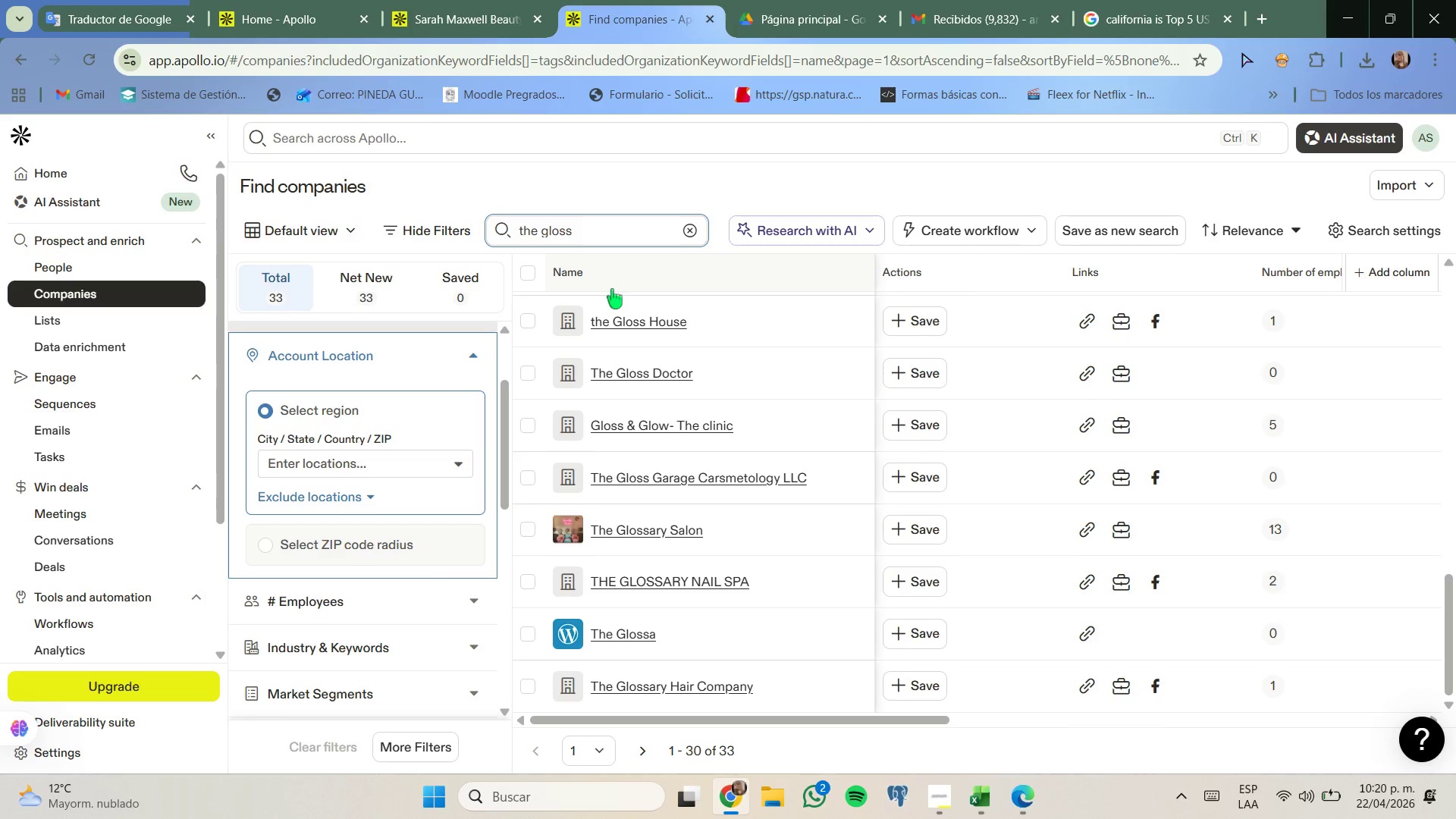 
type( roo)
 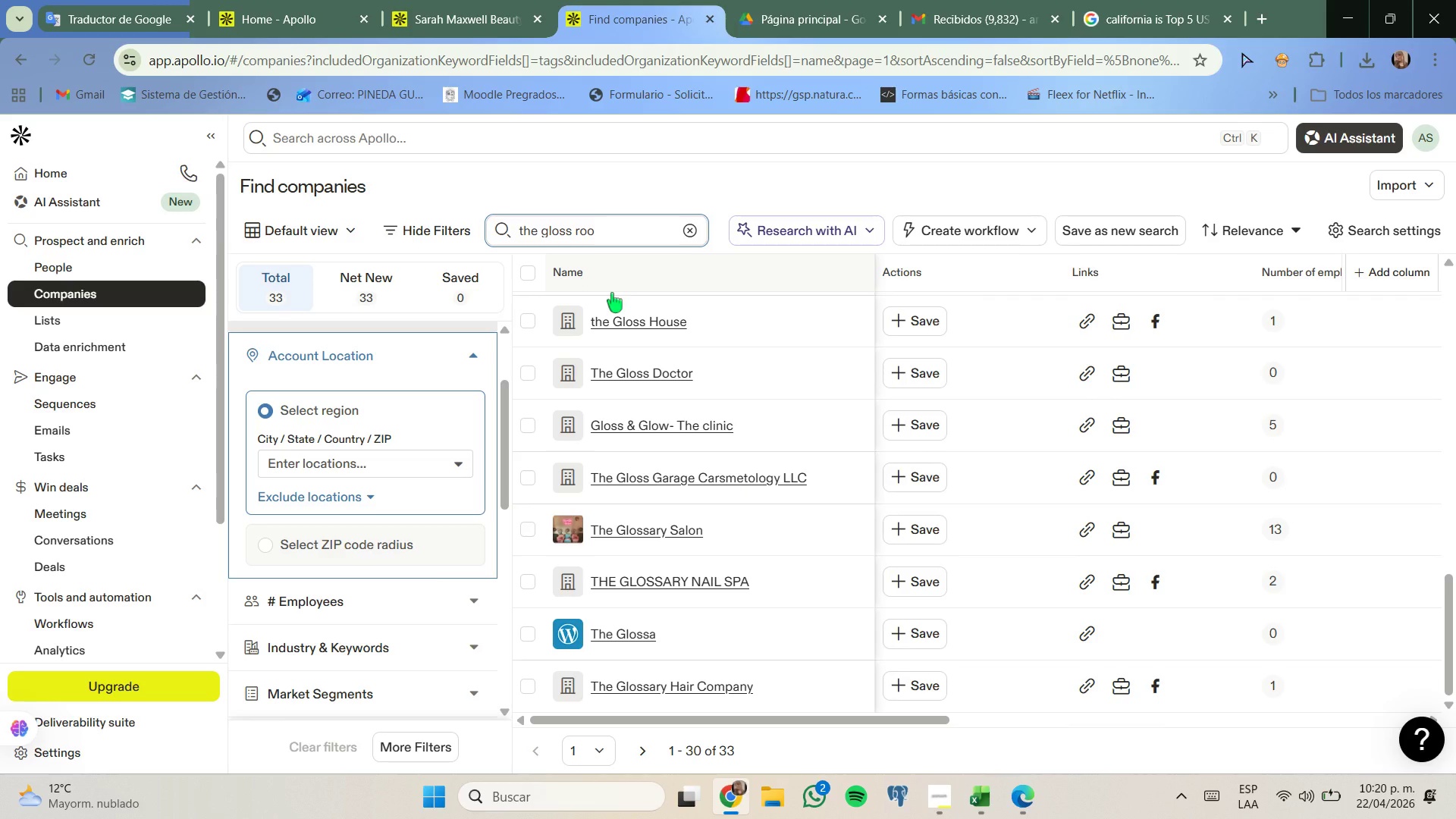 
key(Enter)
 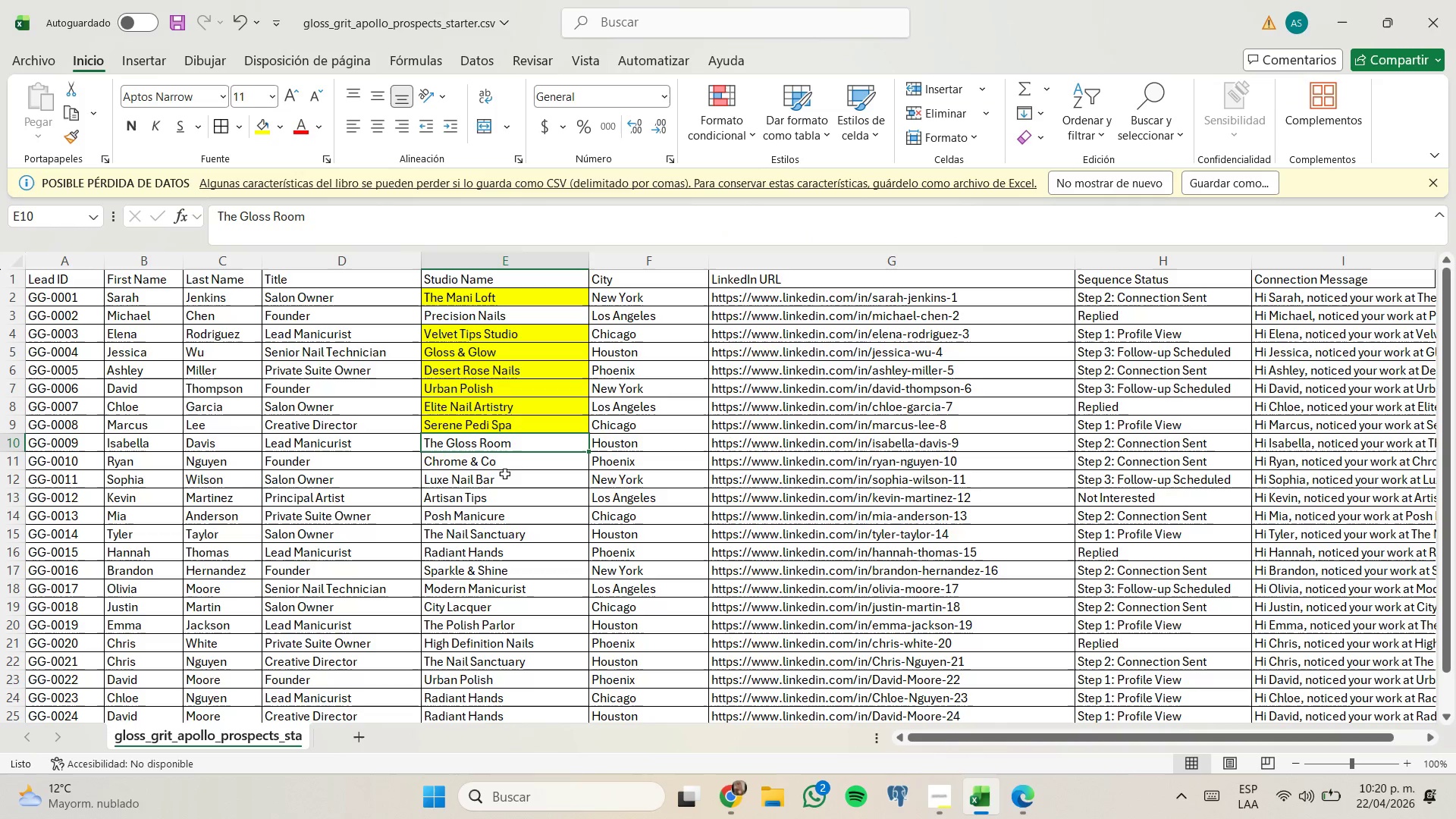 
left_click([267, 121])
 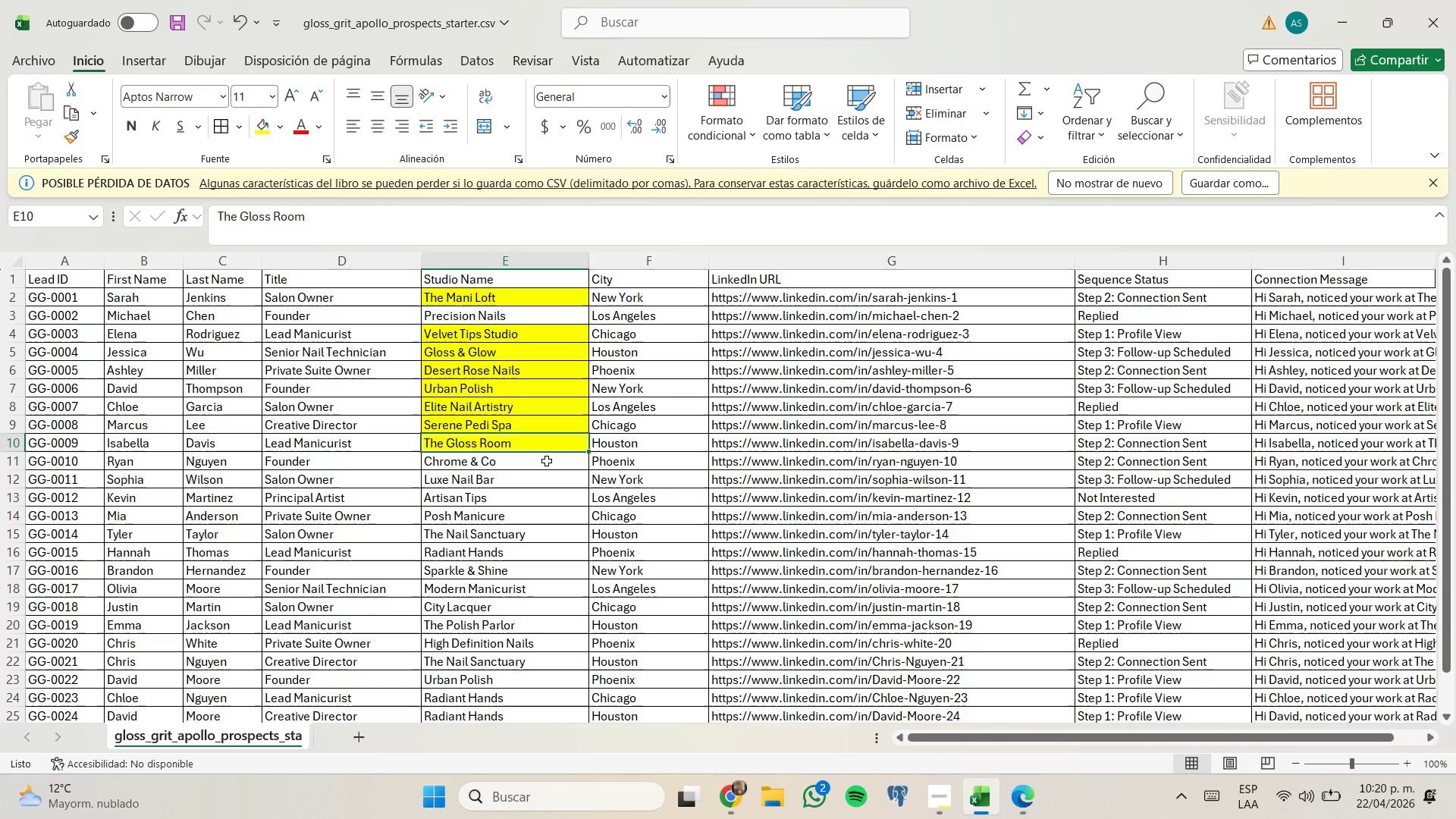 
left_click([547, 461])
 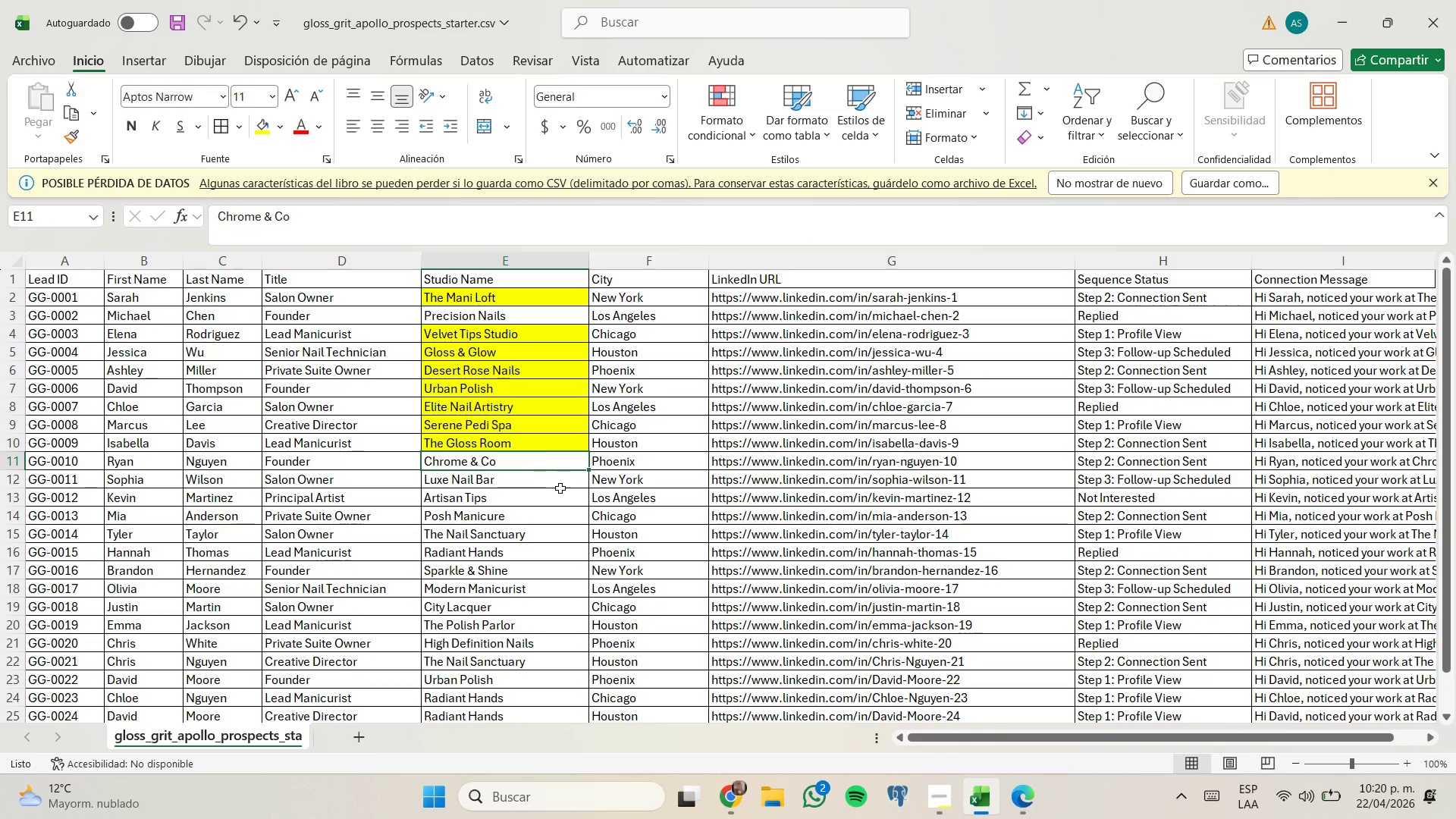 
key(Control+C)
 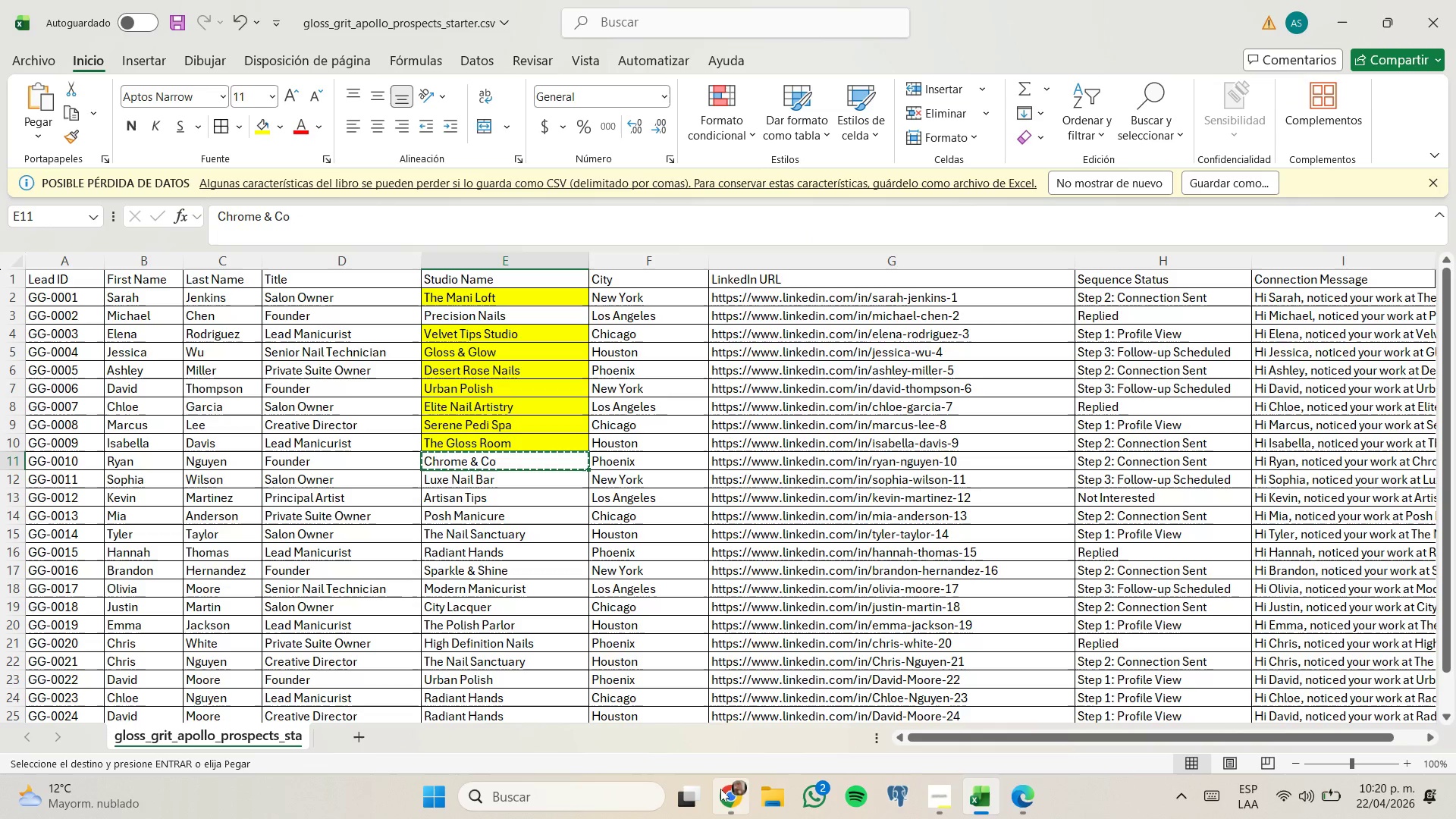 
left_click([724, 789])
 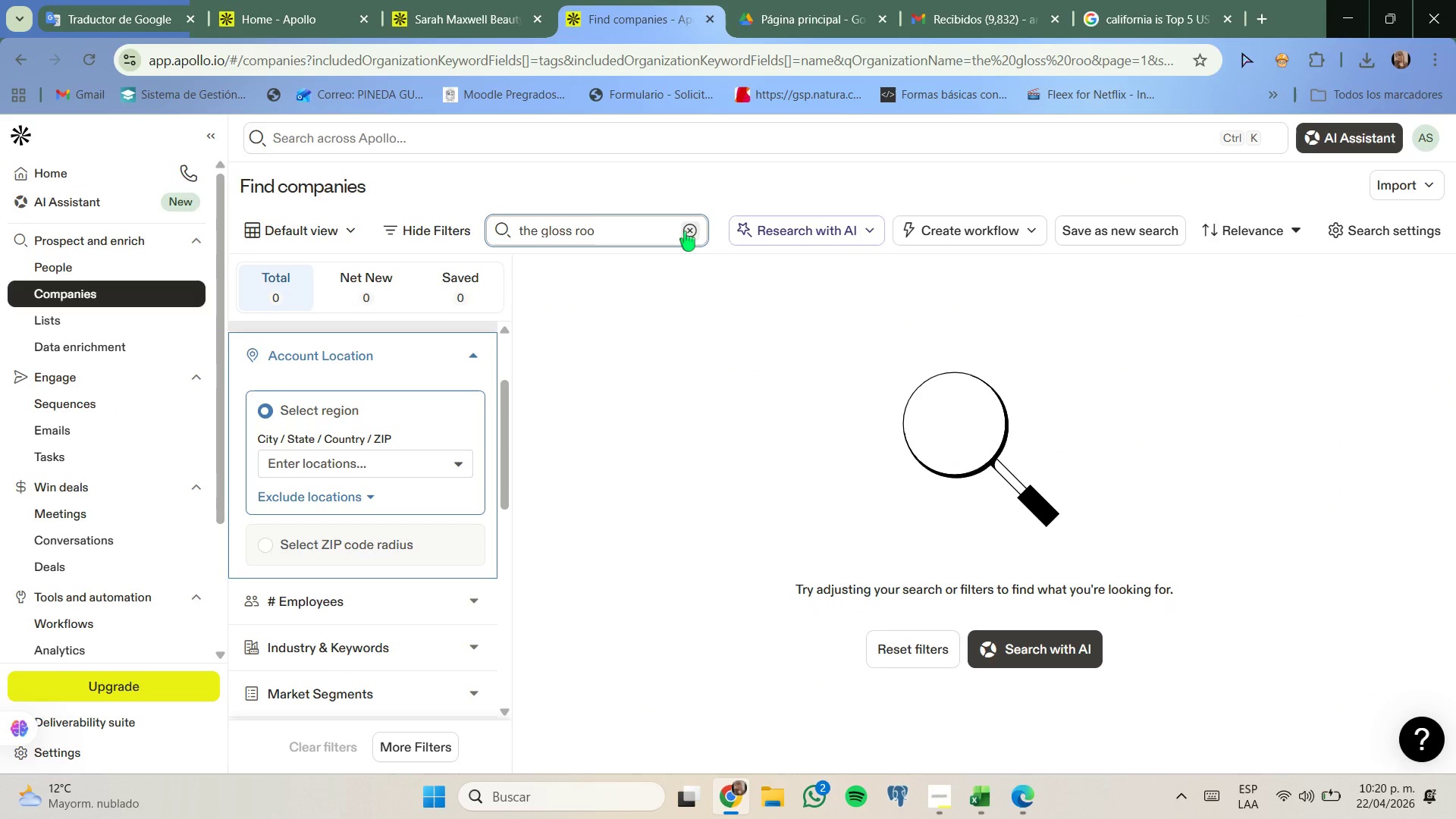 
key(Control+V)
 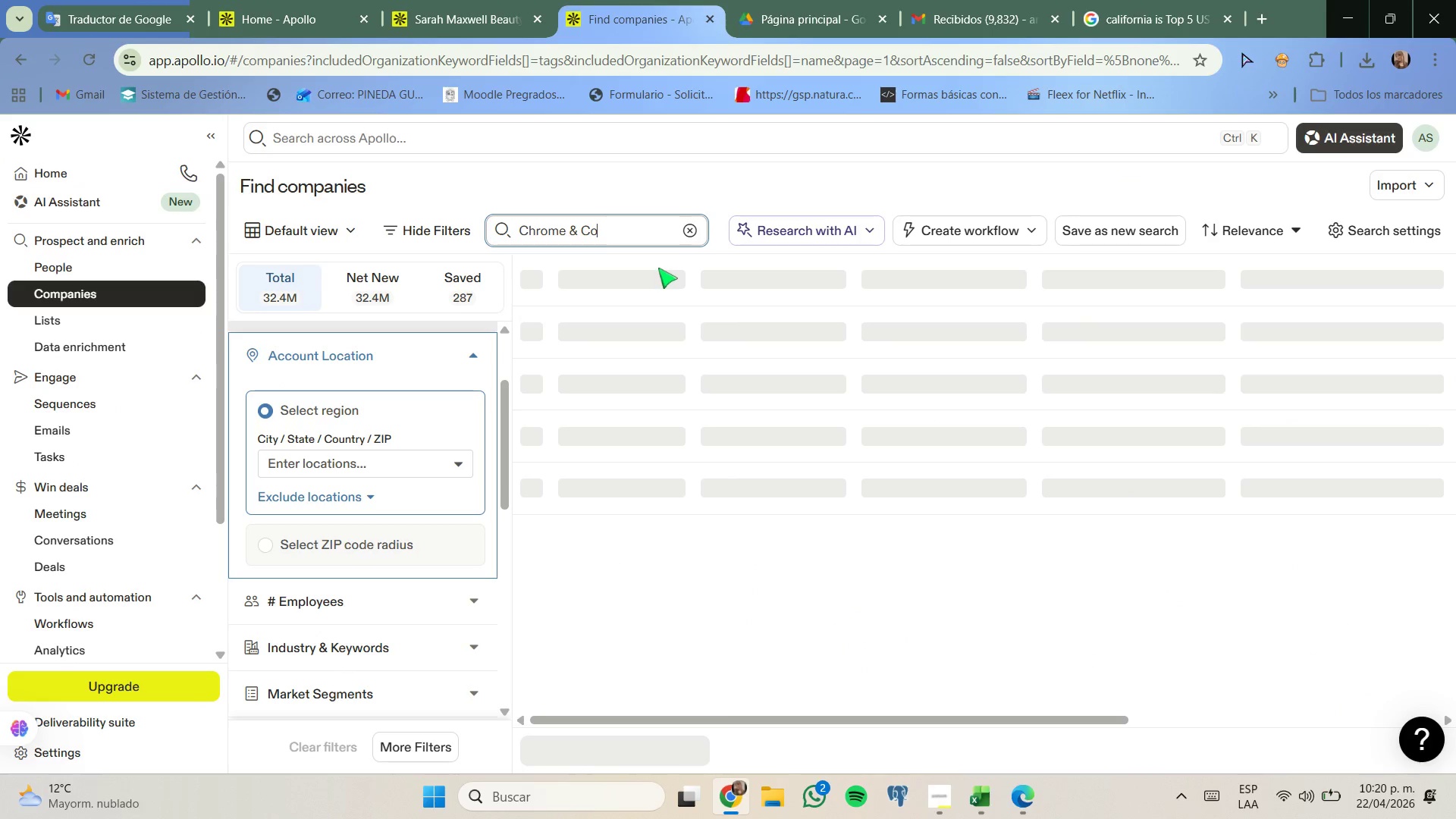 
key(Enter)
 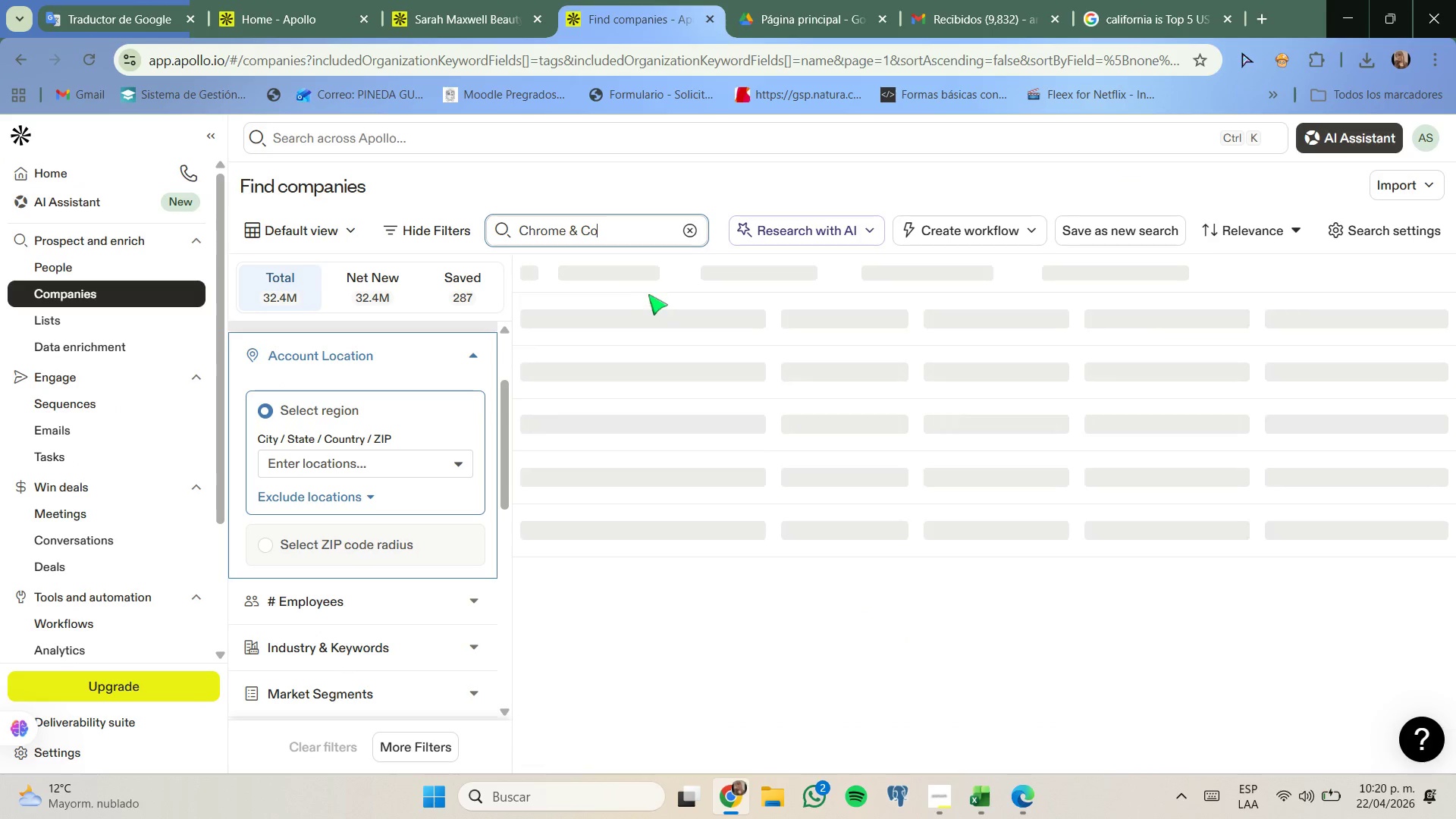 
mouse_move([692, 331])
 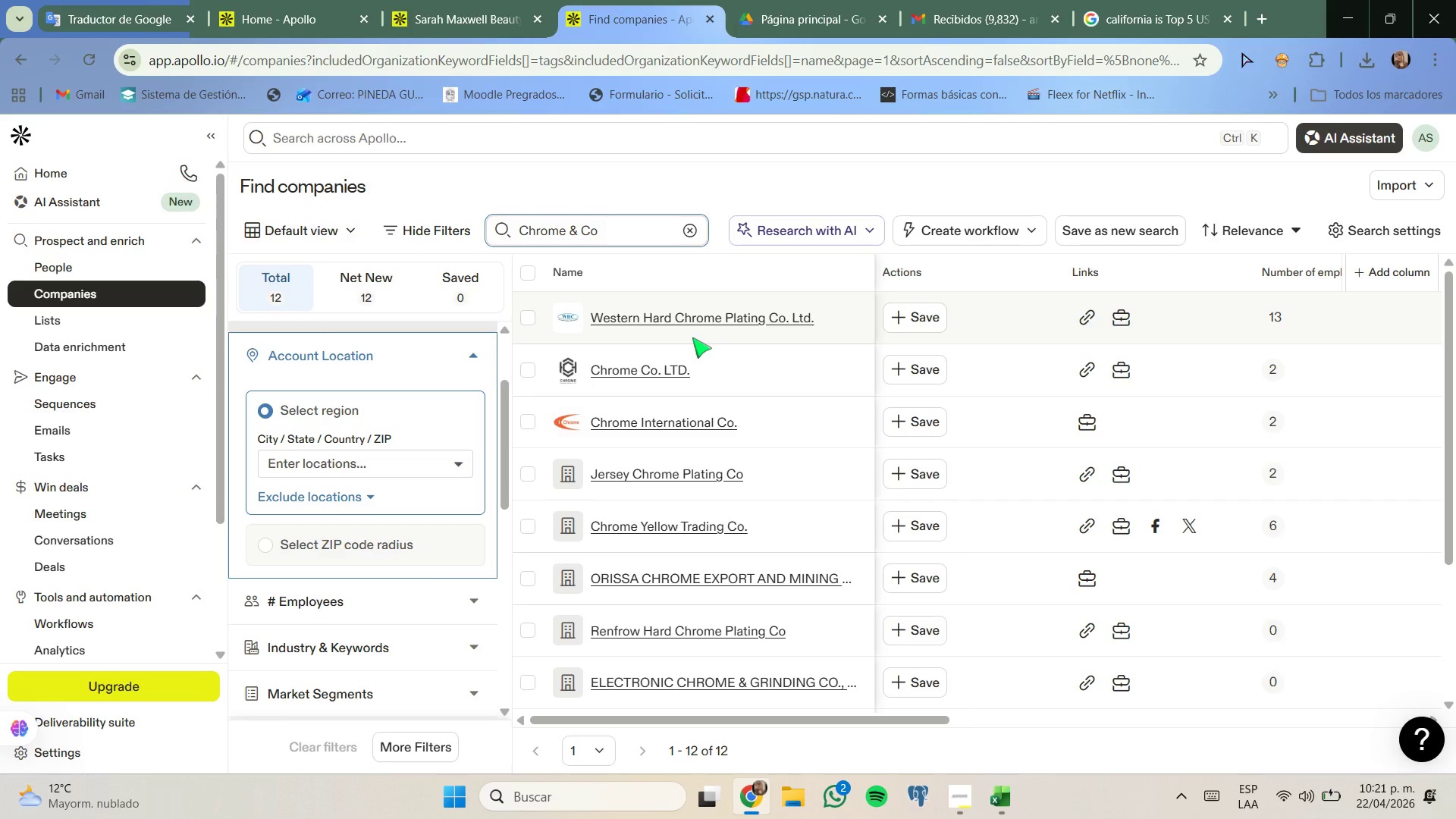 
wait(6.24)
 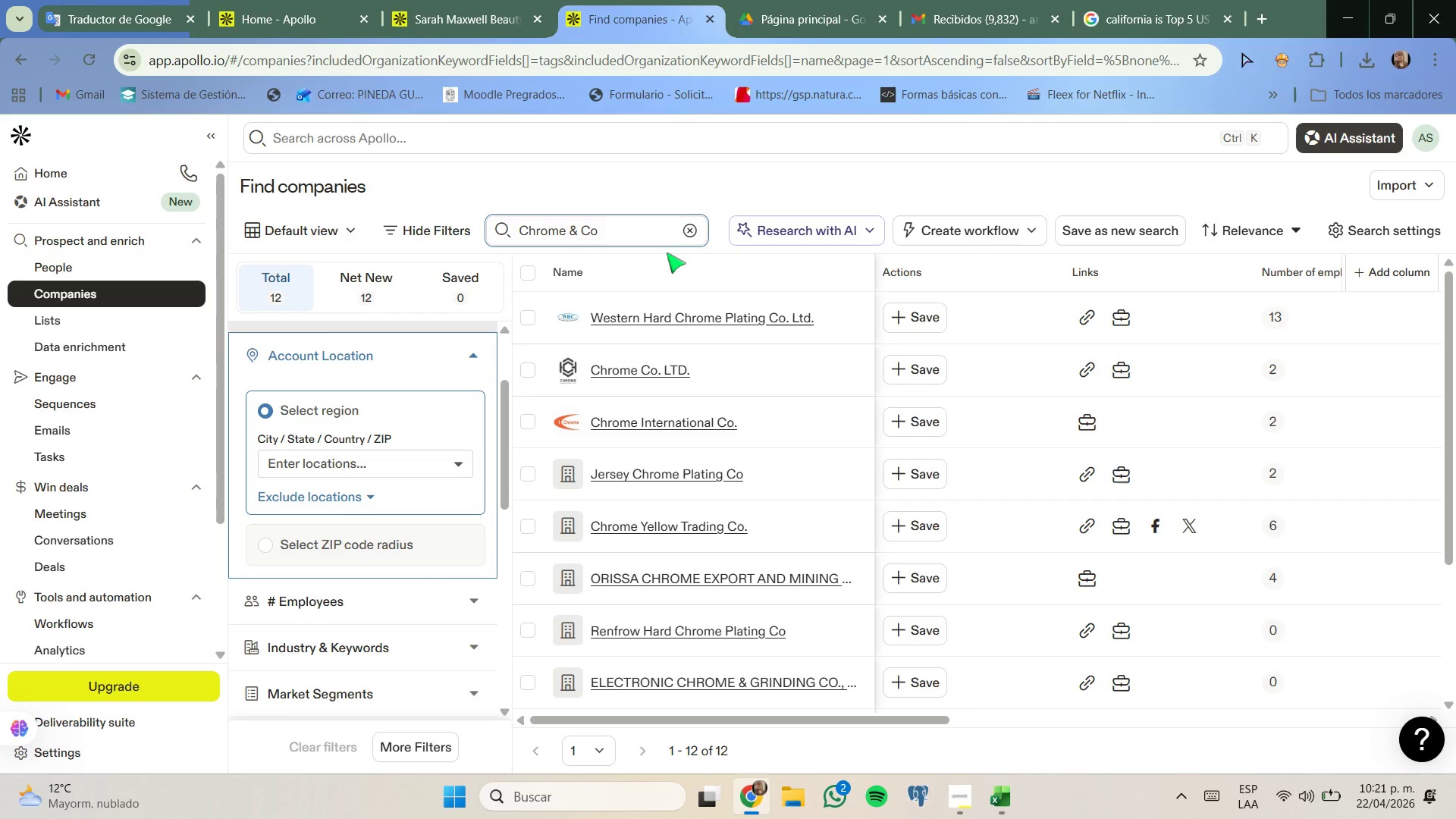 
scroll: coordinate [691, 333], scroll_direction: down, amount: 1.0
 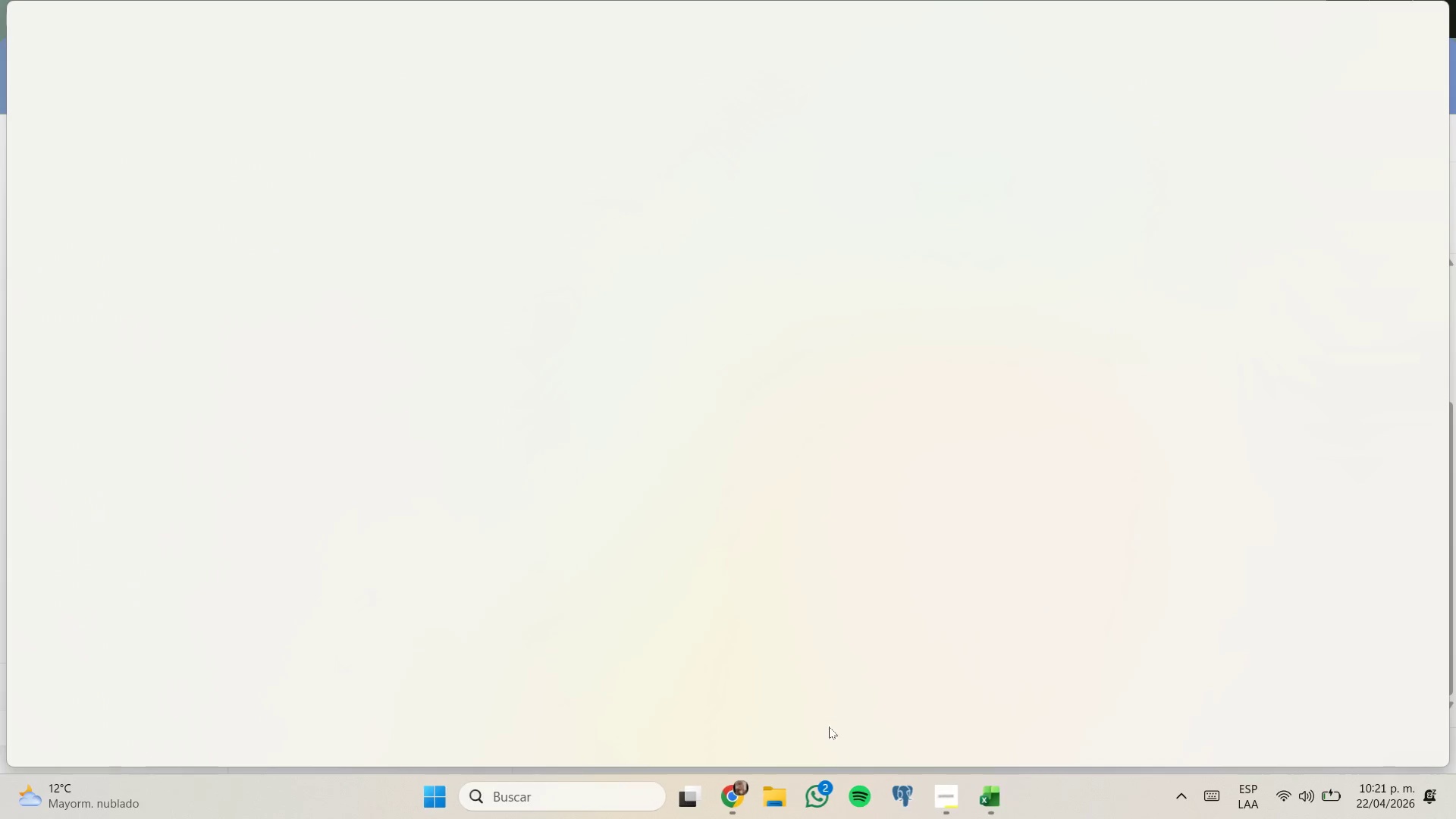 
left_click([1344, 6])
 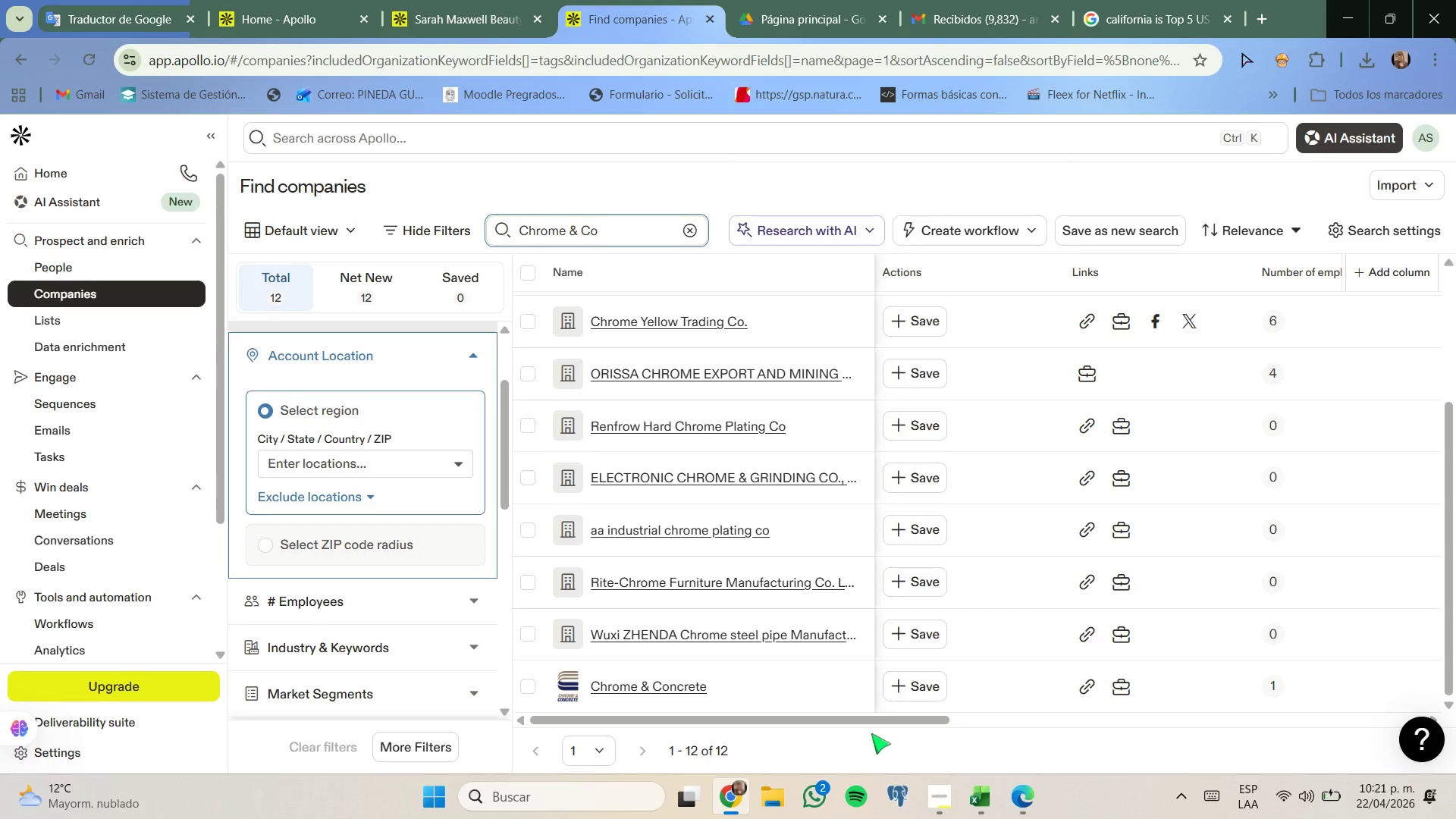 
left_click_drag(start_coordinate=[871, 718], to_coordinate=[928, 752])
 